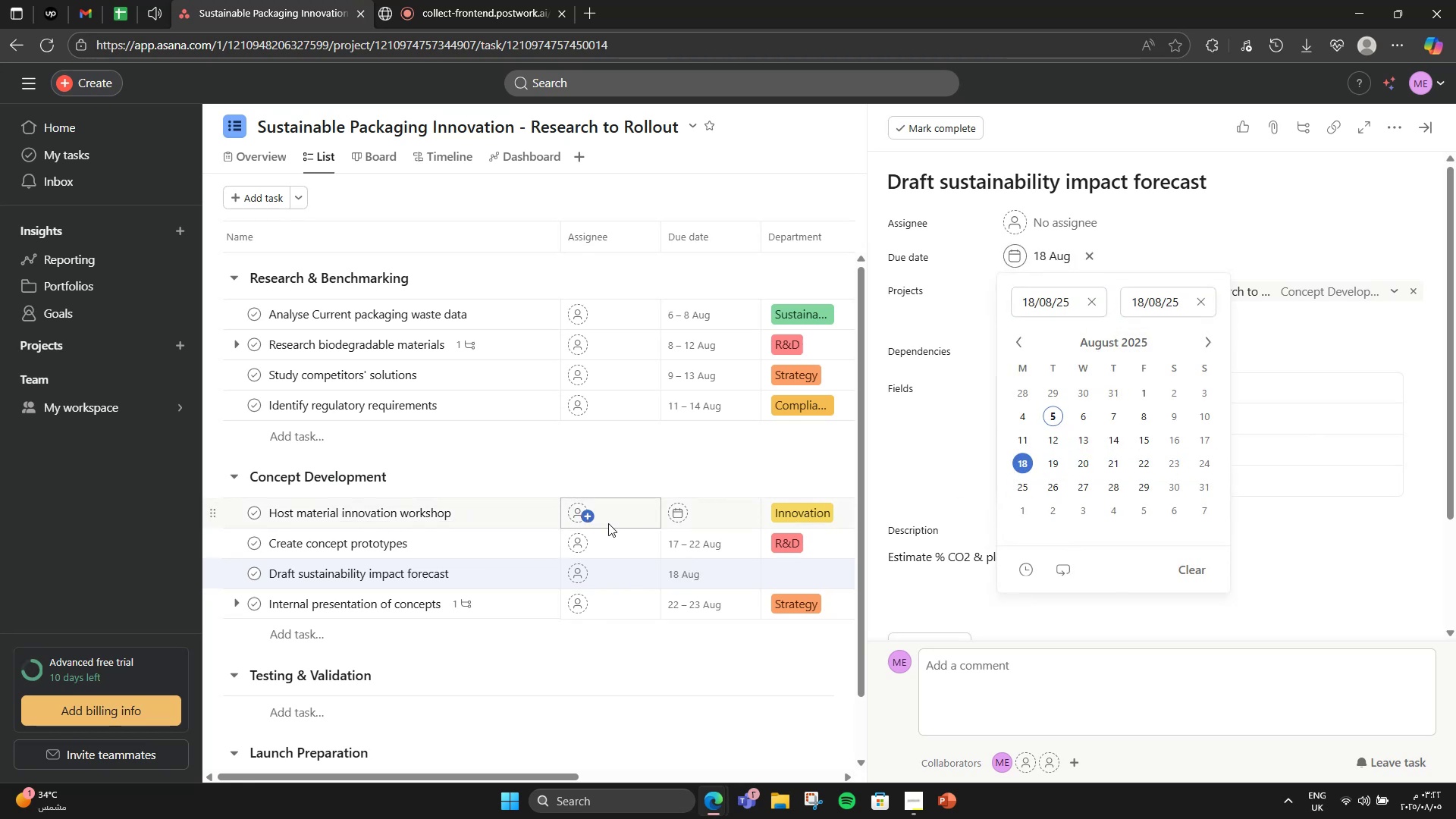 
left_click([481, 537])
 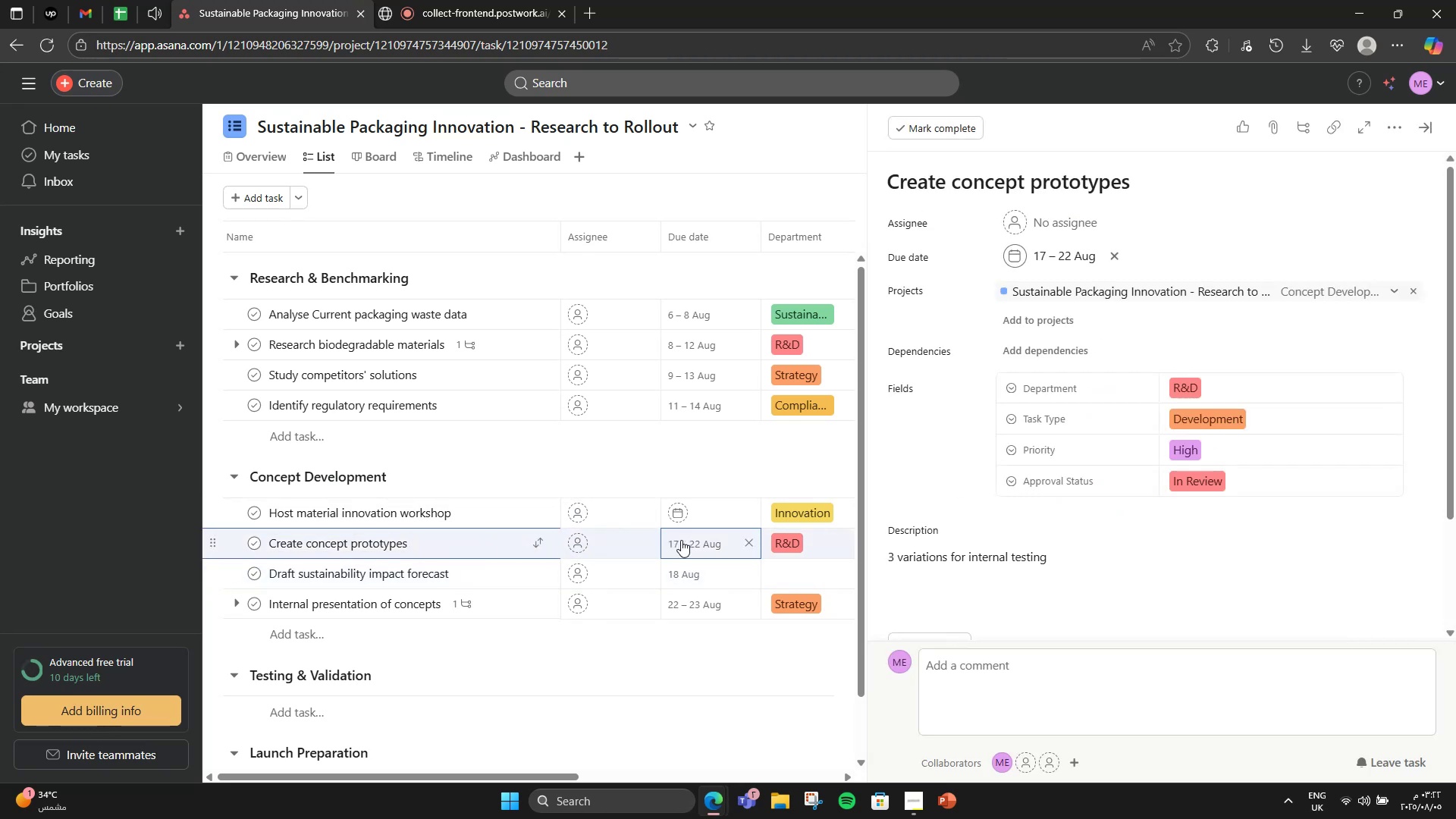 
left_click([695, 544])
 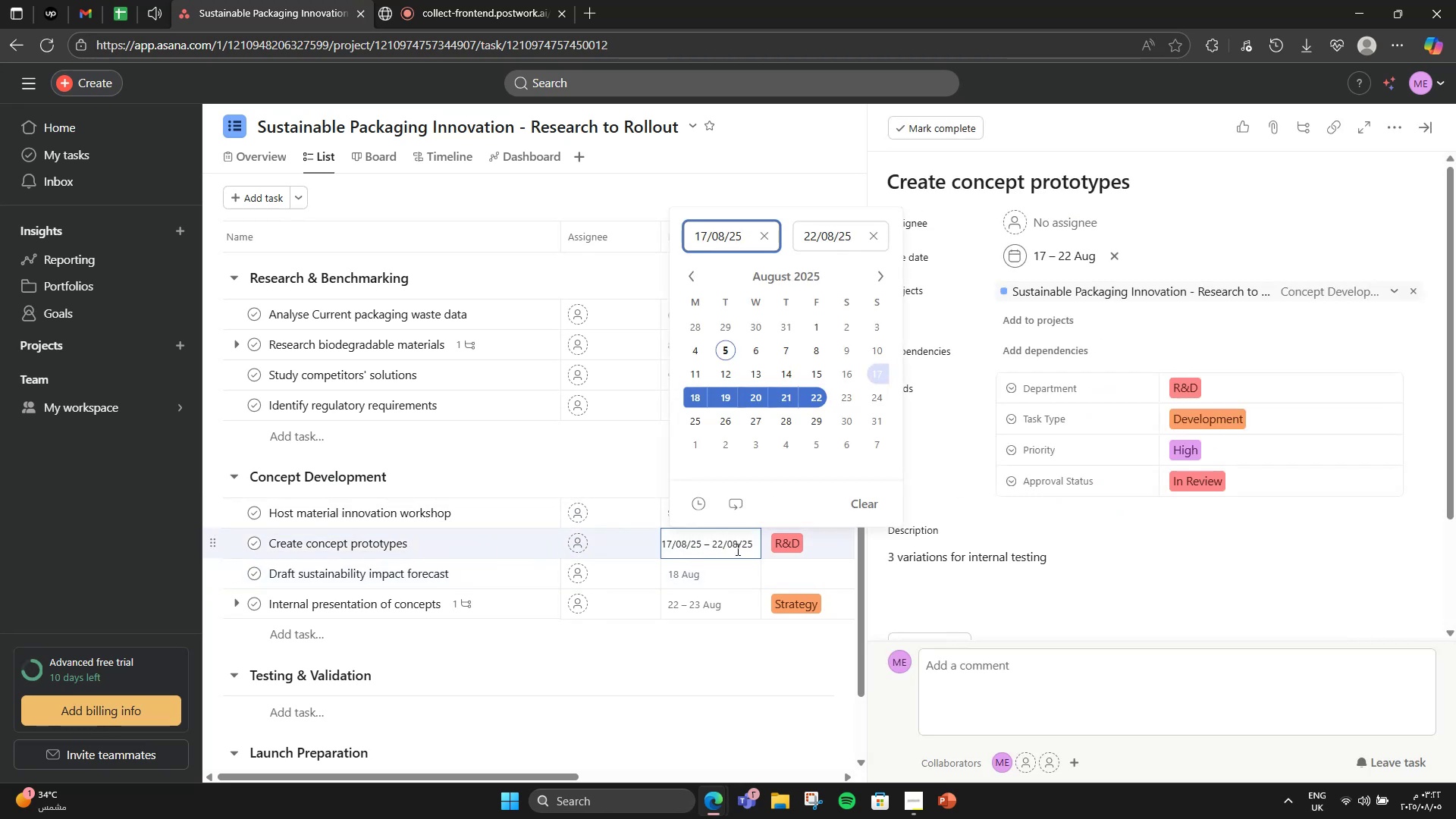 
left_click([736, 549])
 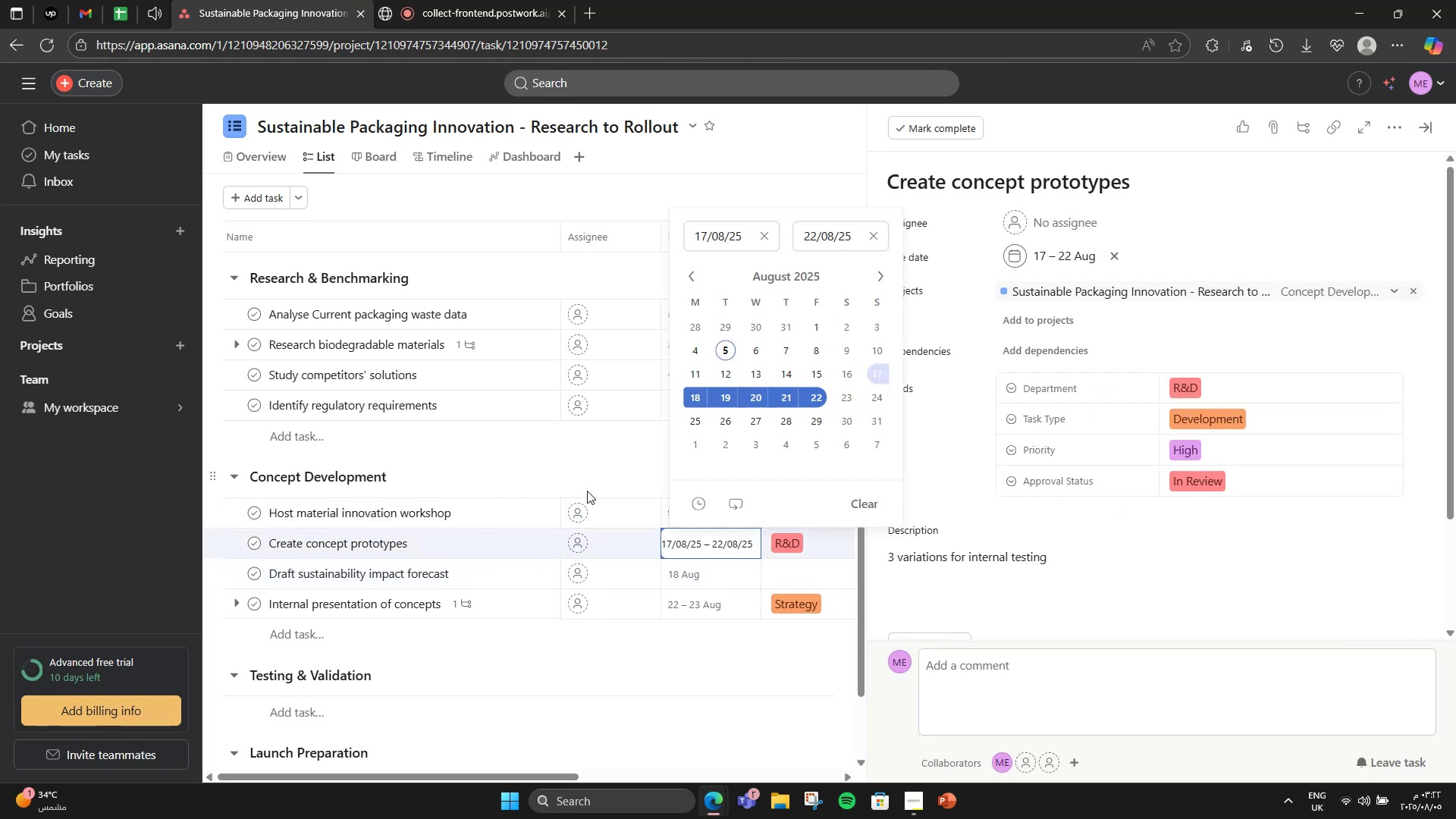 
left_click([586, 489])
 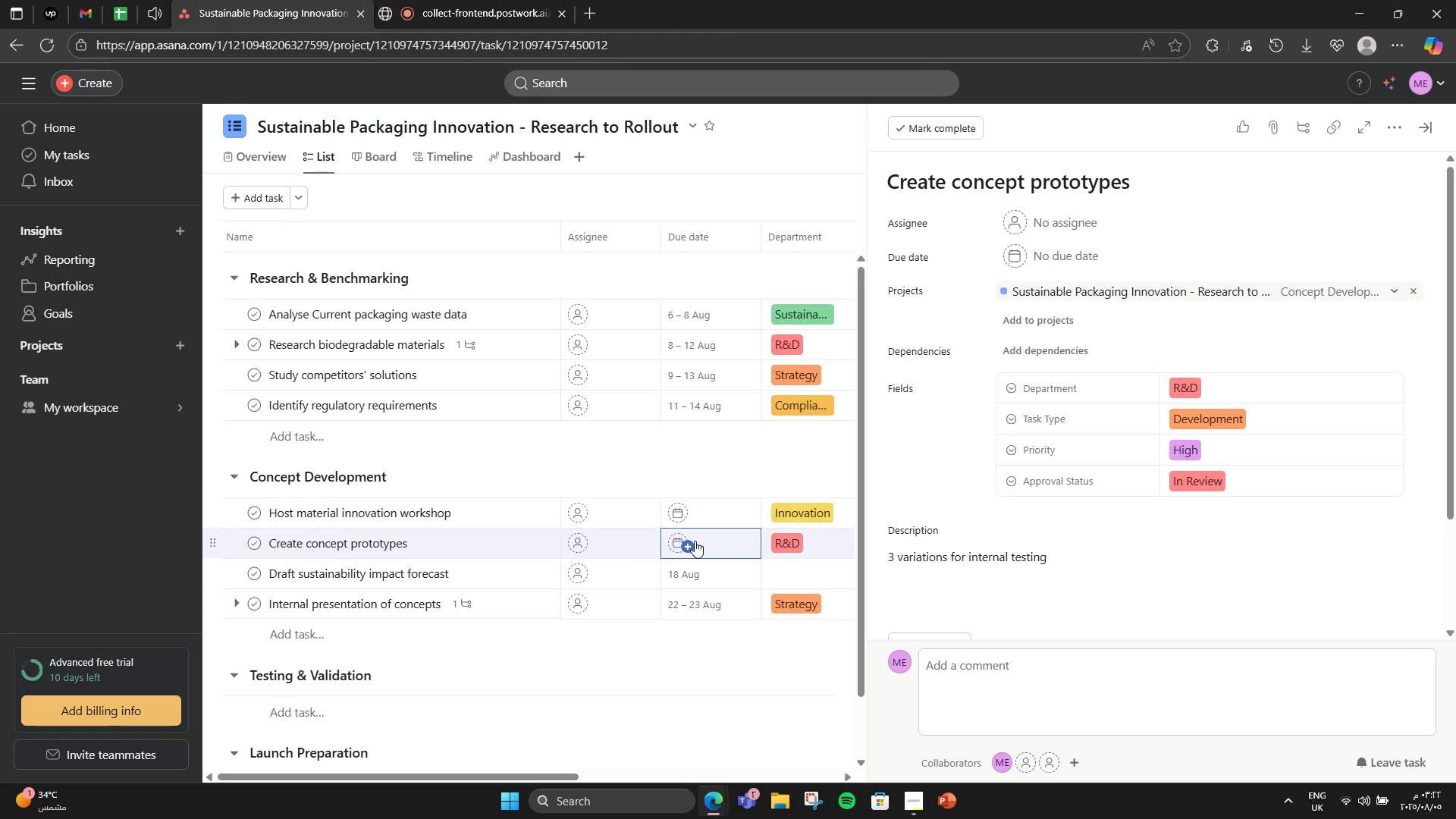 
left_click([693, 541])
 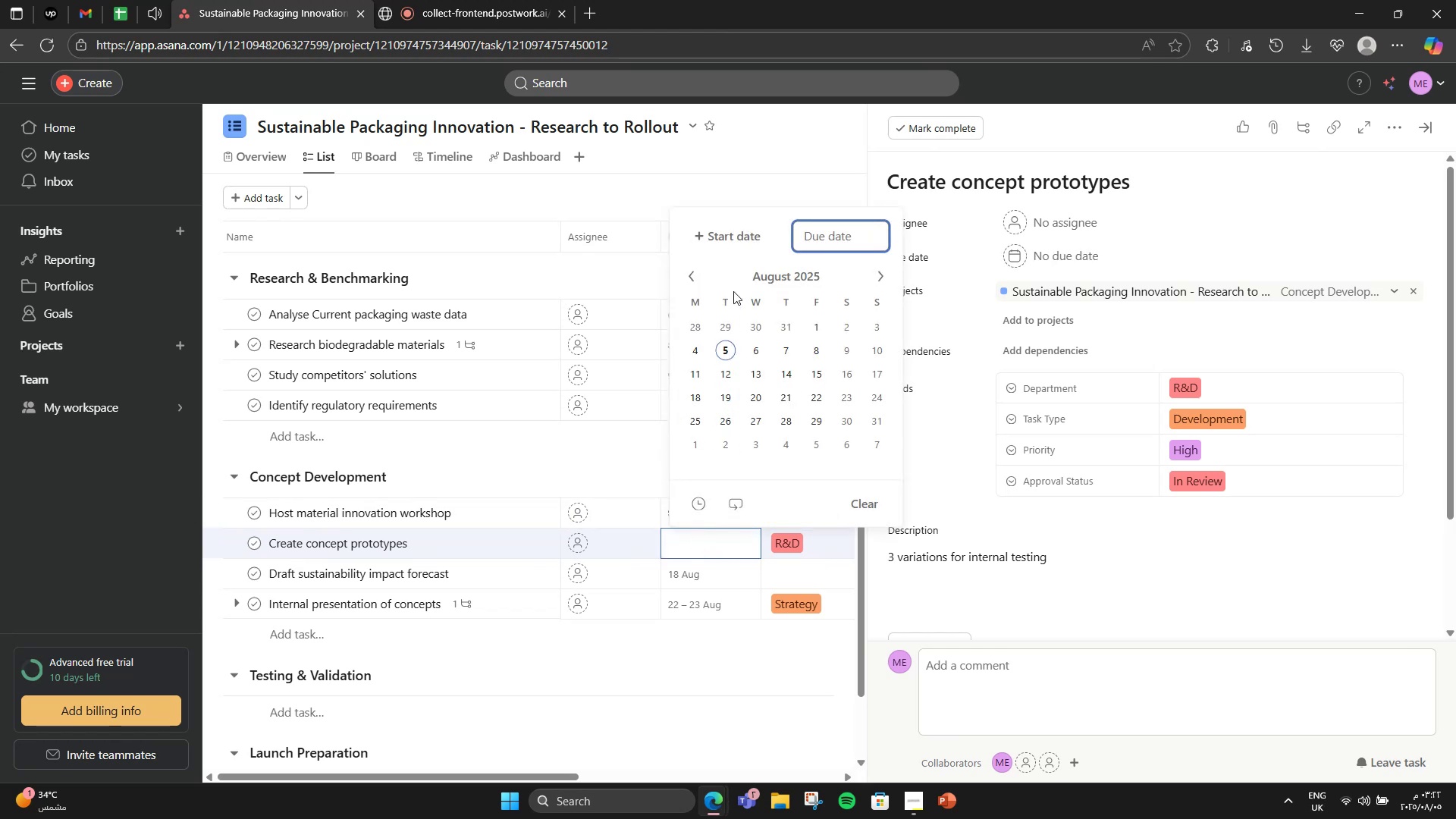 
left_click([730, 234])
 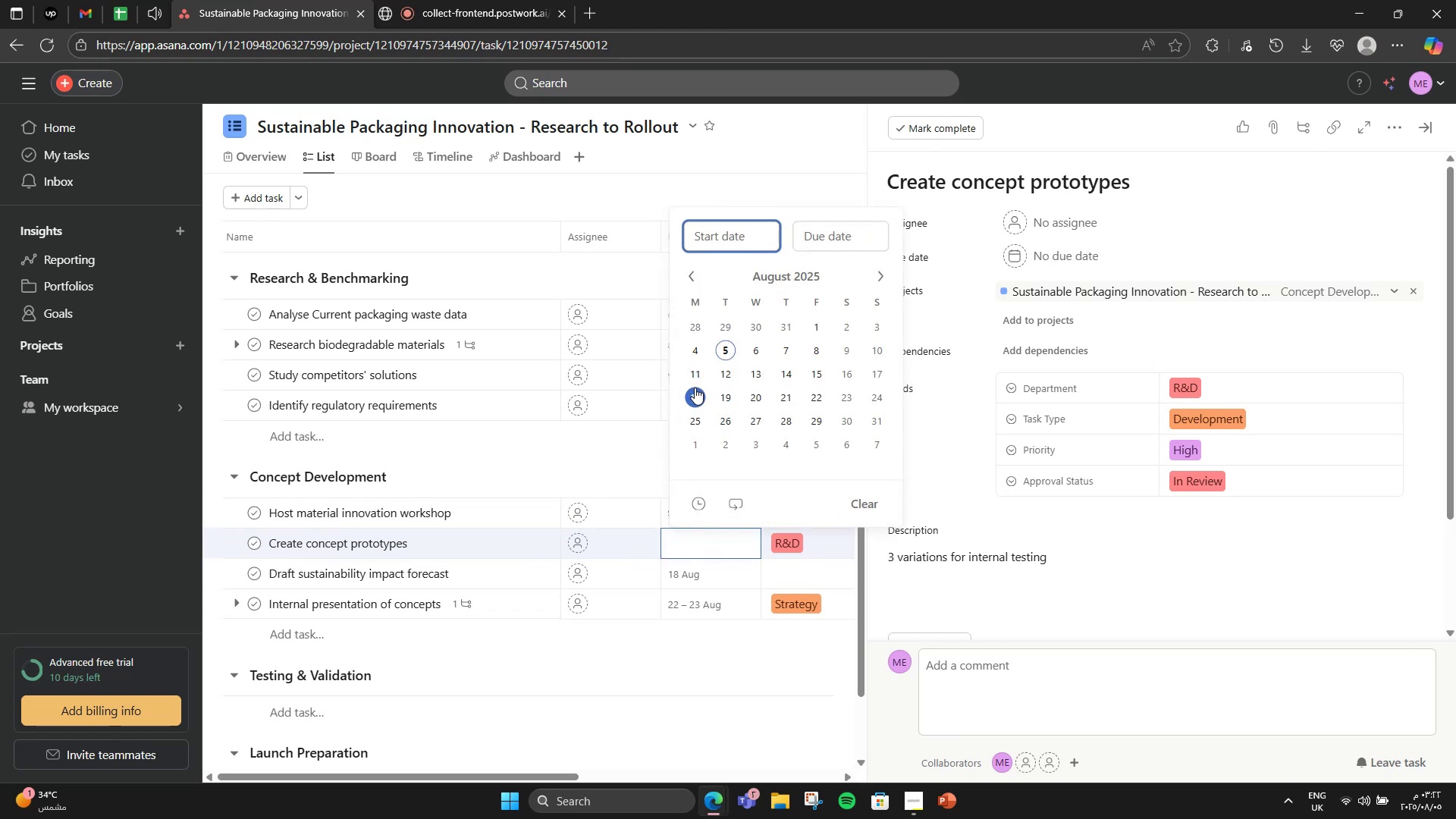 
left_click([695, 388])
 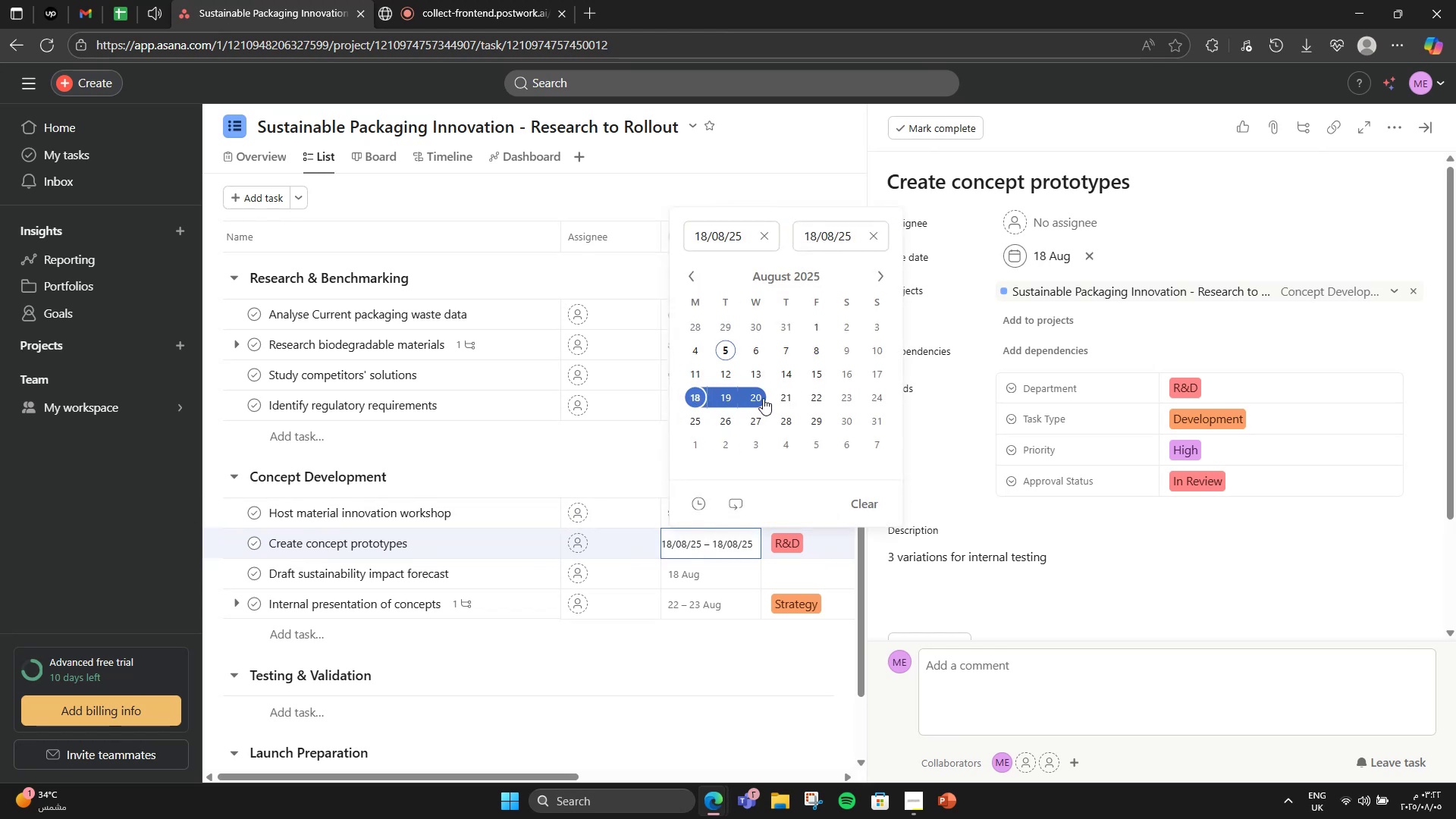 
left_click([786, 398])
 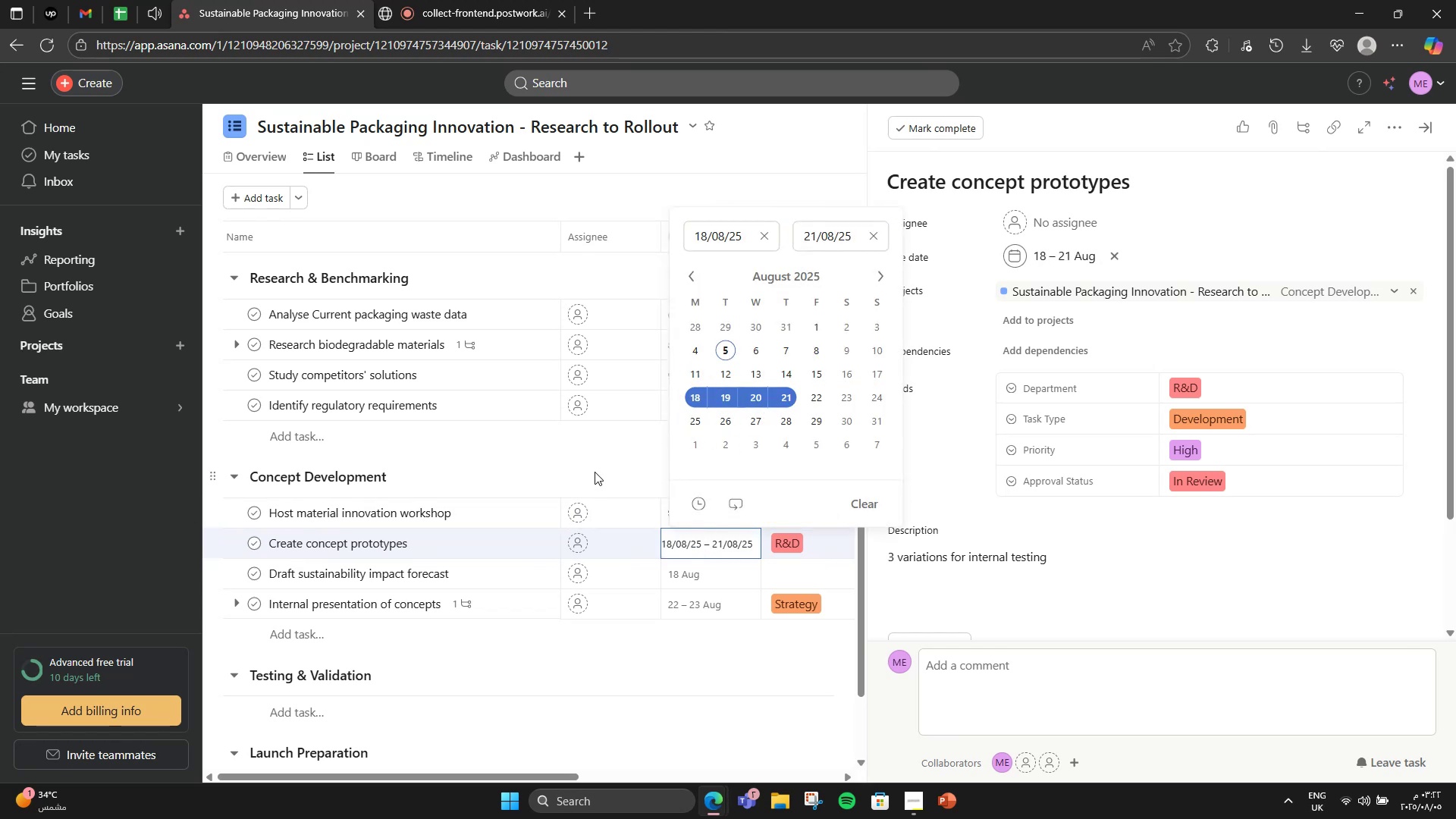 
left_click([592, 470])
 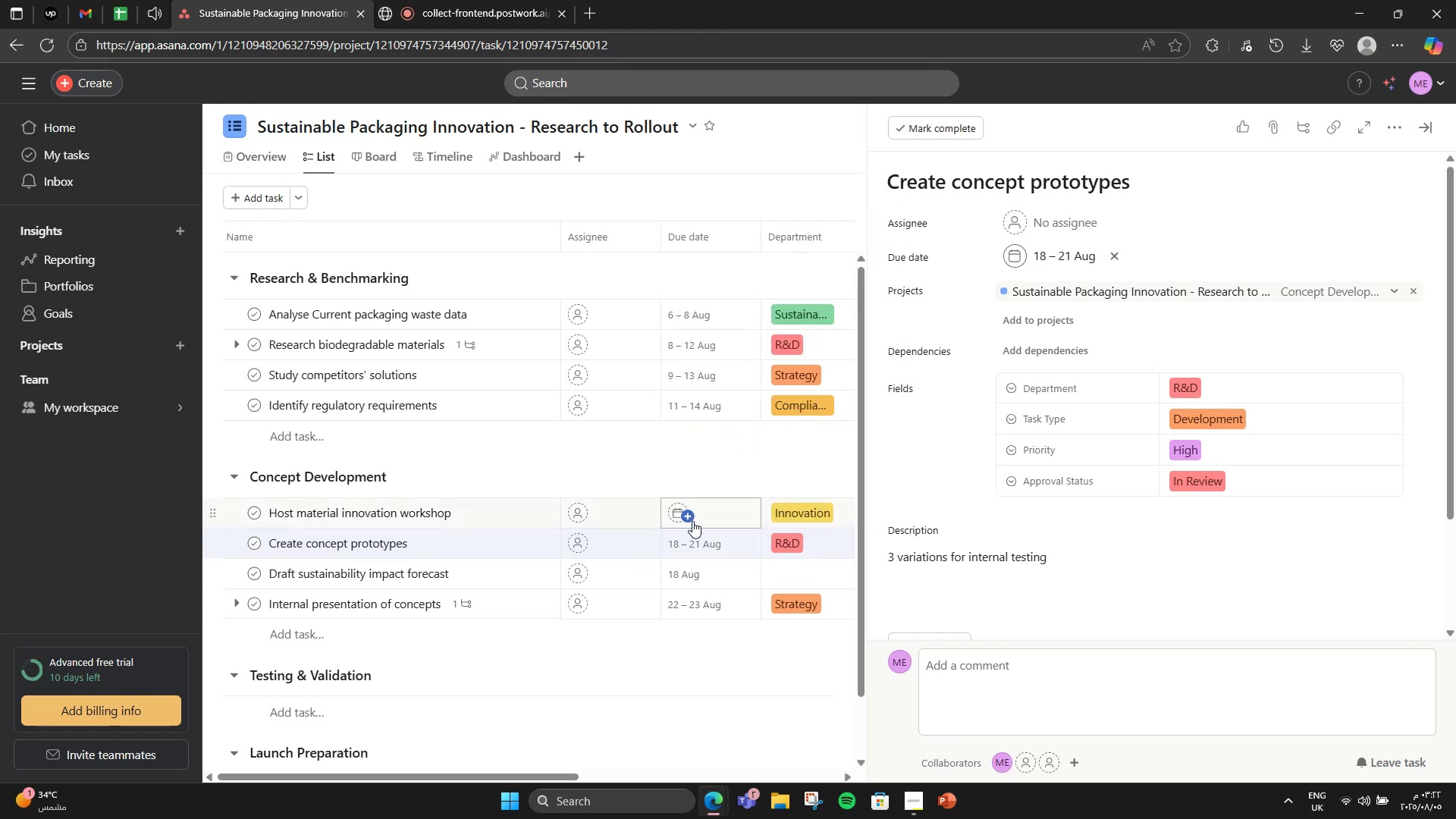 
left_click([704, 510])
 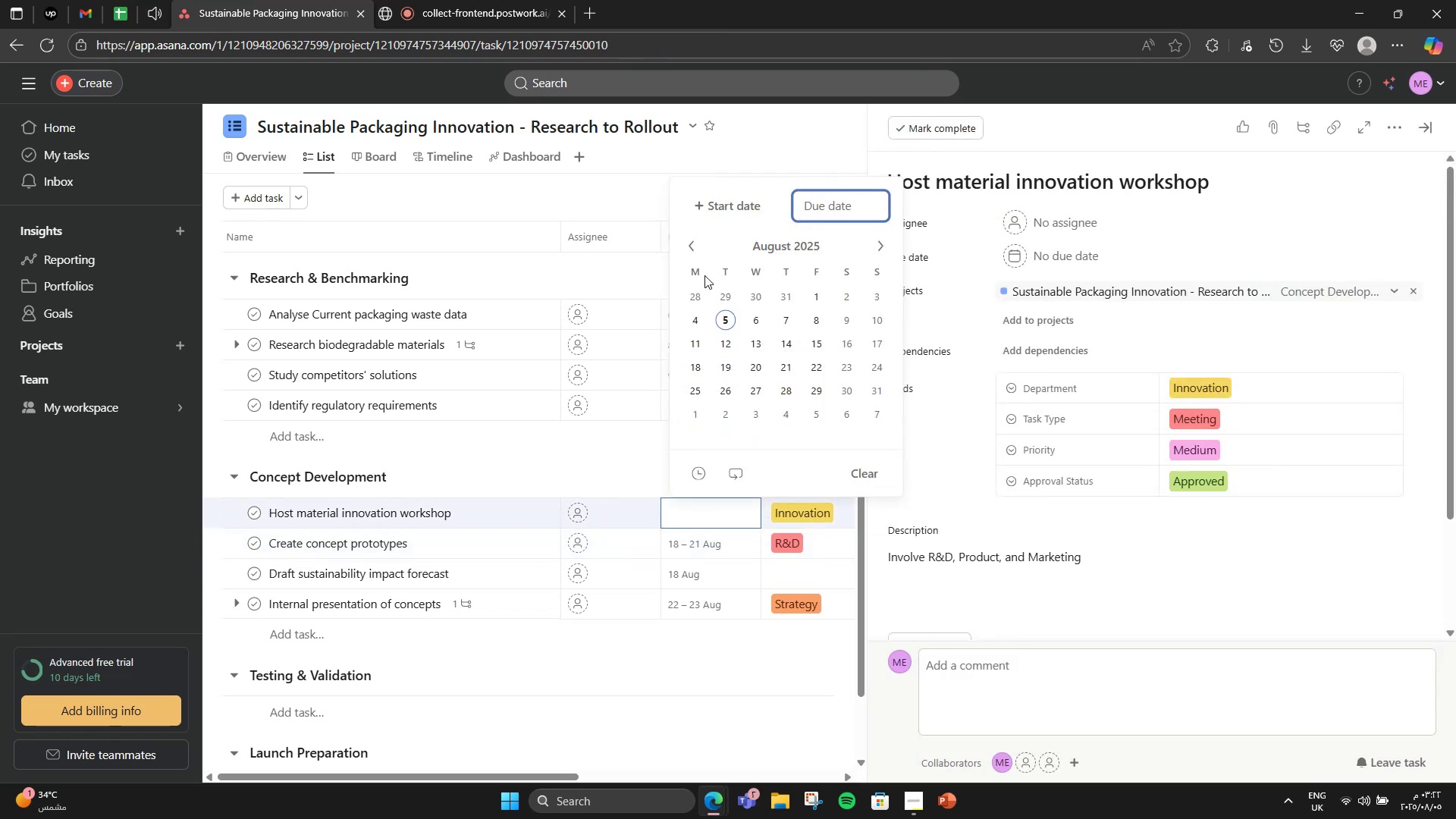 
left_click([704, 206])
 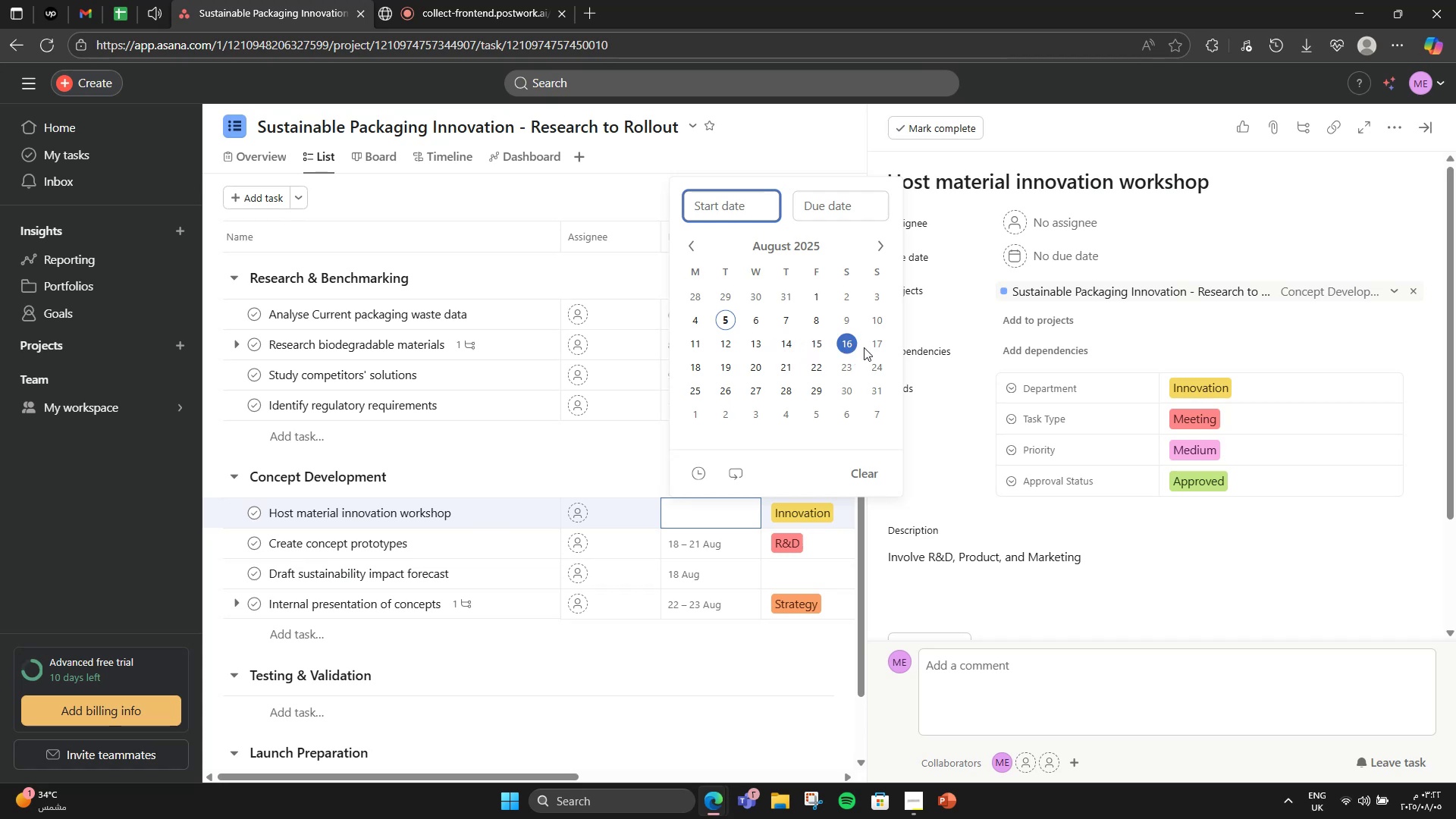 
double_click([879, 342])
 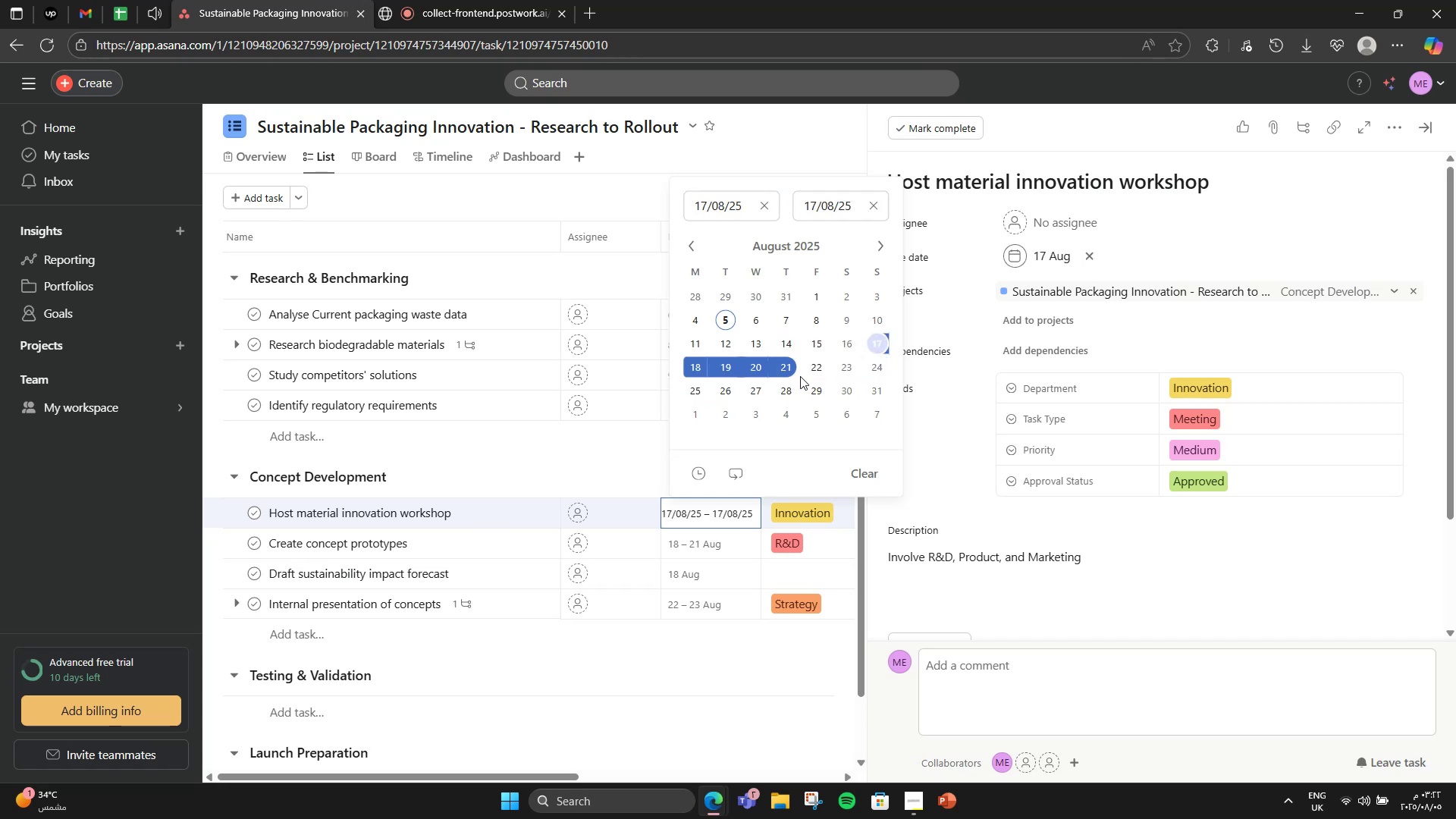 
left_click([814, 372])
 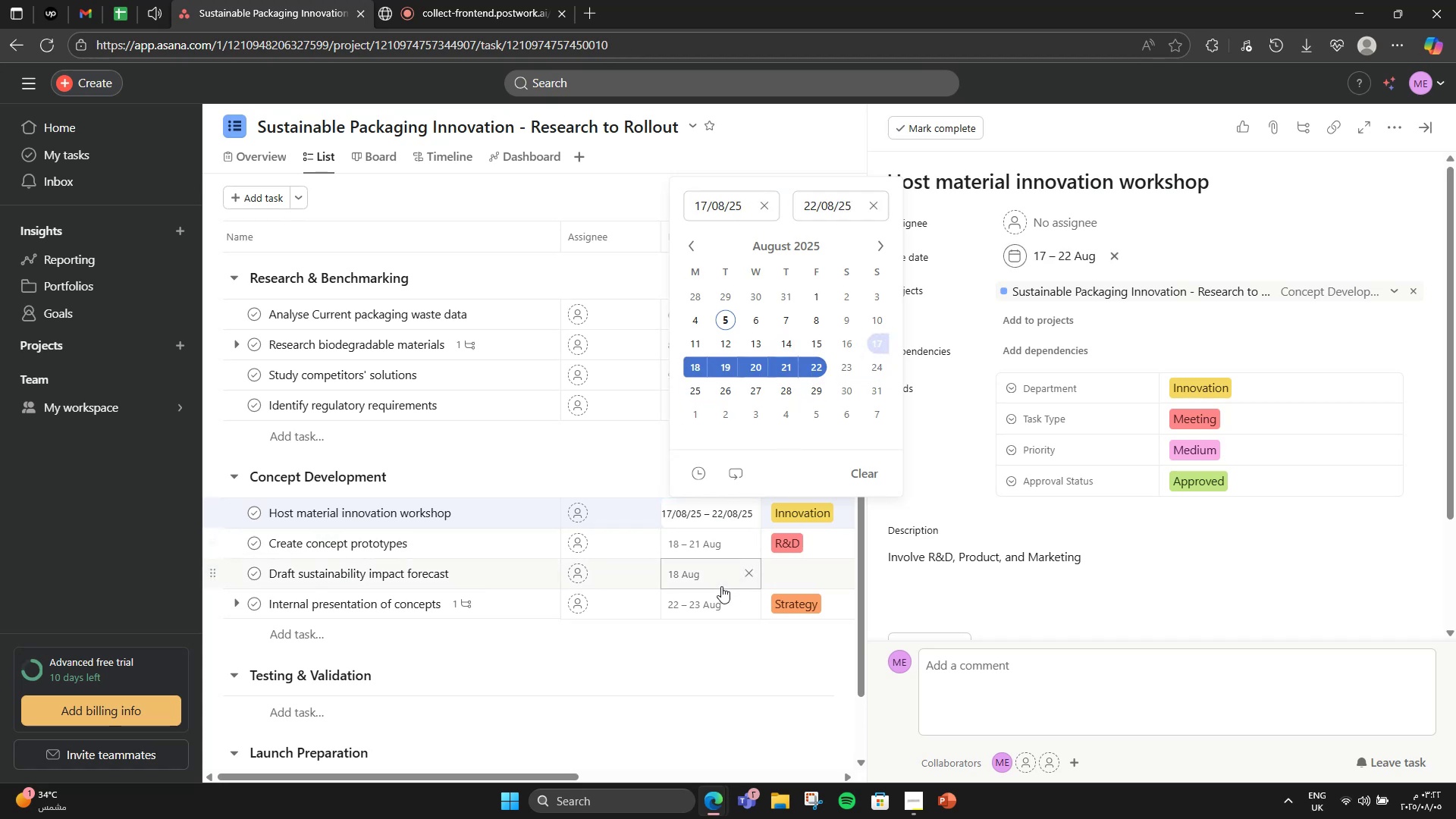 
left_click([718, 575])
 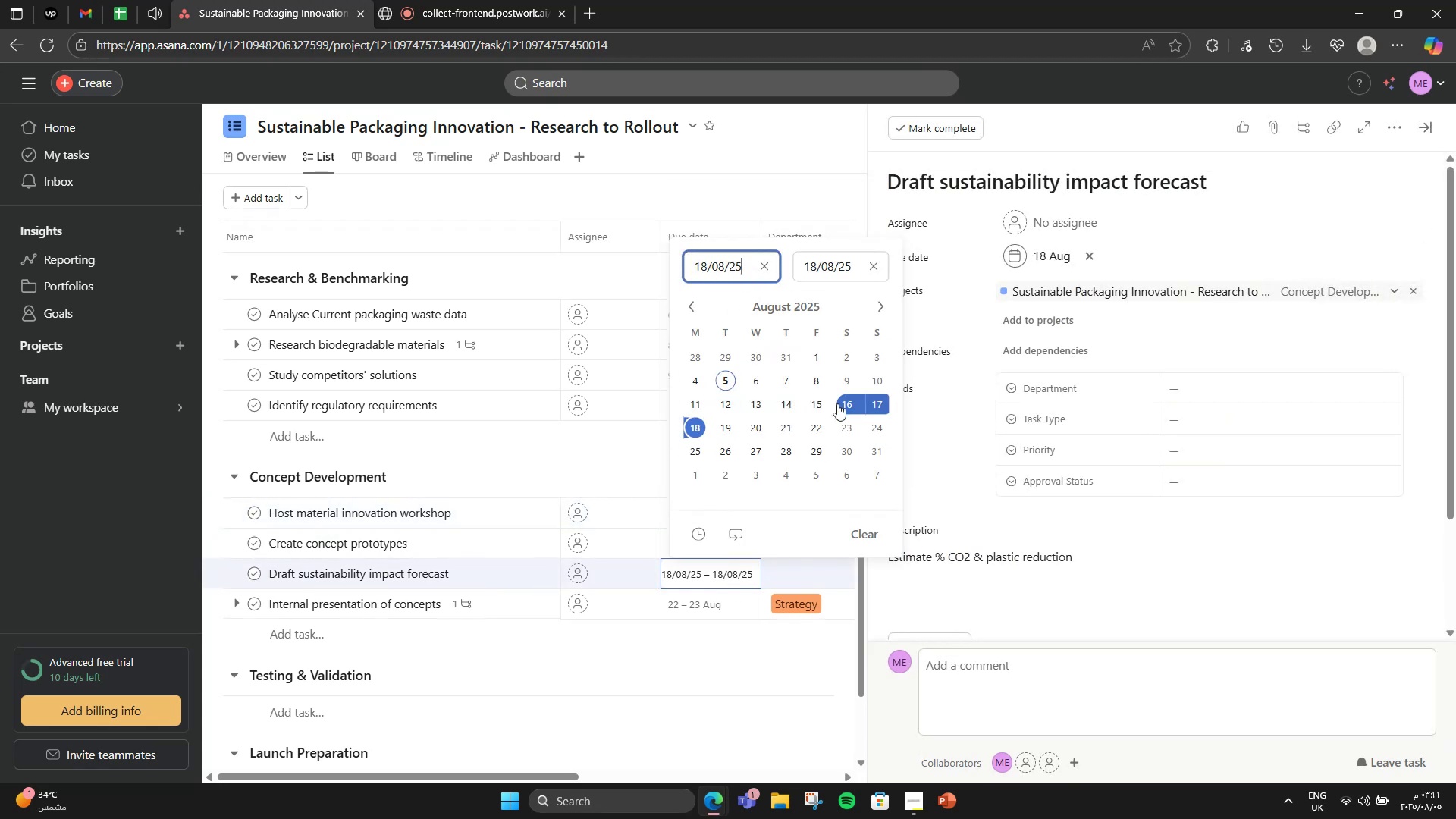 
left_click([759, 264])
 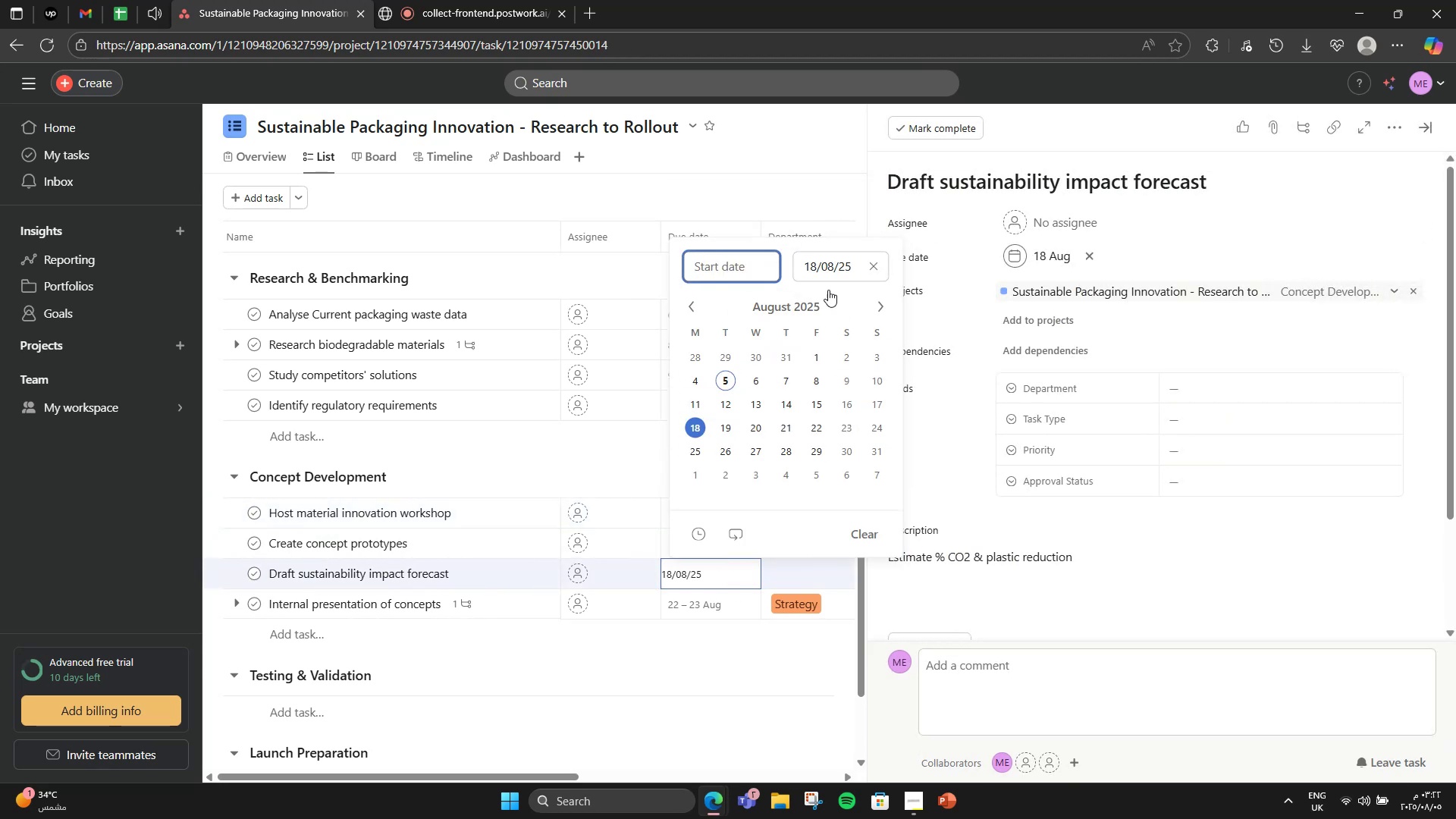 
left_click([877, 262])
 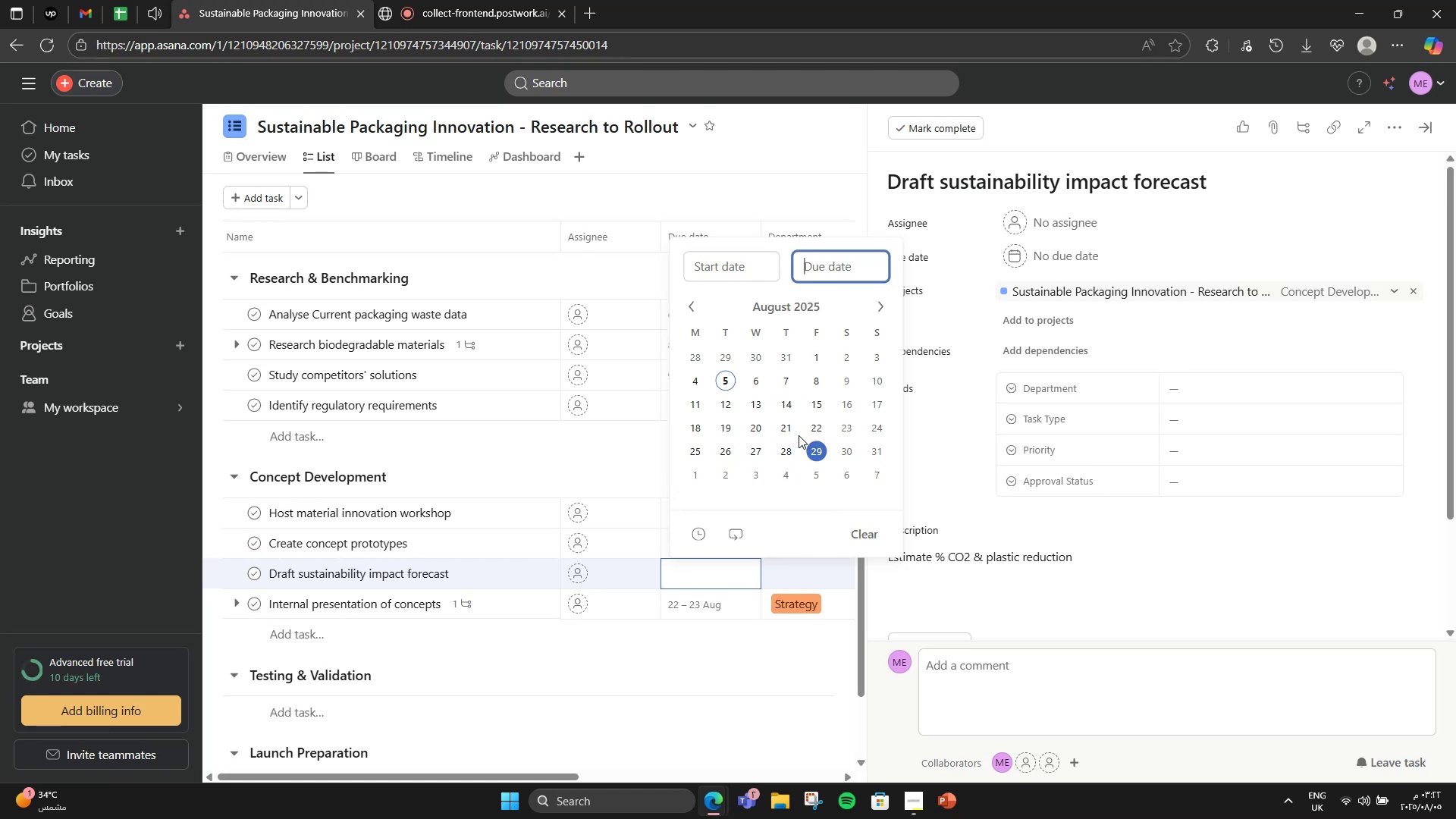 
left_click([818, 423])
 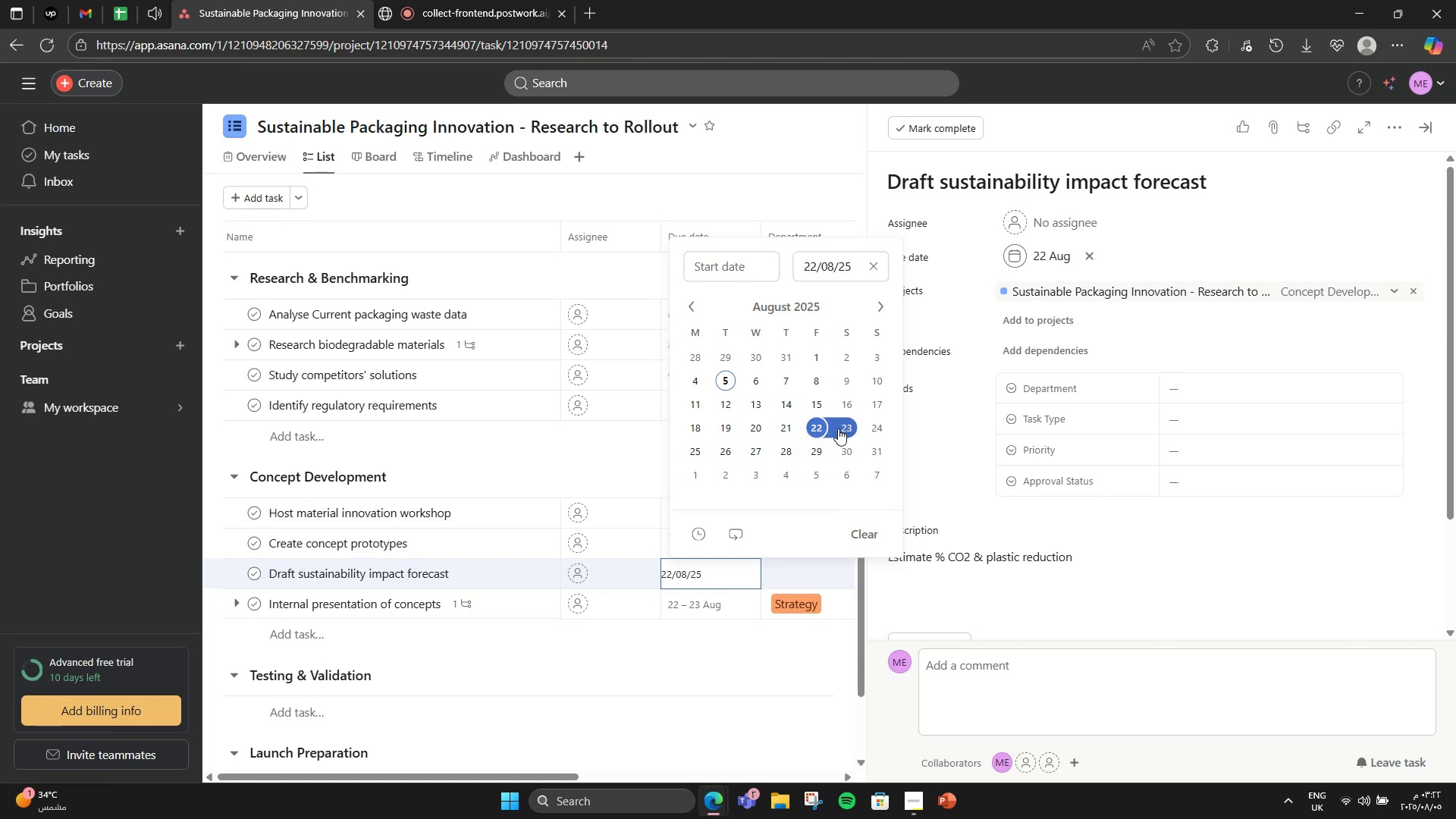 
double_click([838, 428])
 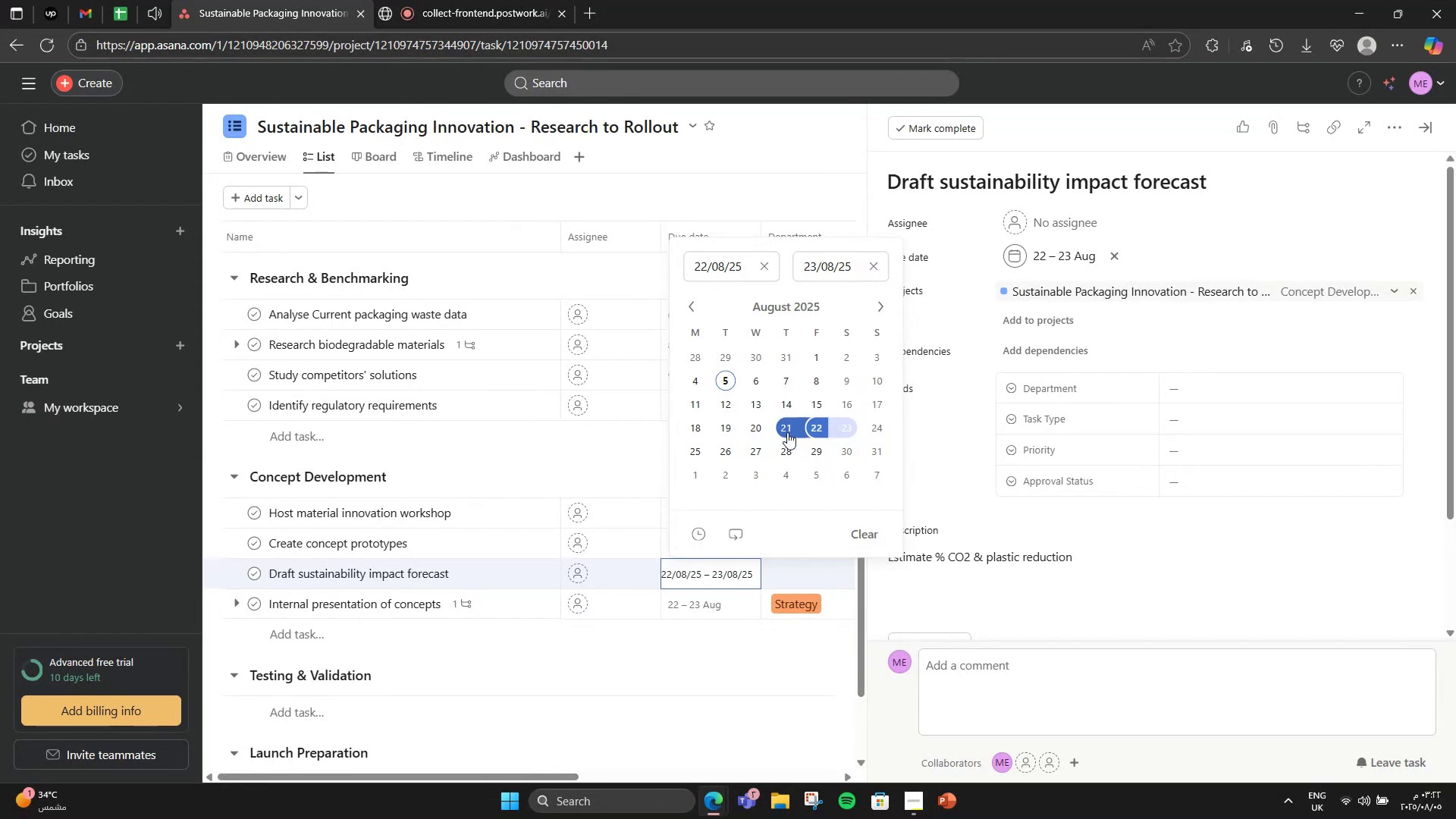 
wait(7.44)
 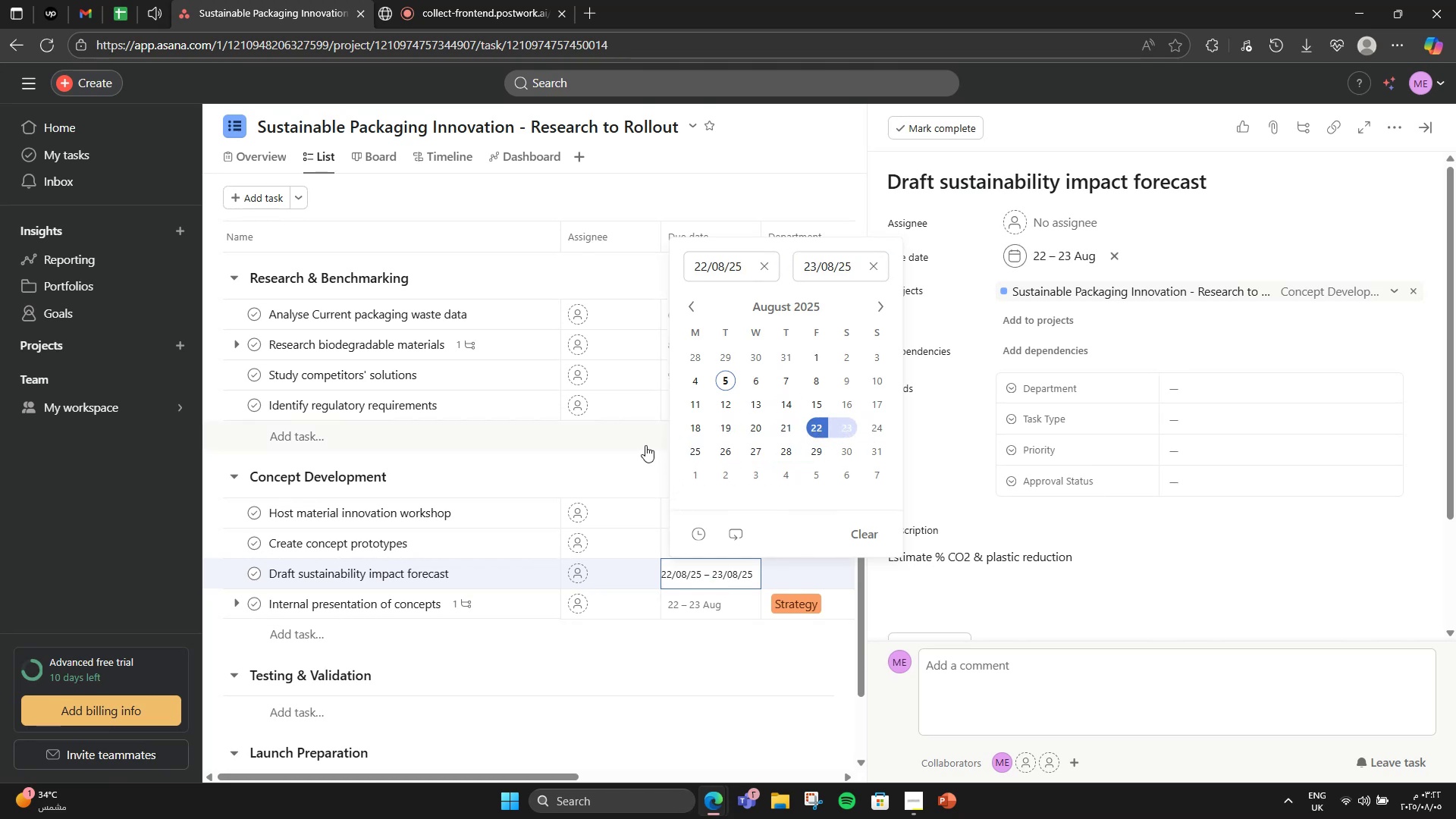 
left_click([870, 267])
 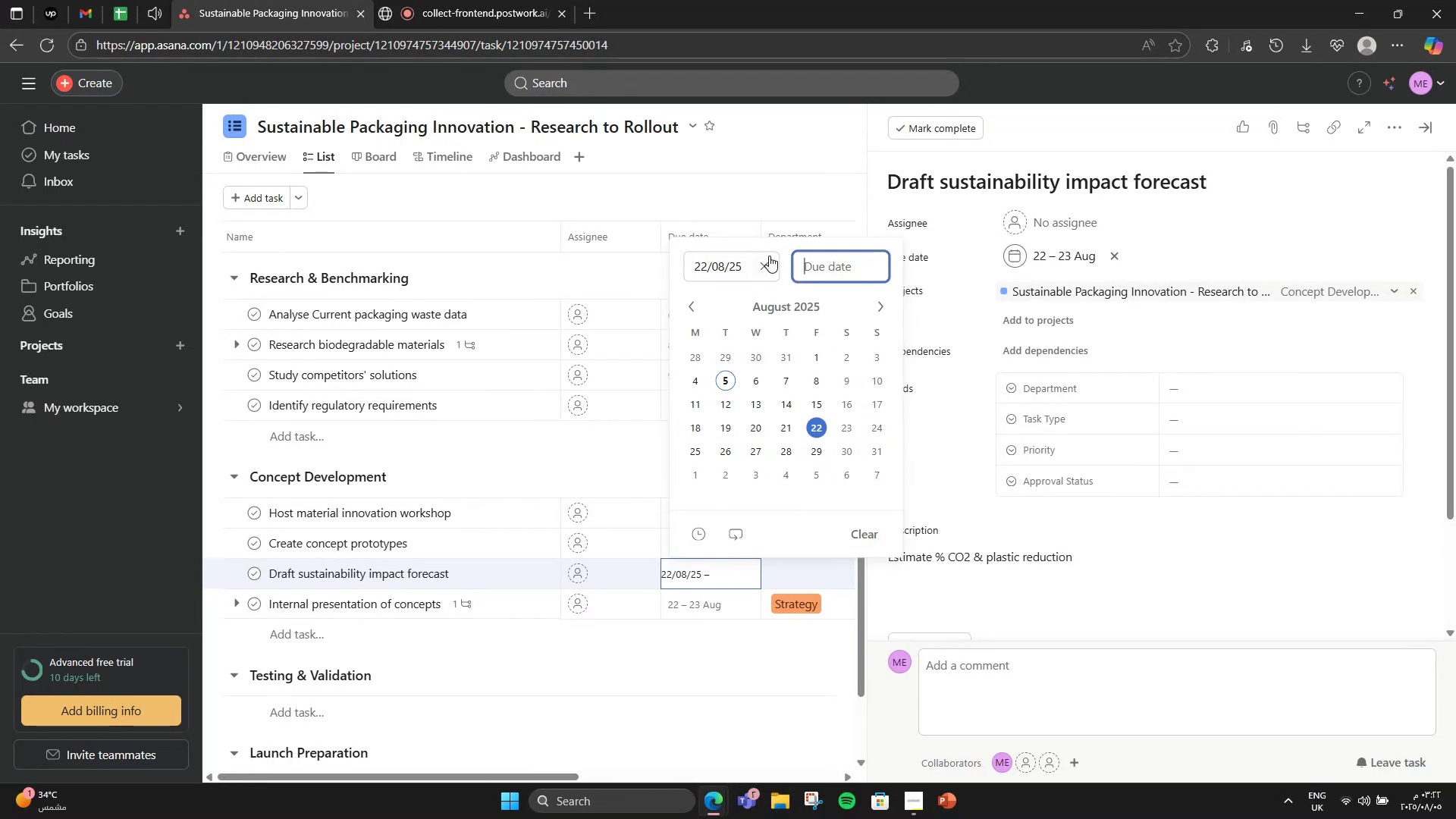 
left_click([764, 257])
 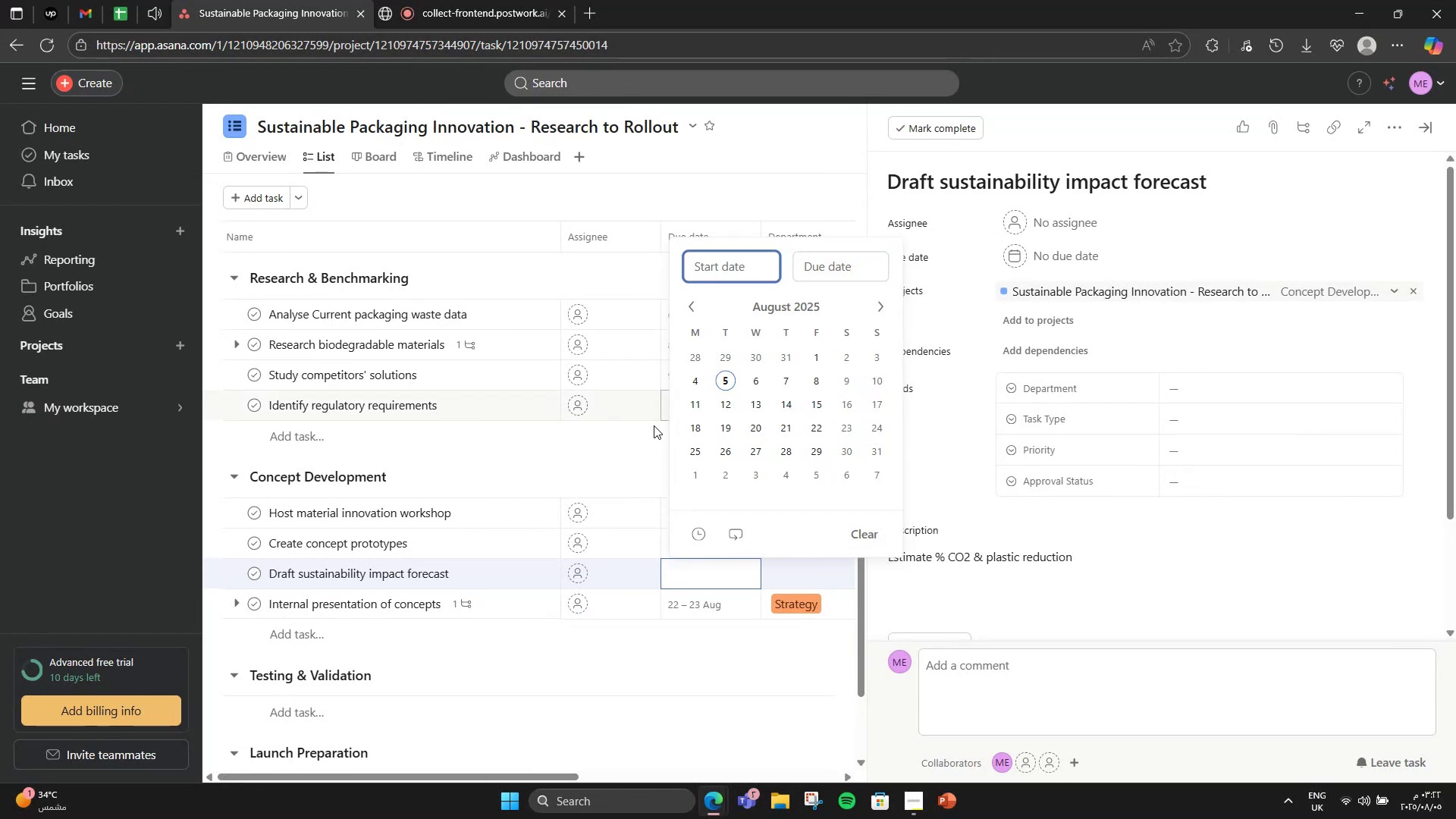 
left_click([686, 425])
 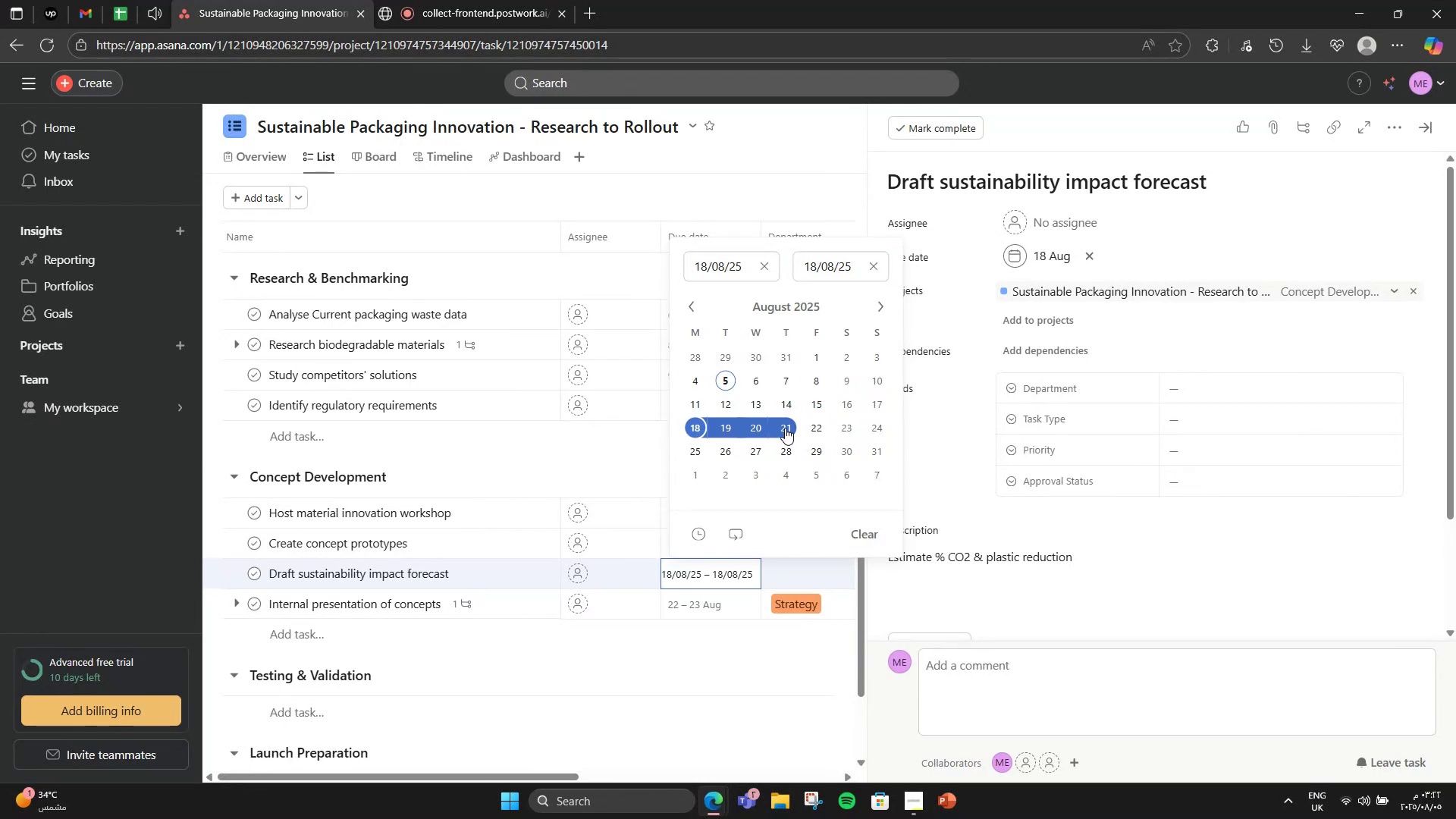 
left_click([786, 428])
 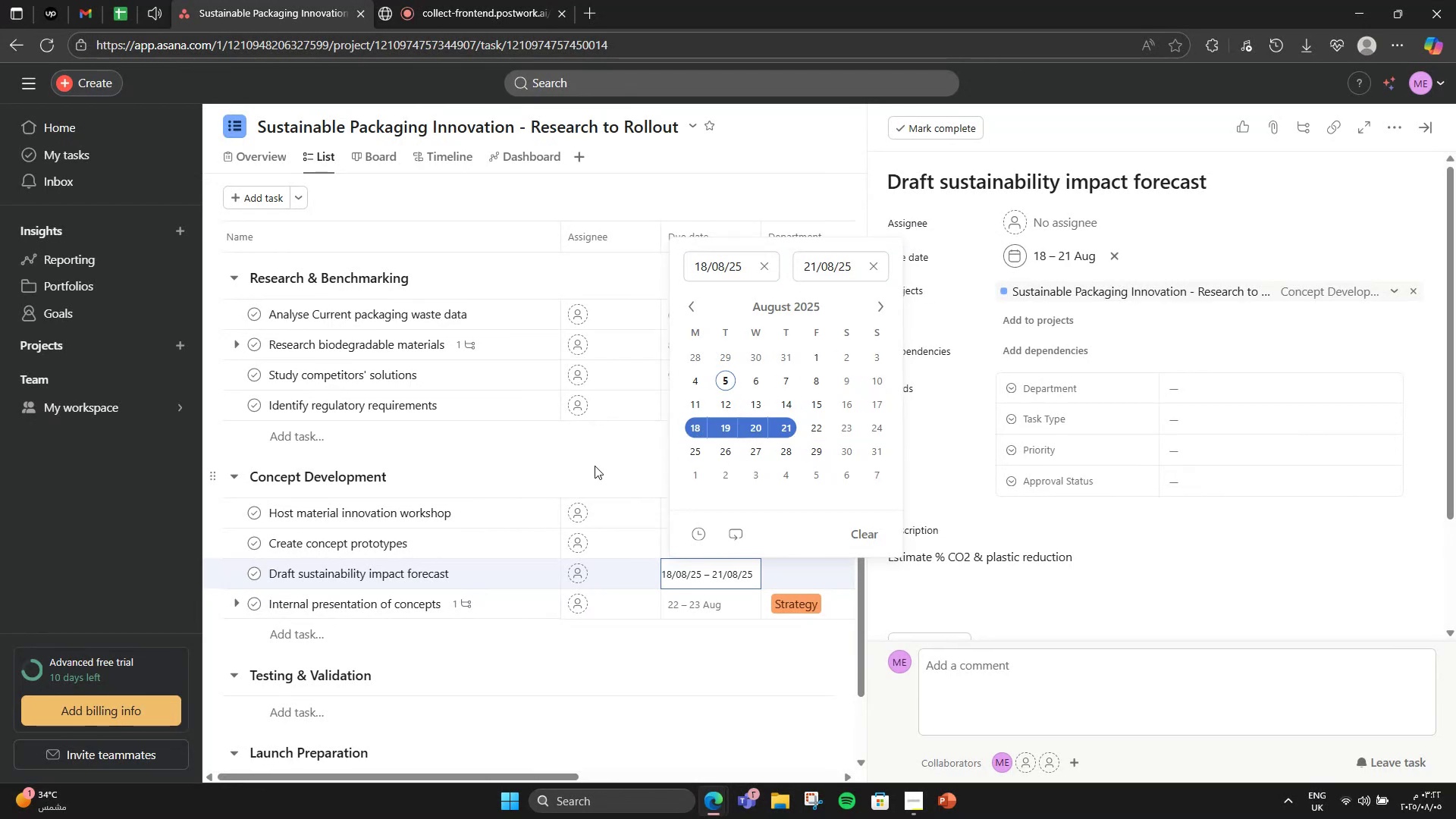 
left_click([586, 459])
 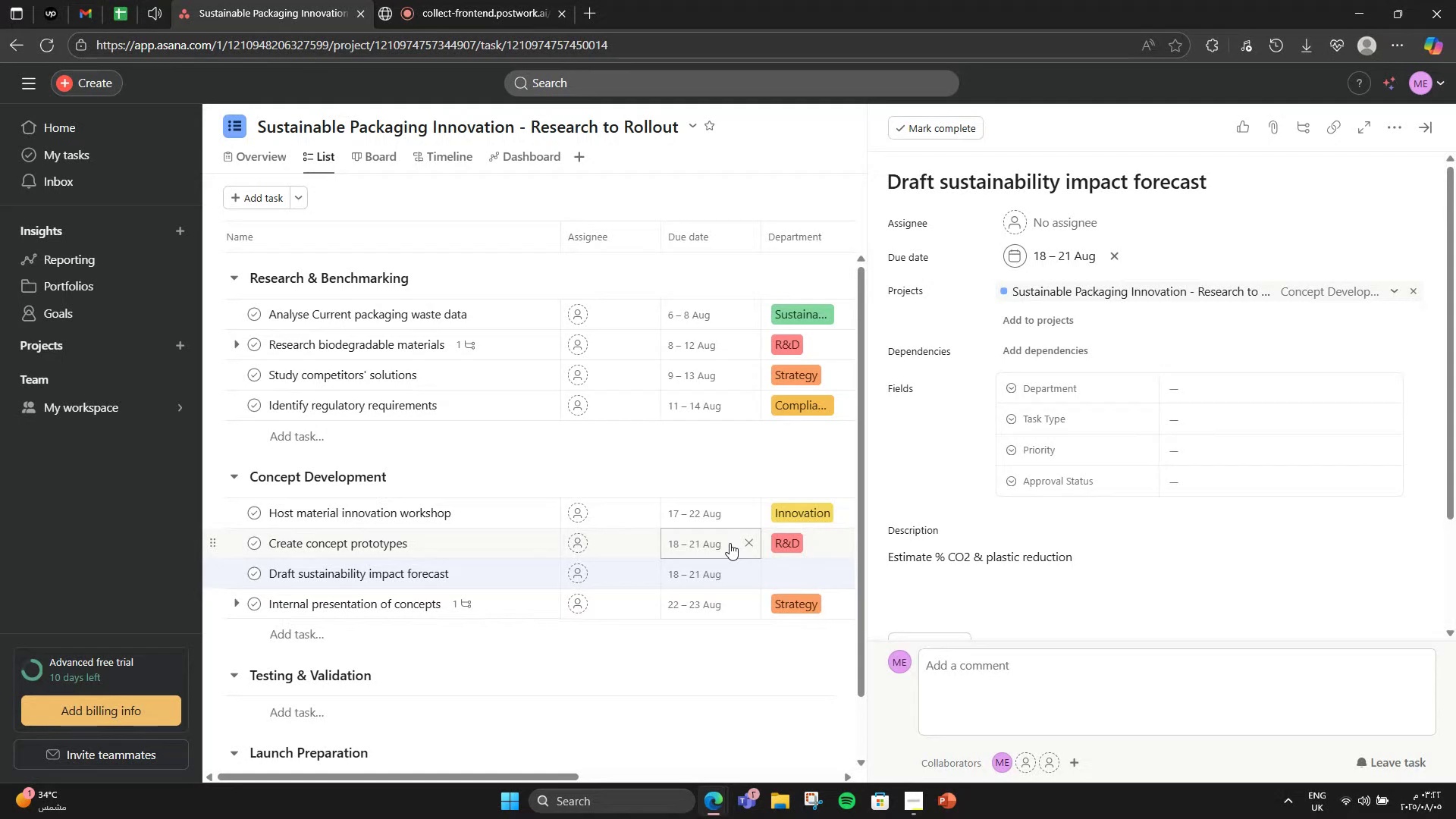 
wait(8.94)
 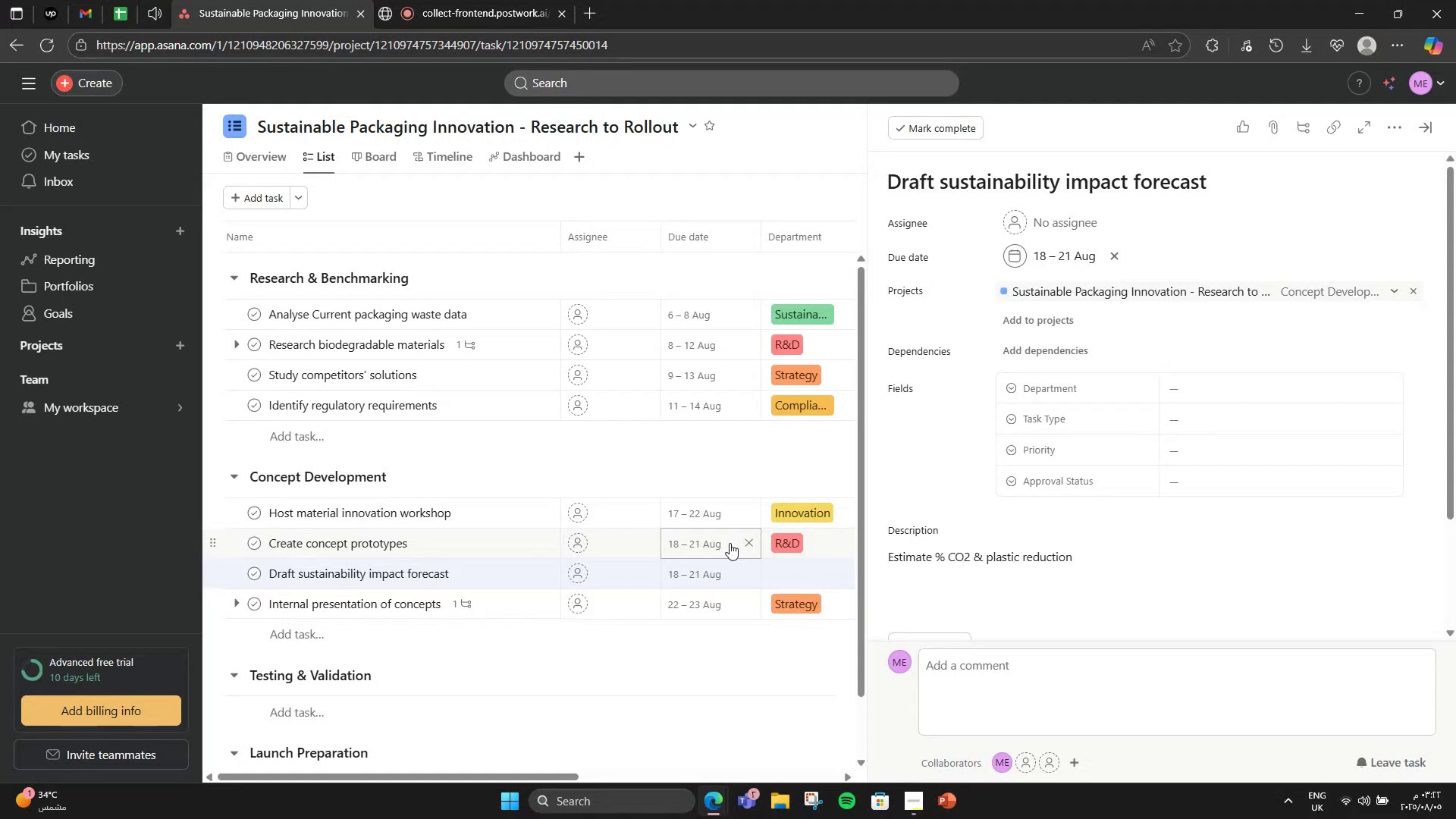 
left_click([746, 508])
 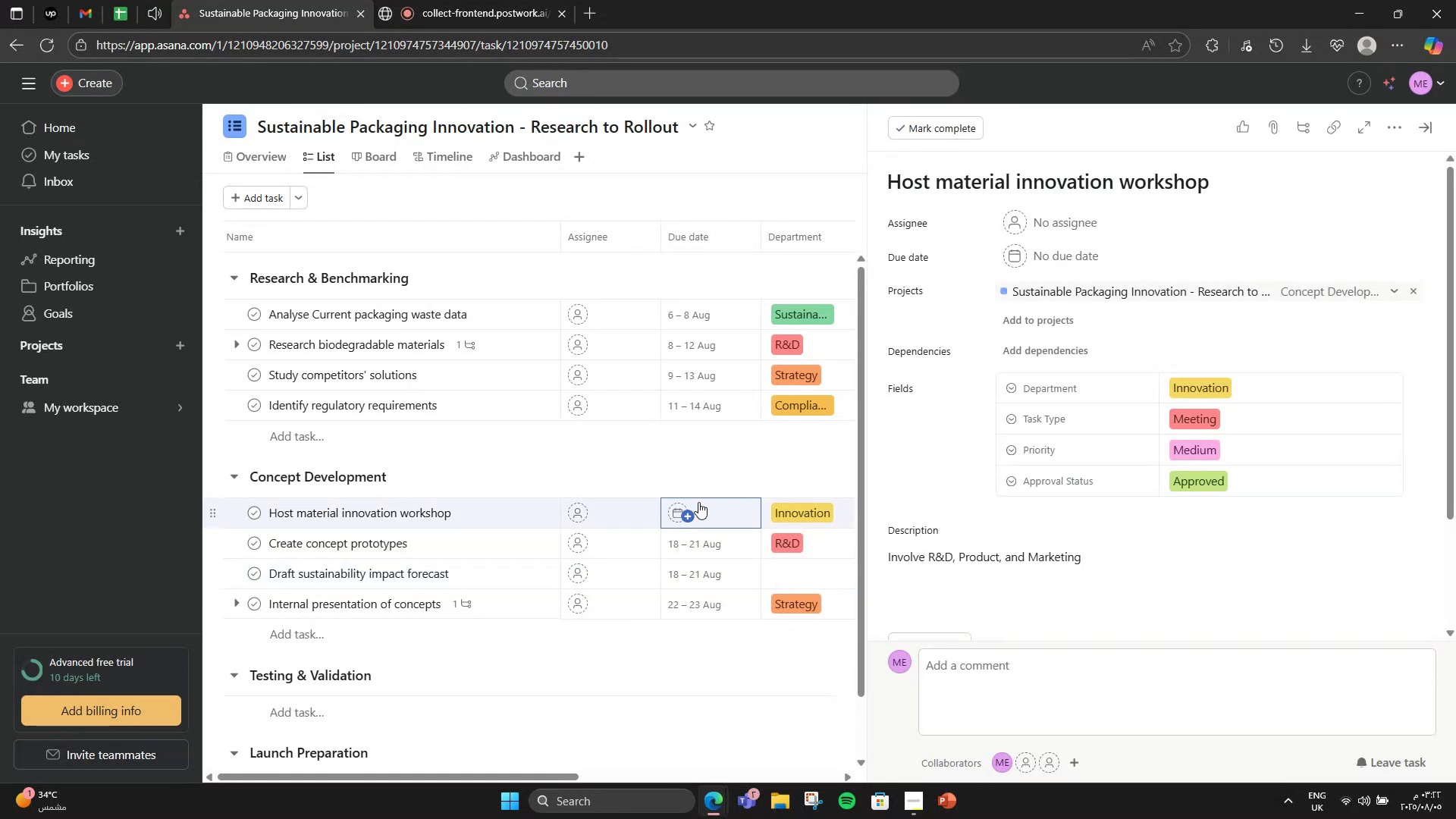 
left_click([690, 505])
 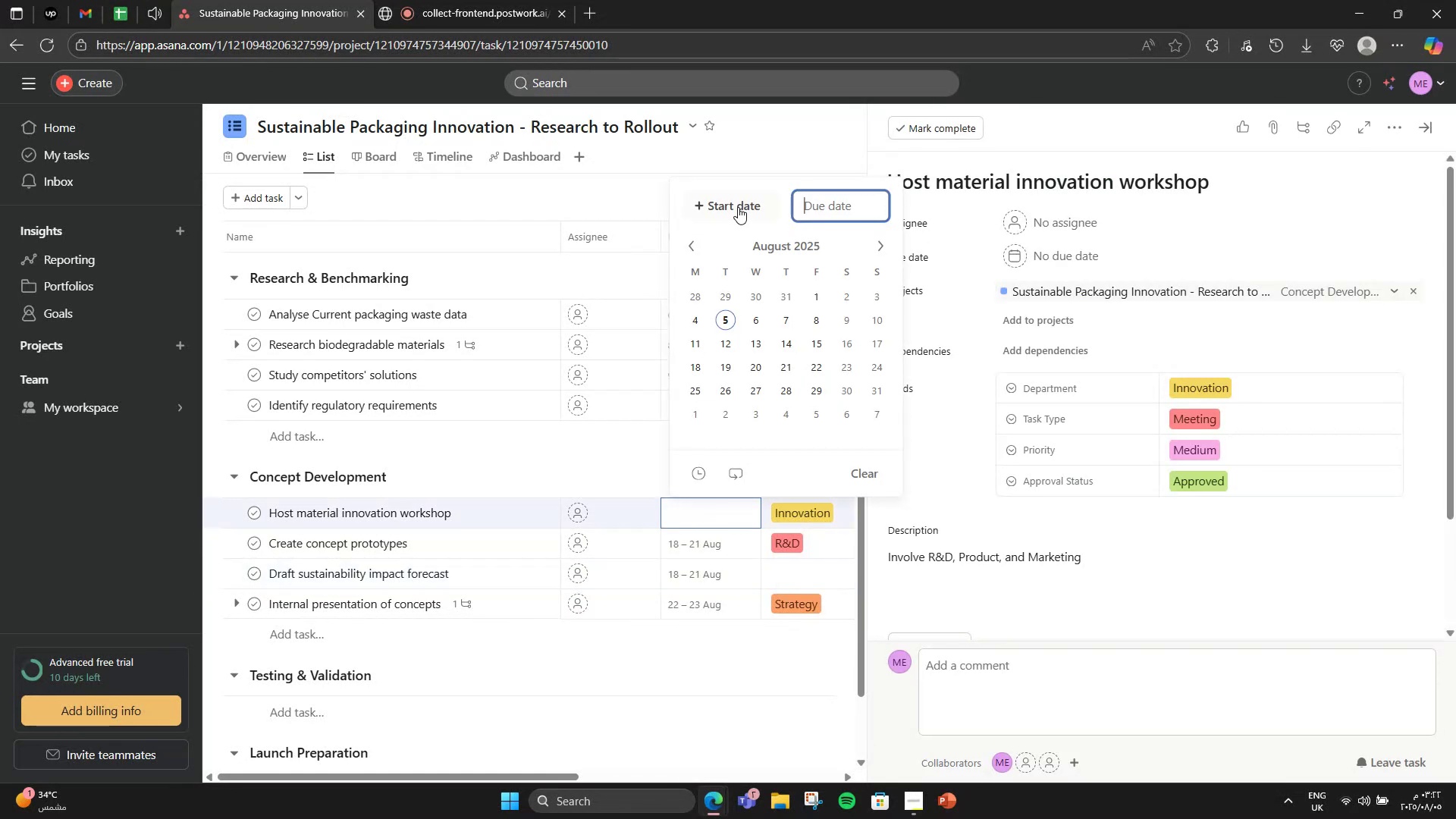 
left_click([739, 202])
 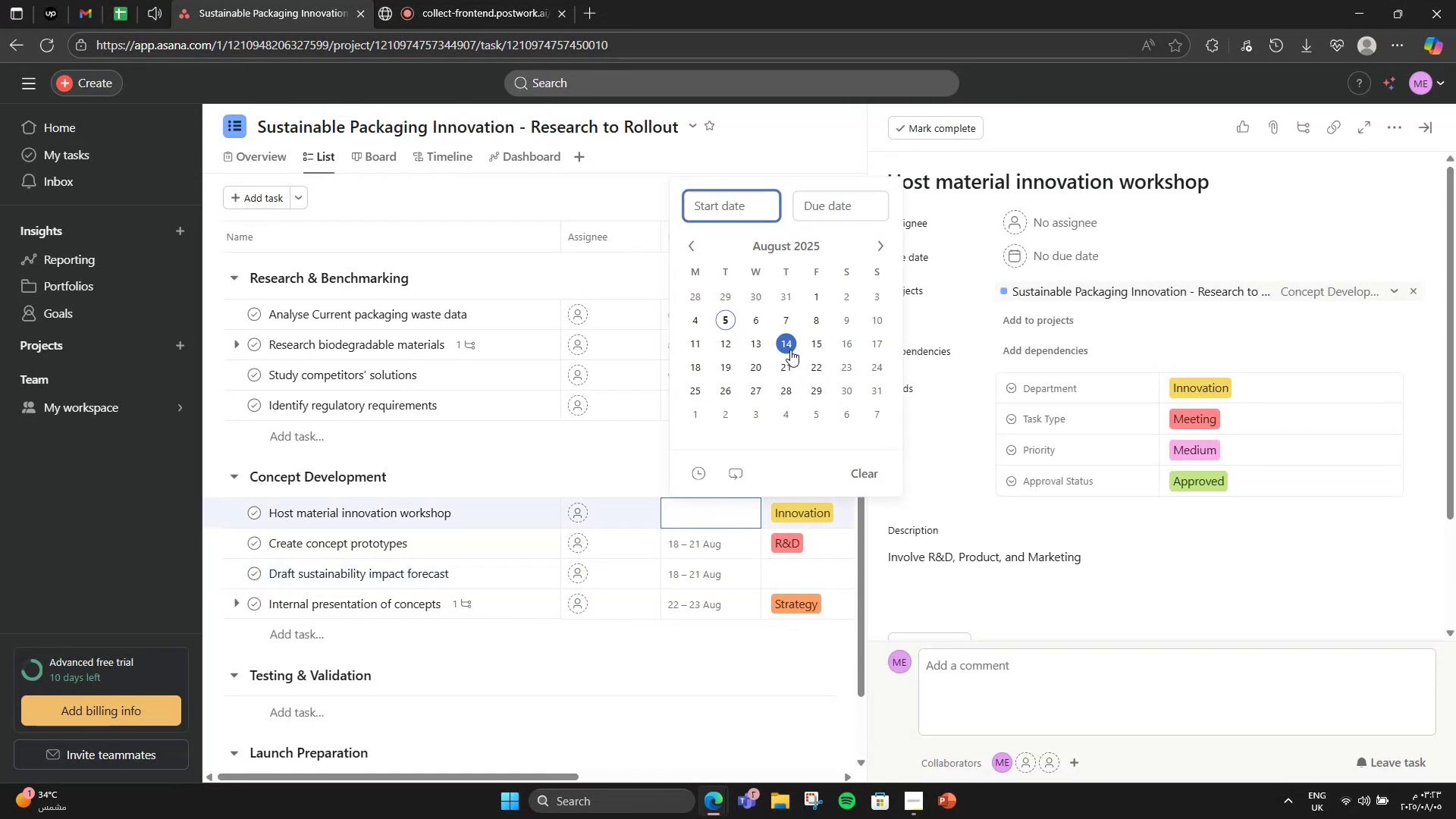 
left_click([820, 338])
 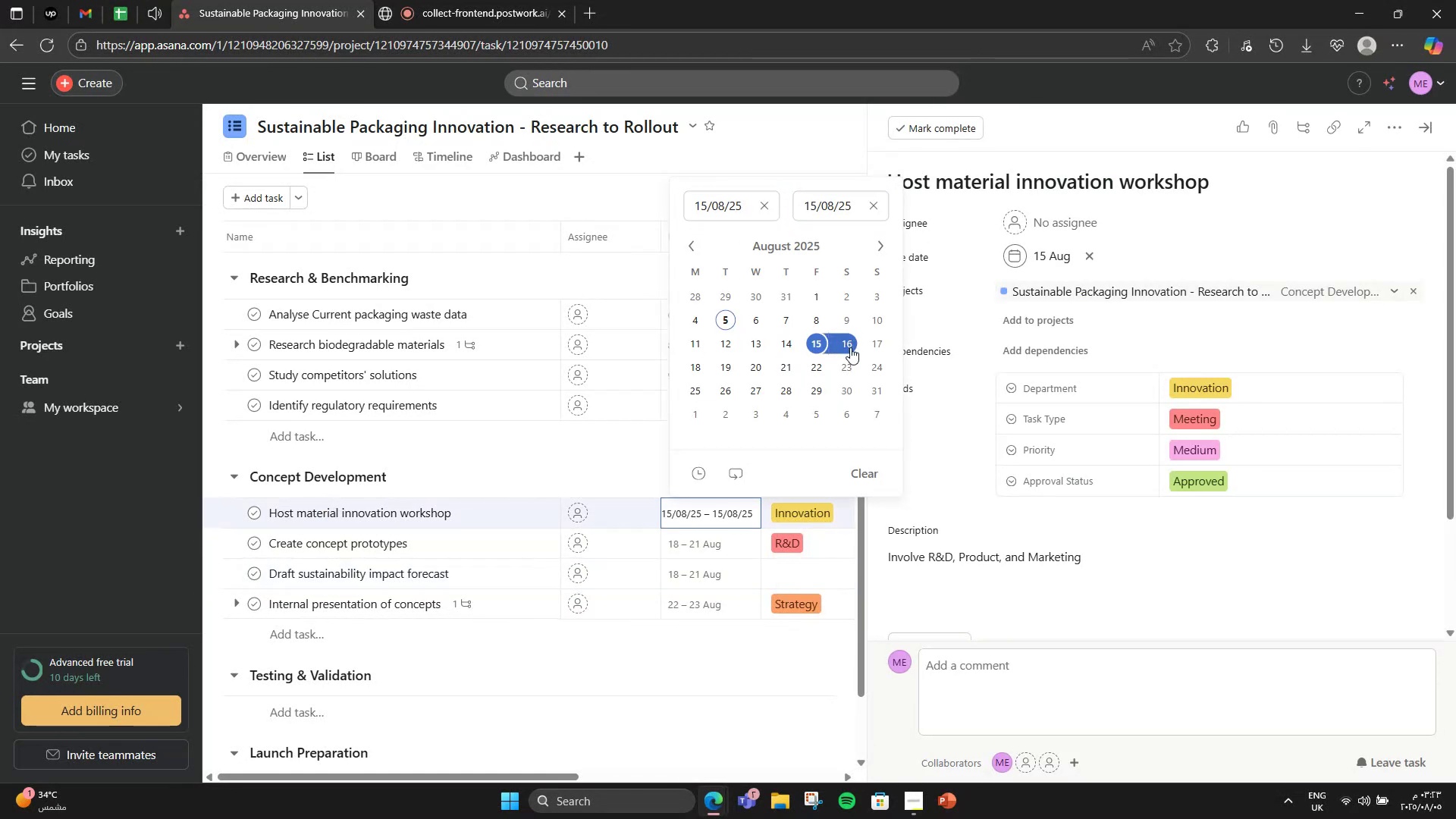 
left_click([850, 347])
 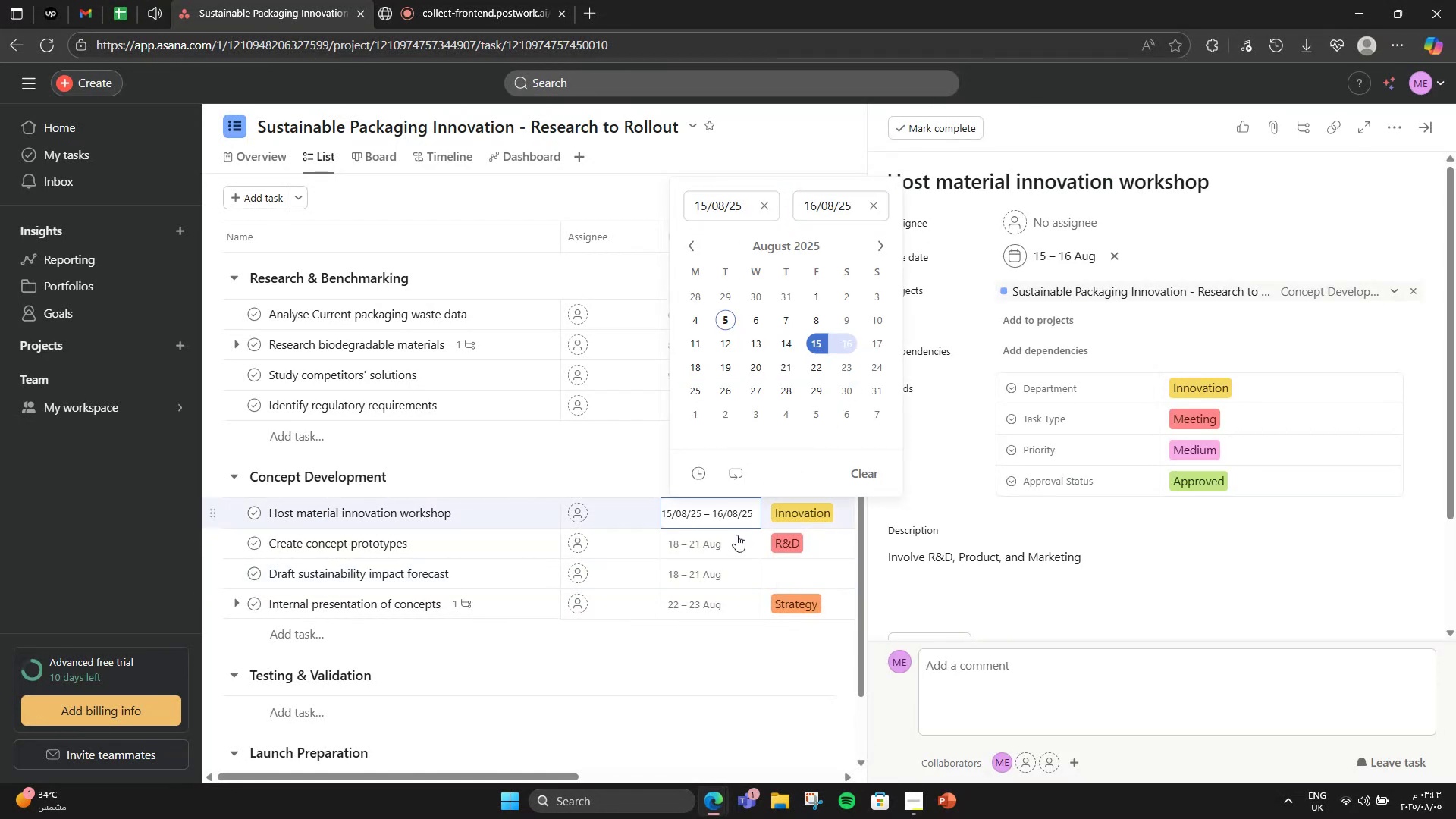 
left_click([731, 545])
 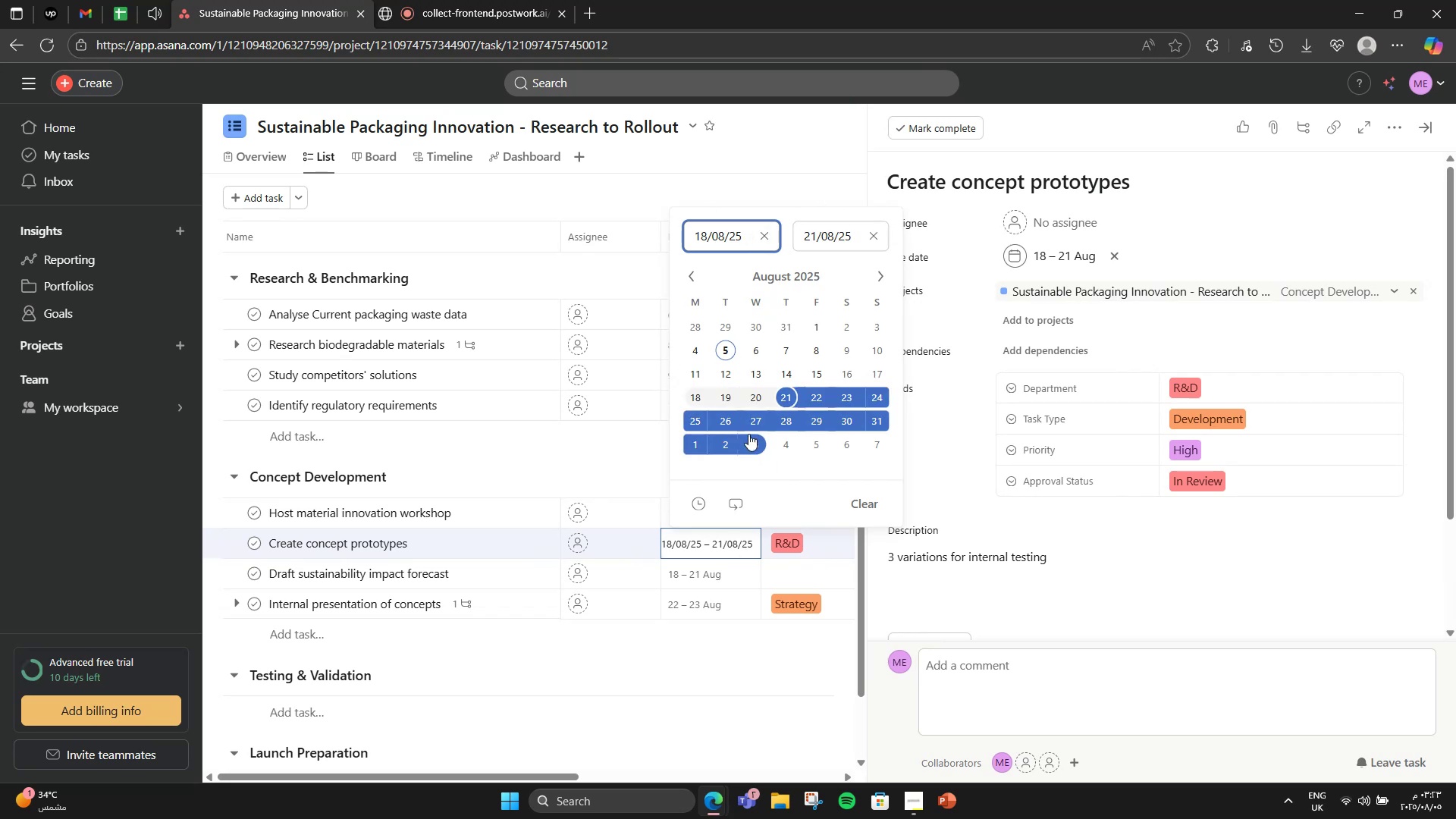 
wait(5.39)
 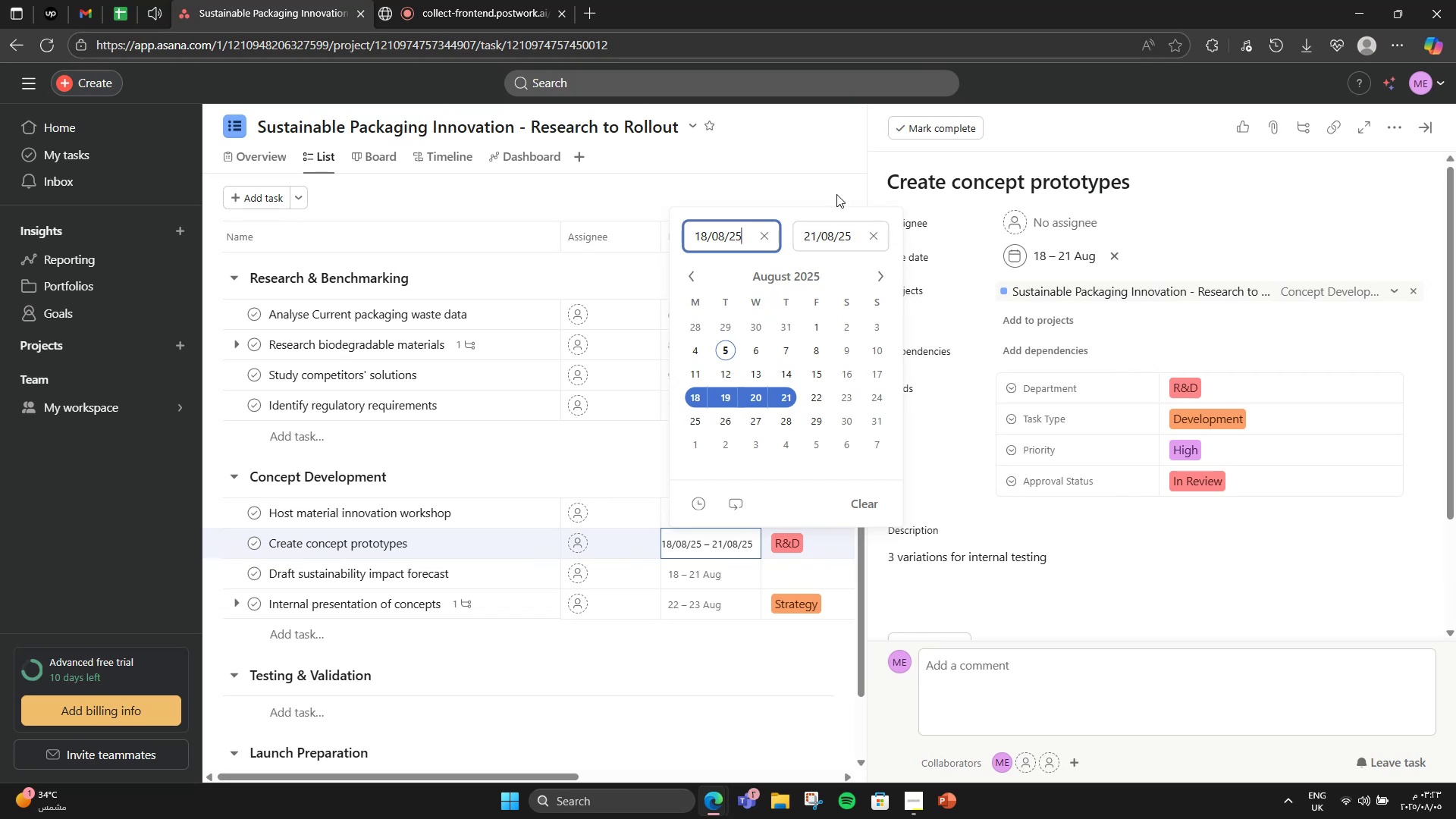 
left_click([877, 372])
 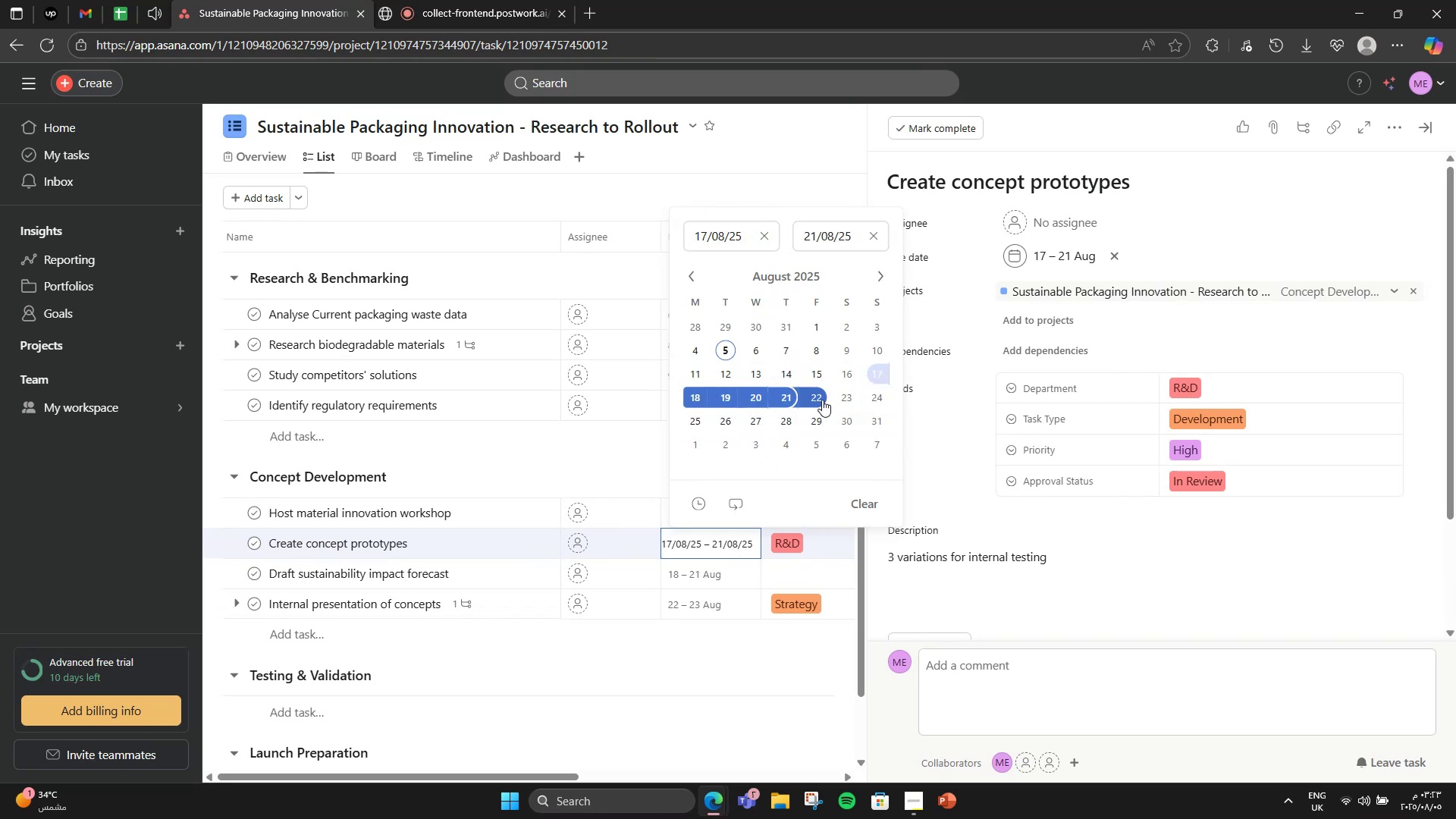 
left_click([822, 400])
 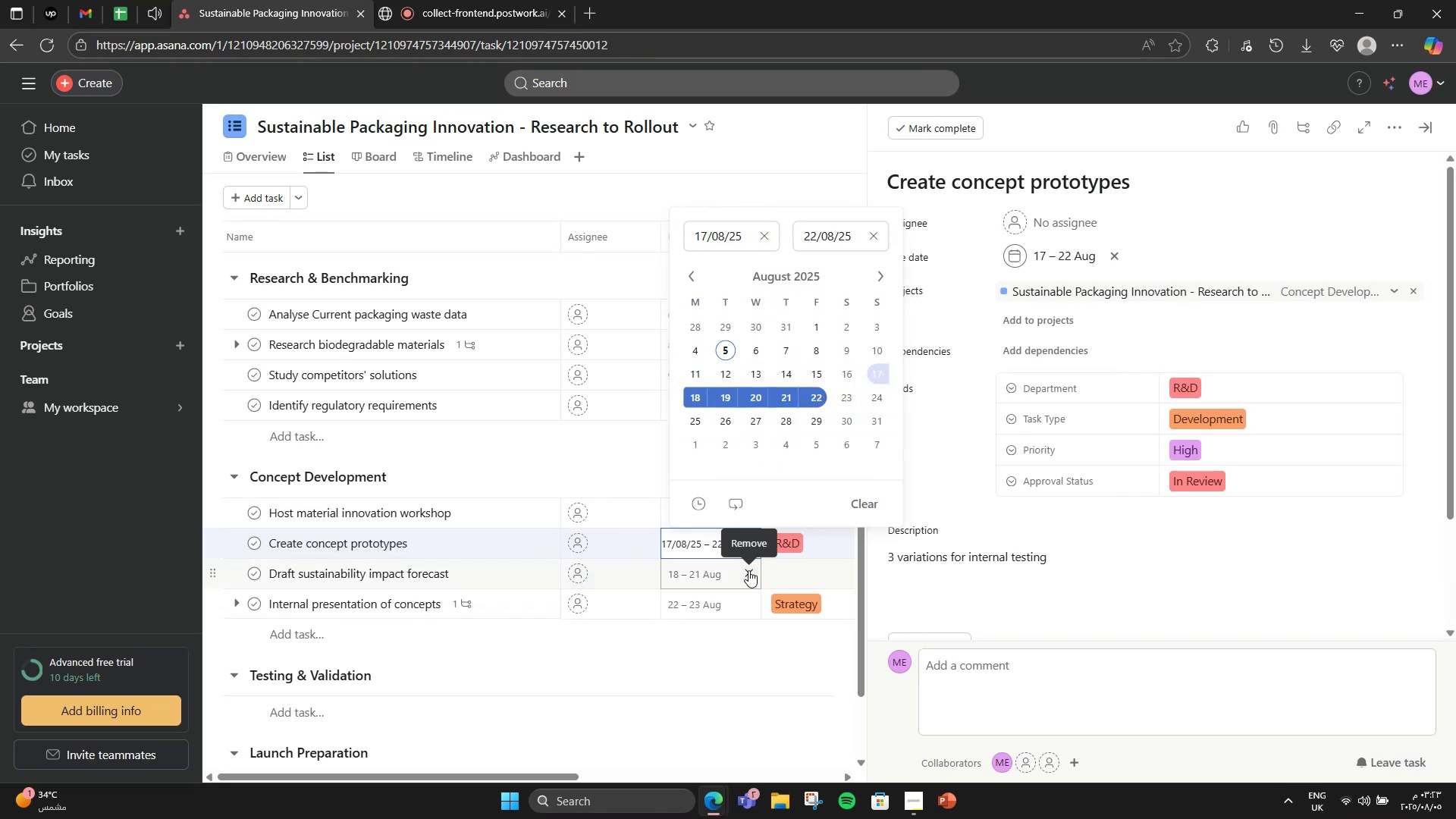 
left_click([717, 573])
 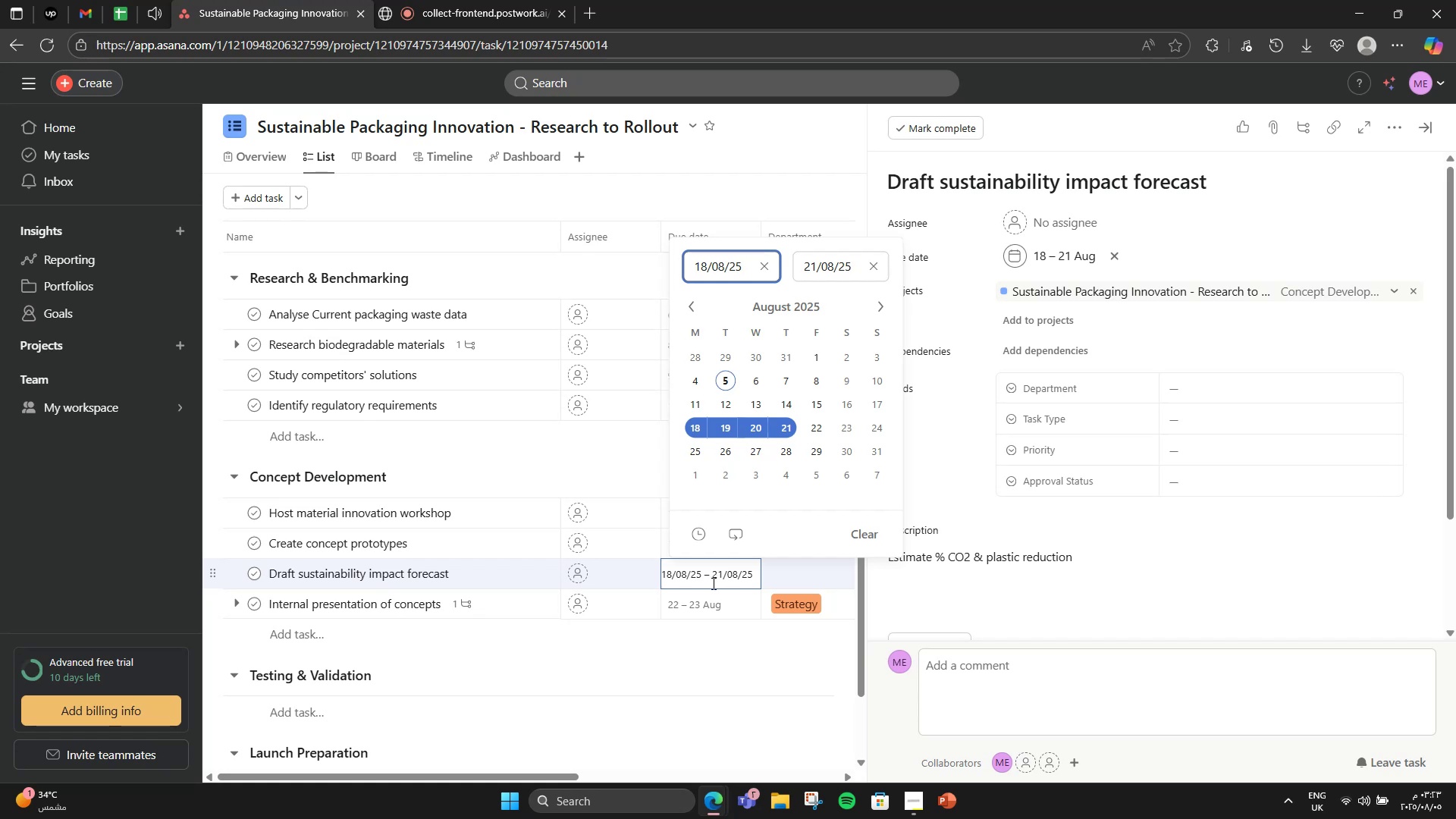 
left_click([656, 457])
 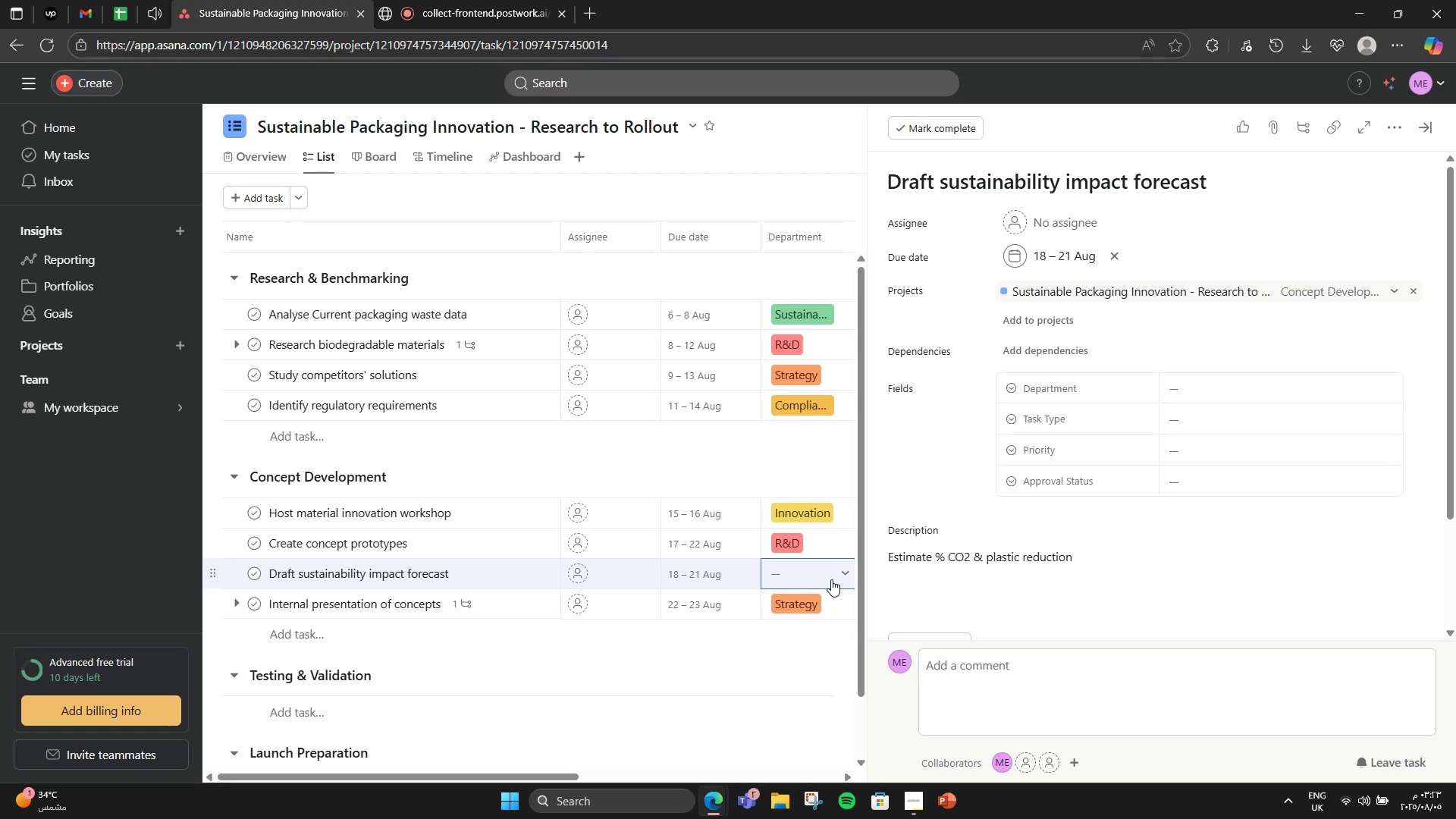 
wait(13.02)
 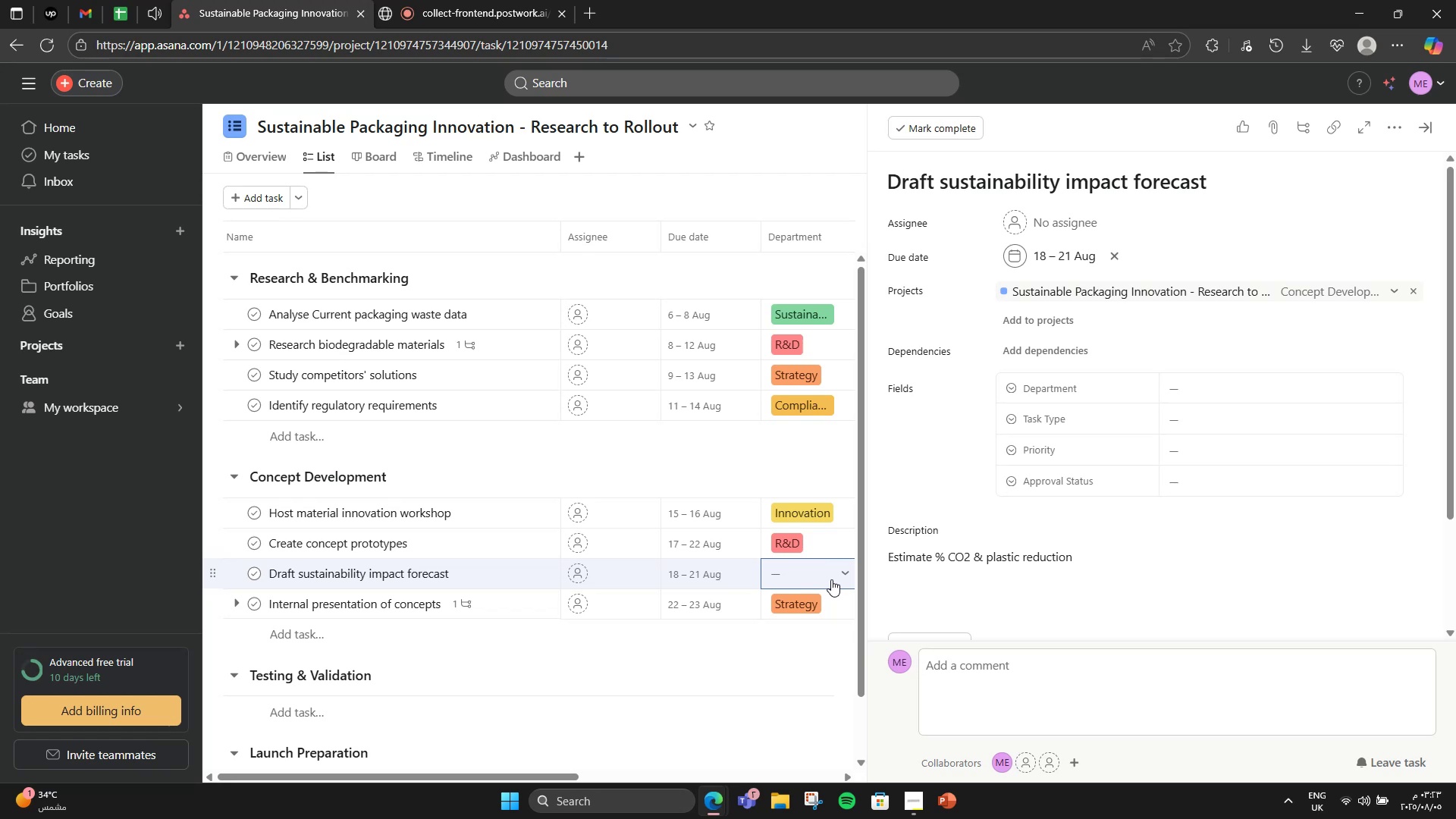 
left_click([1300, 384])
 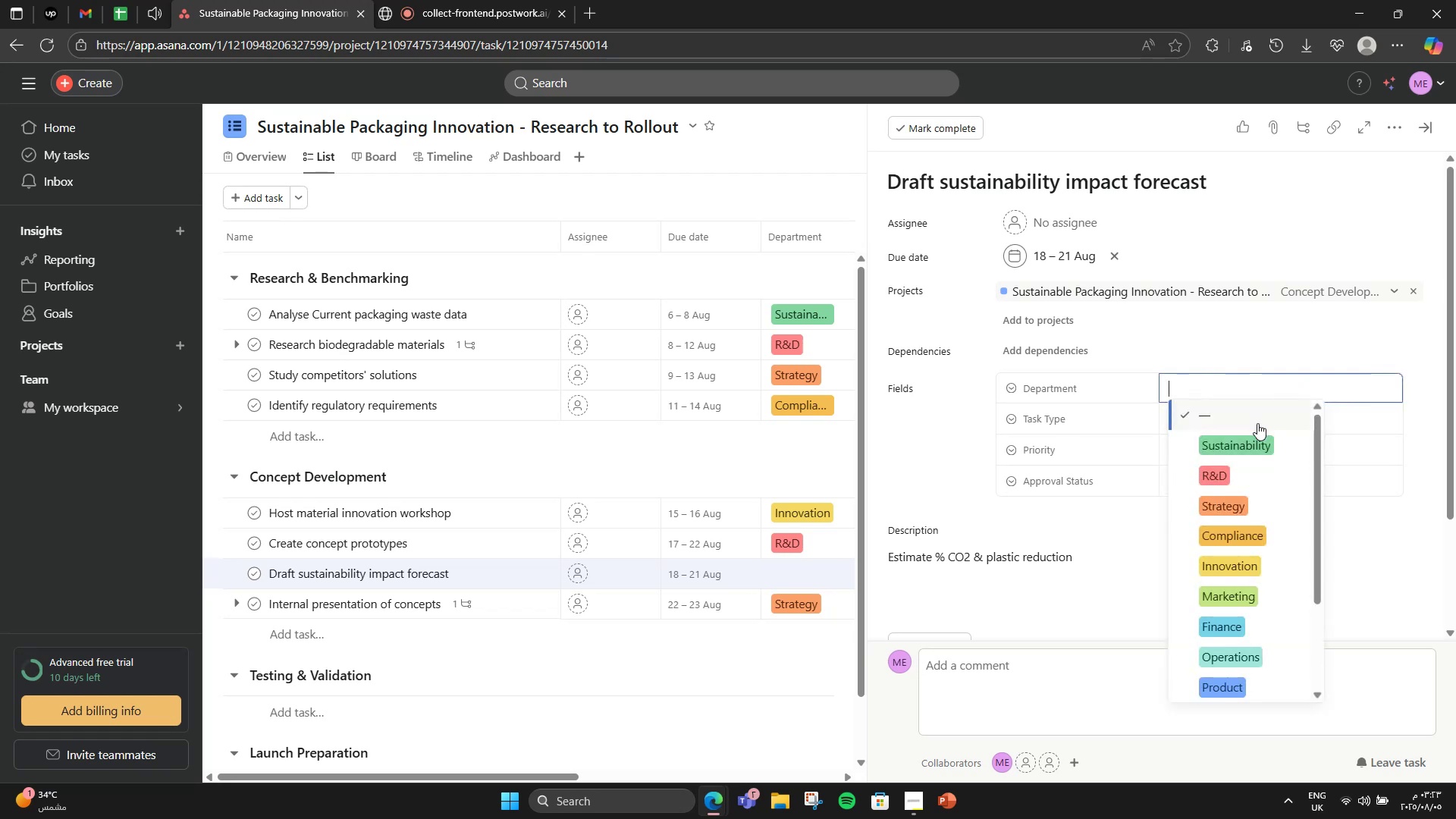 
left_click([1252, 441])
 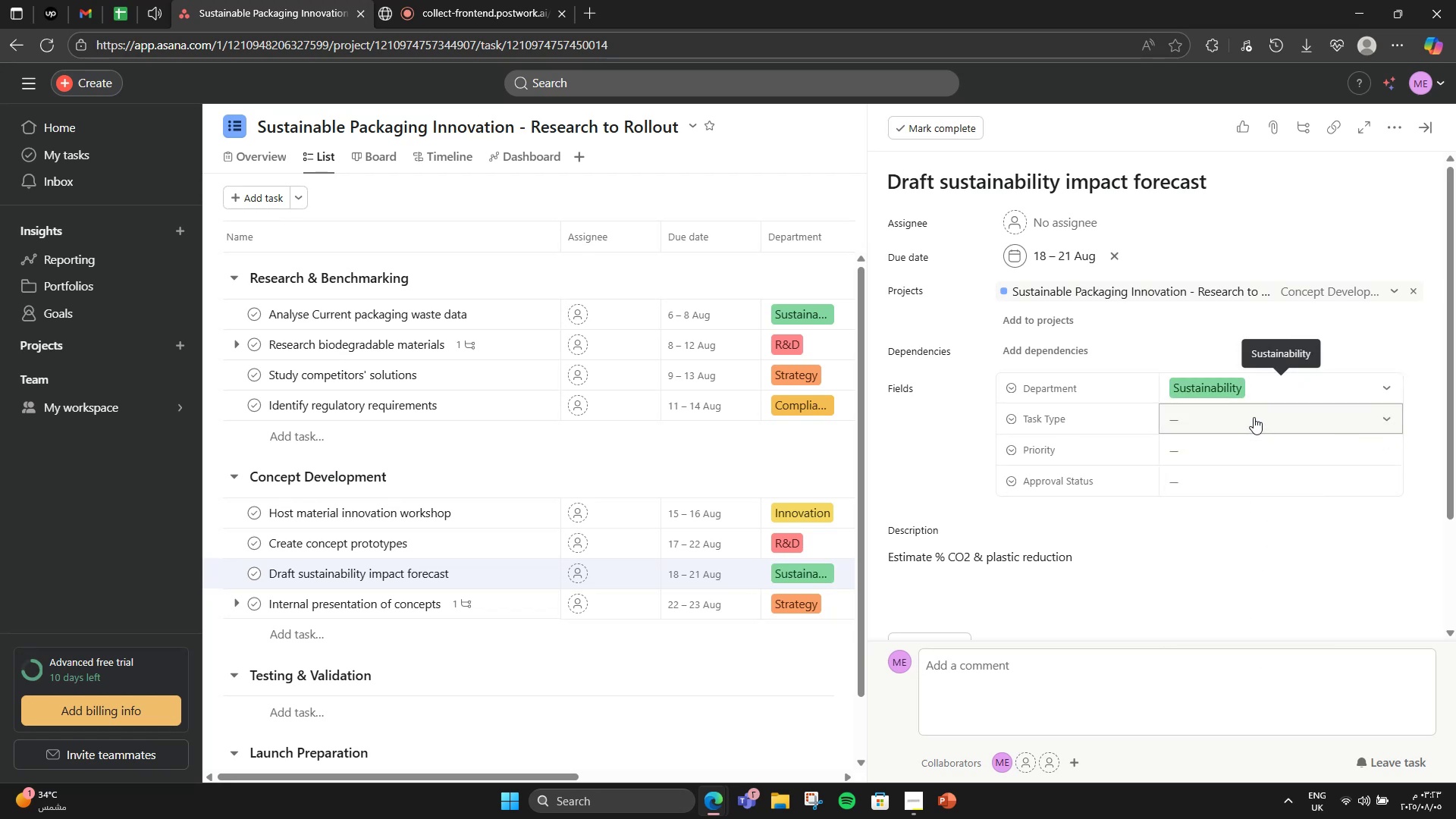 
left_click([1254, 417])
 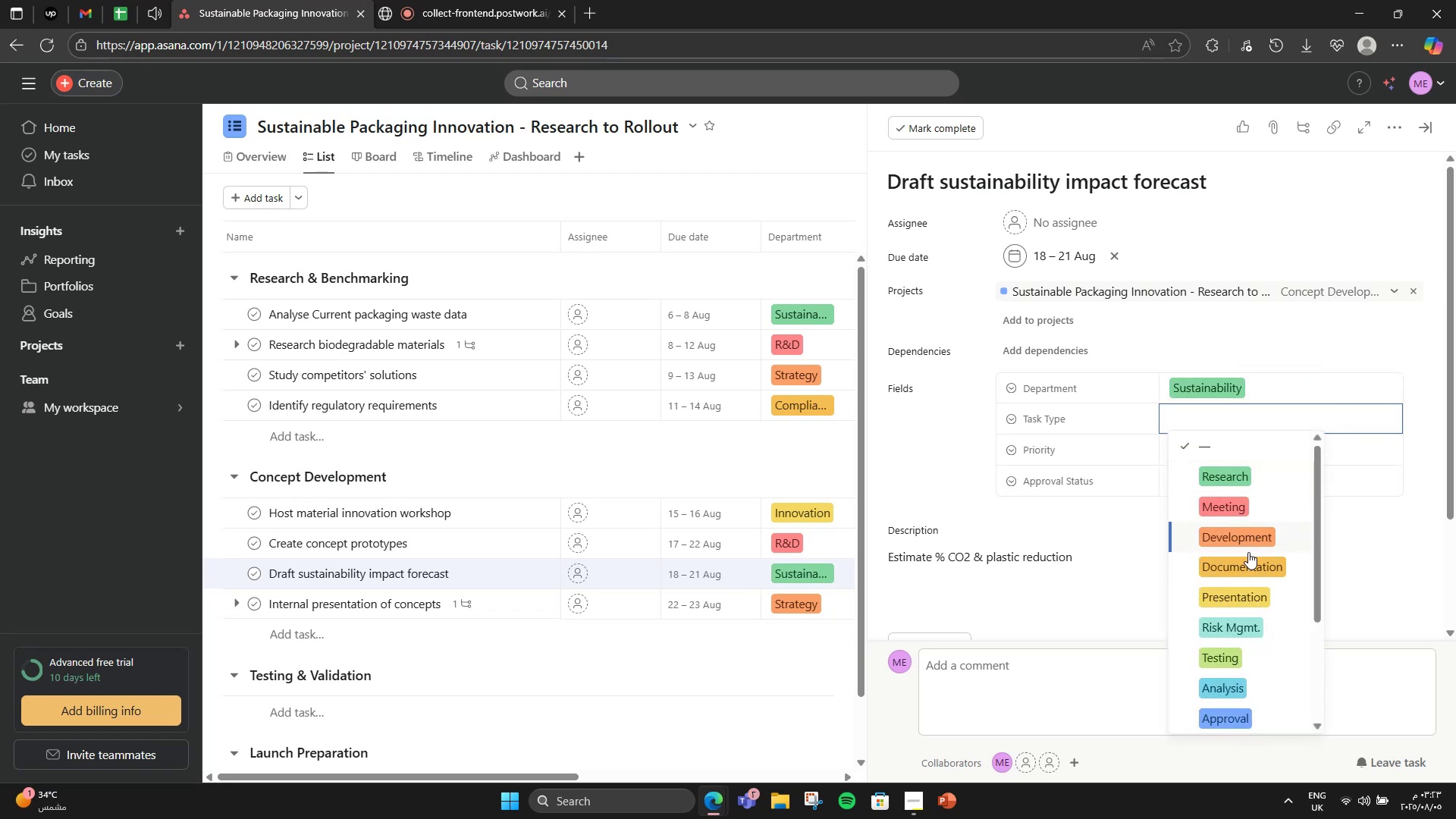 
left_click([1248, 569])
 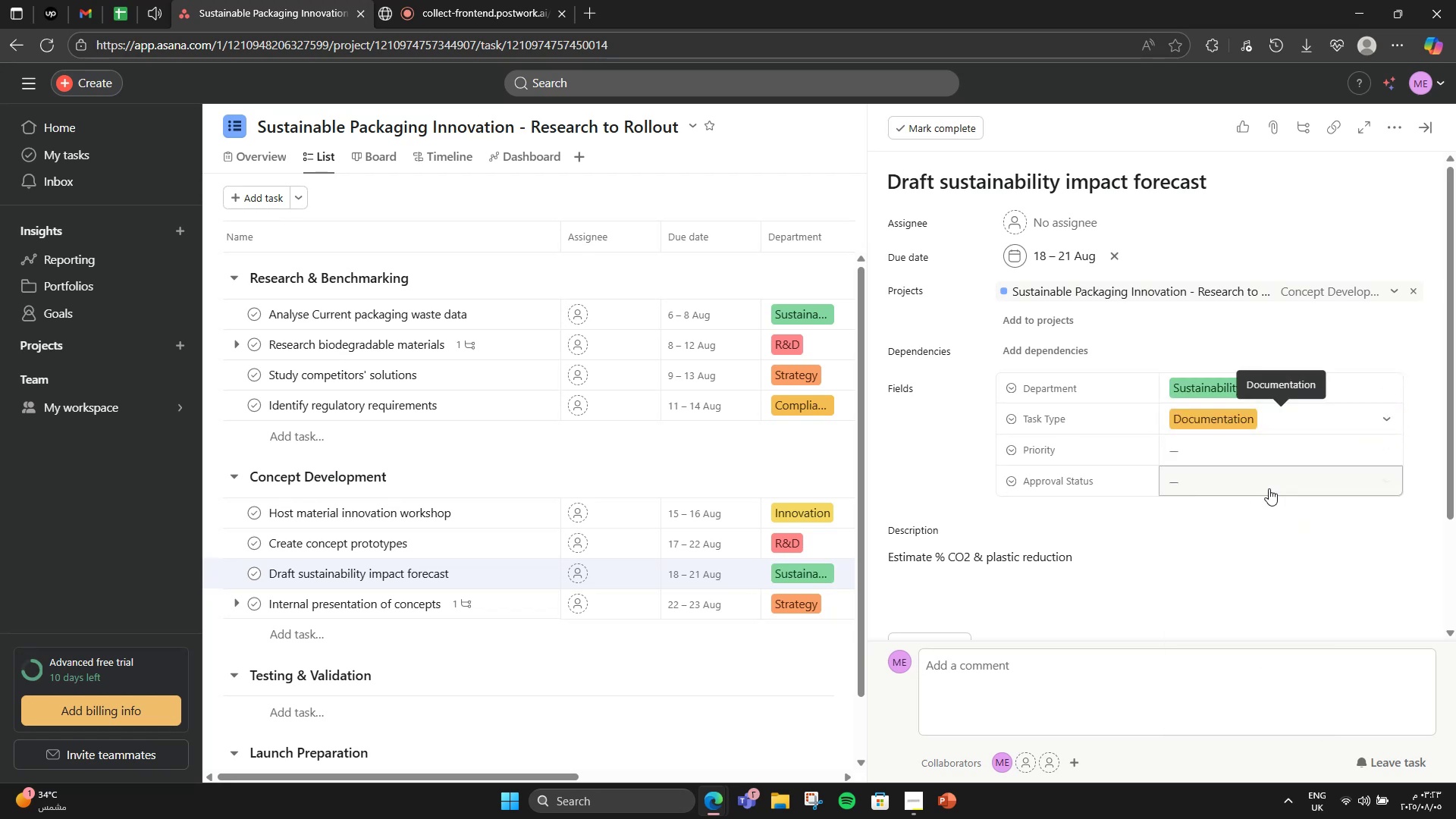 
left_click([1275, 447])
 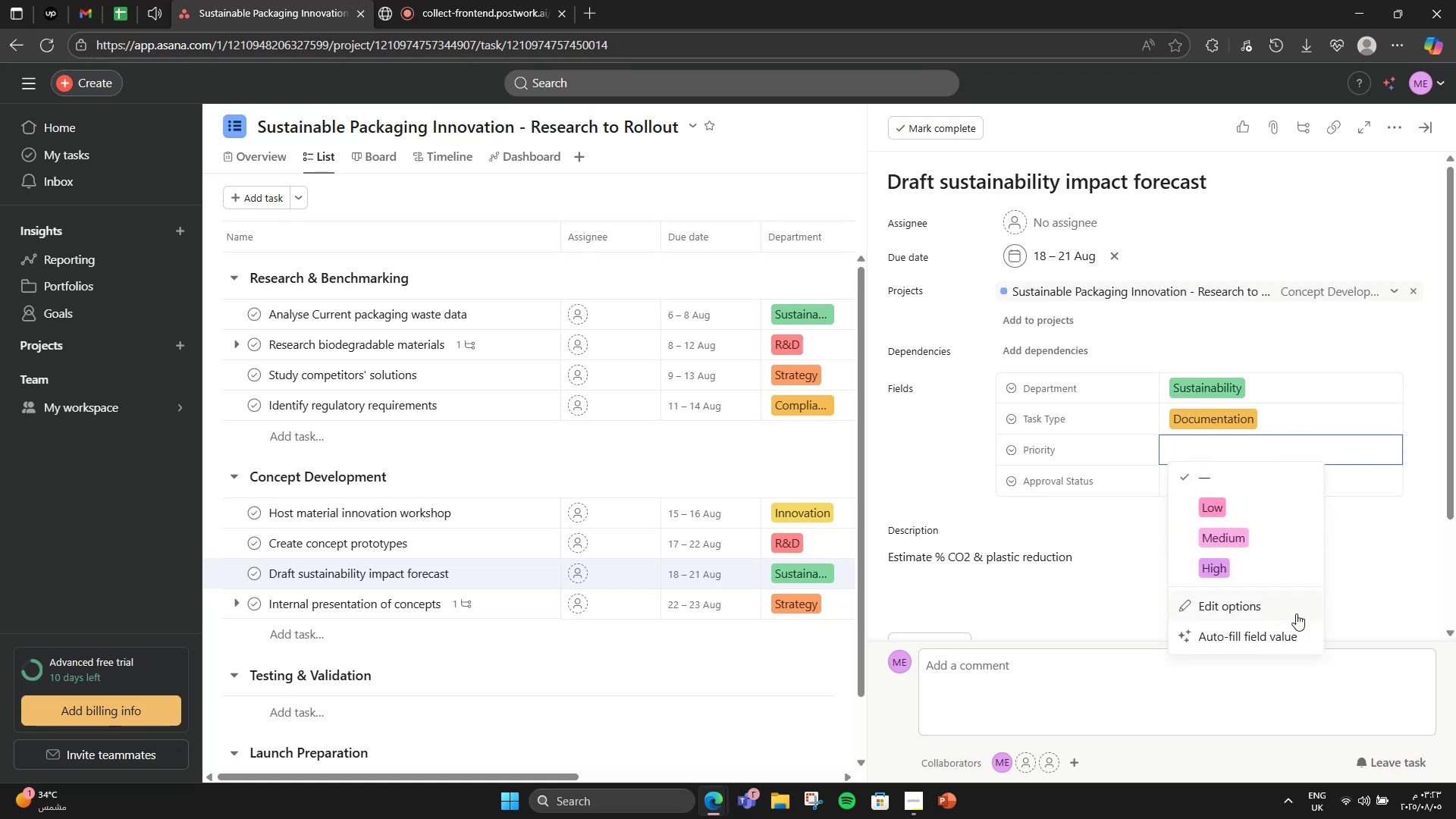 
left_click([1247, 560])
 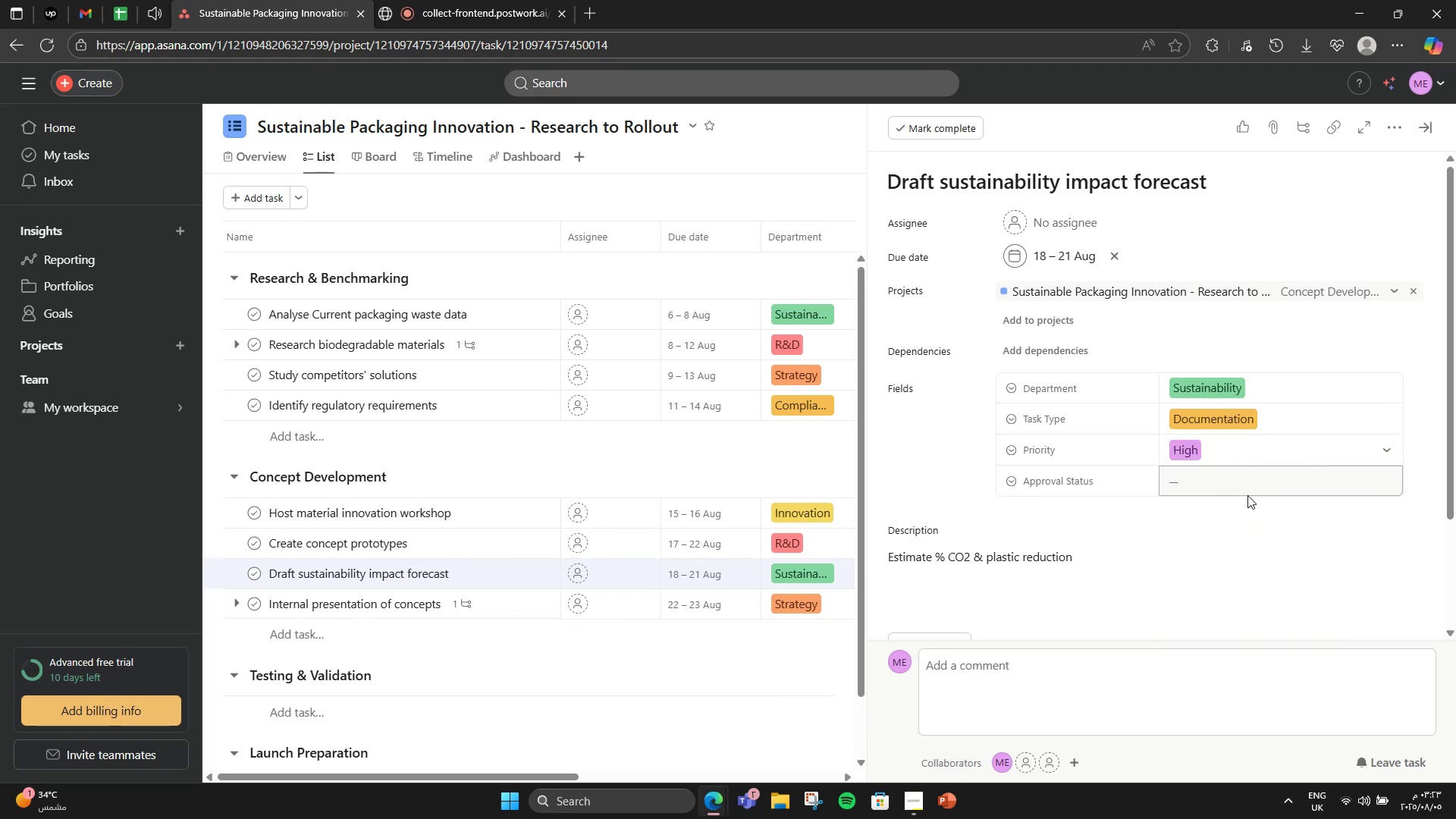 
left_click([1246, 491])
 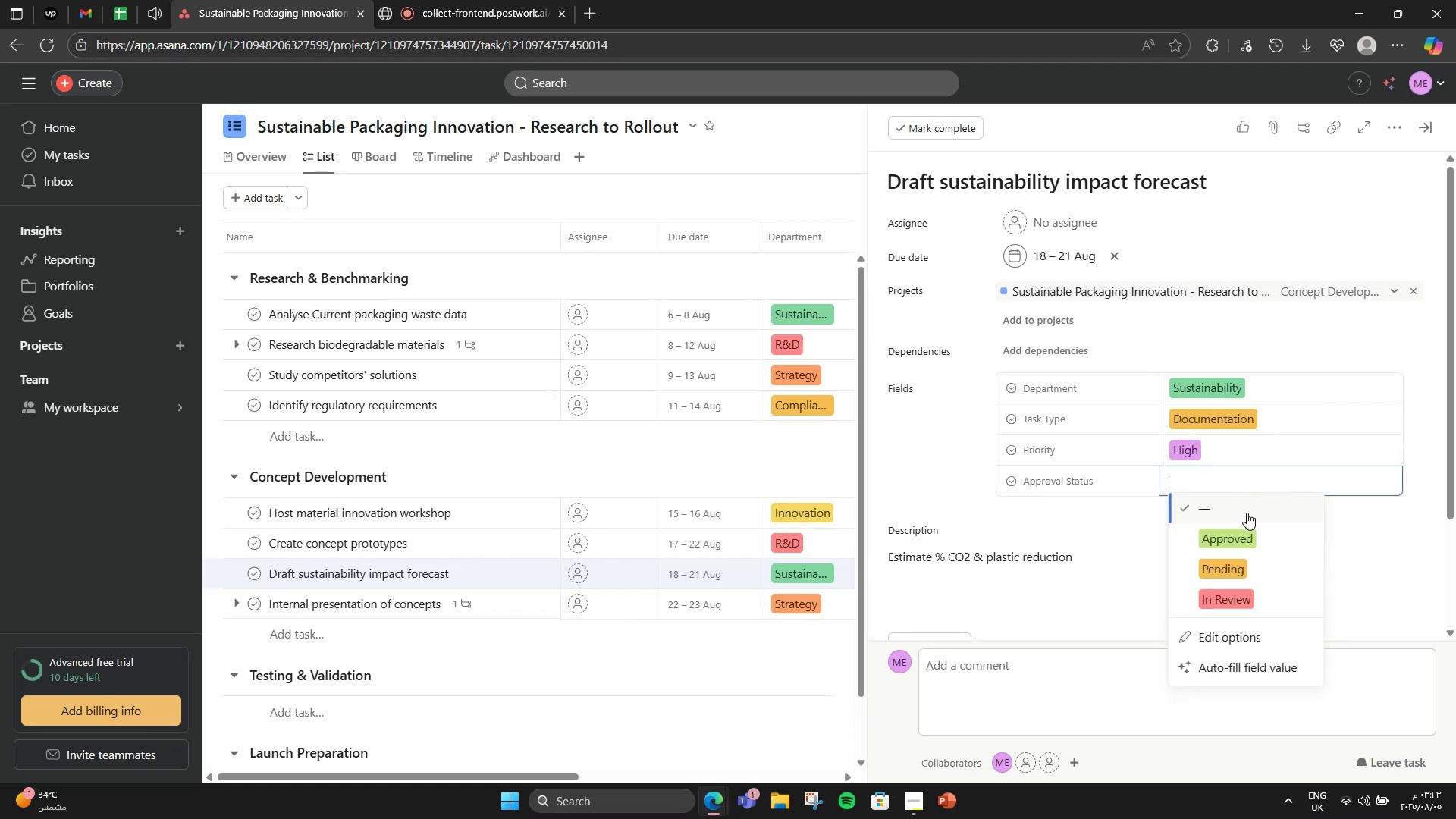 
left_click([1241, 576])
 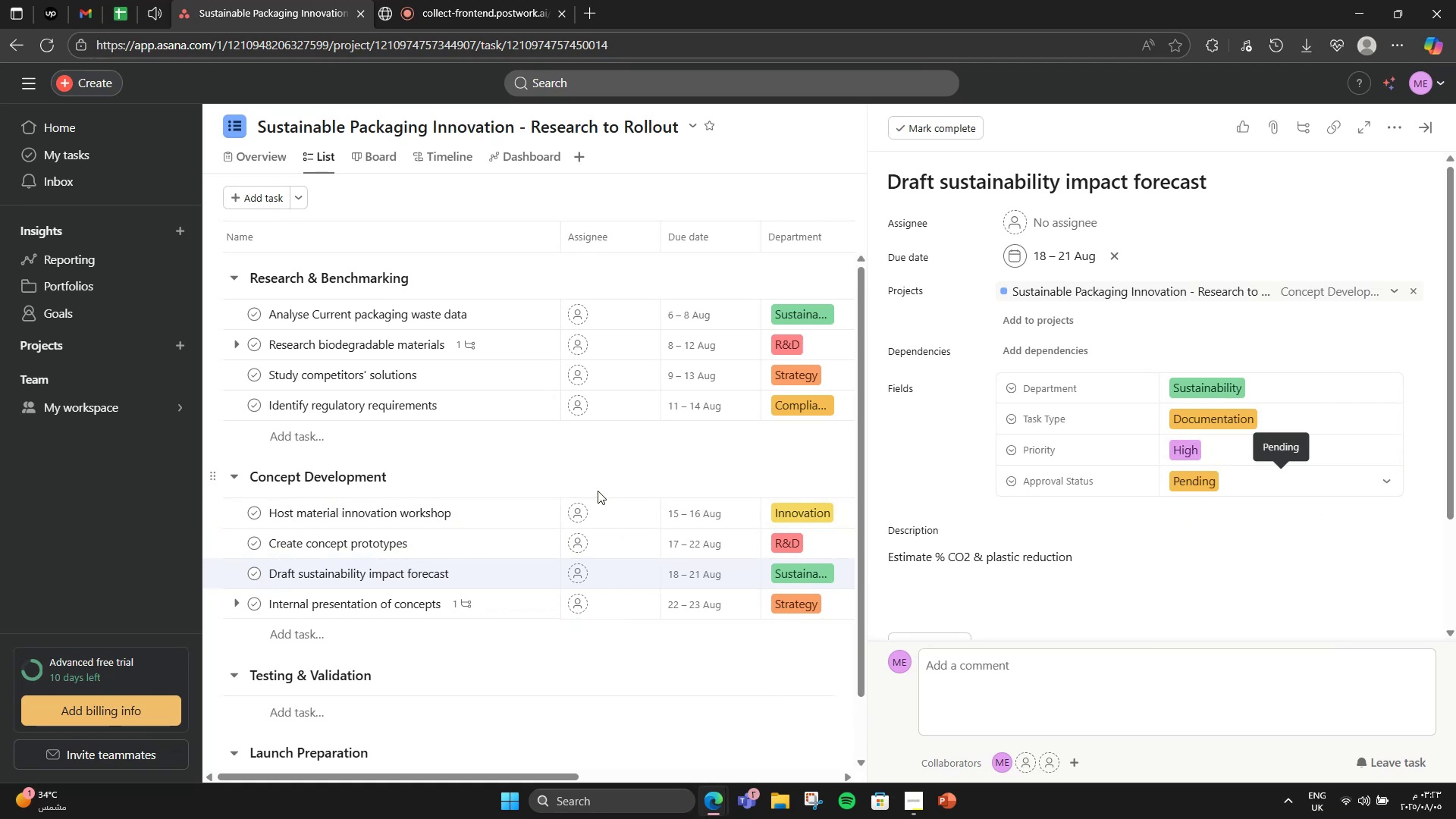 
left_click([598, 491])
 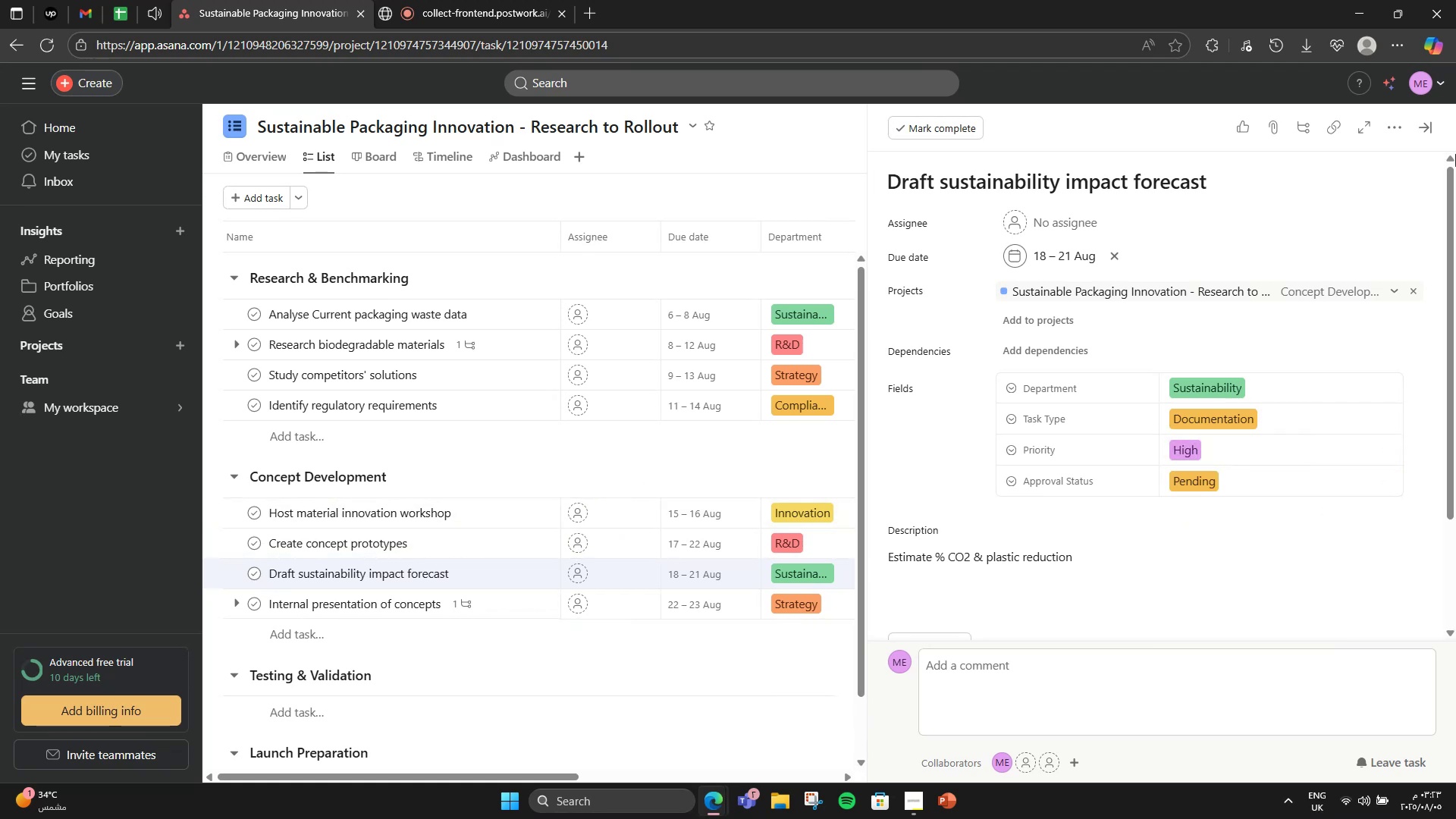 
left_click([1426, 136])
 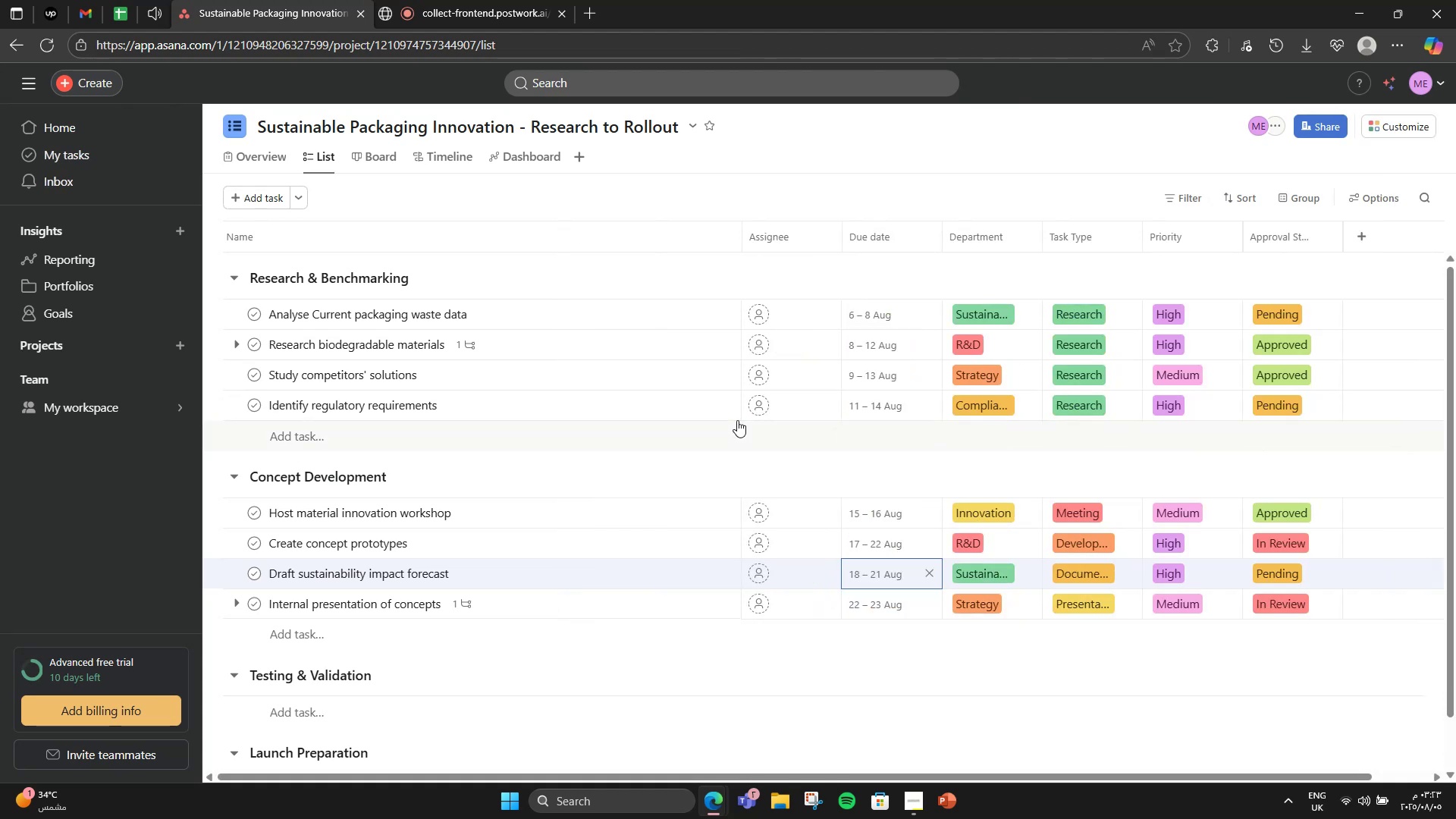 
scroll: coordinate [724, 472], scroll_direction: none, amount: 0.0
 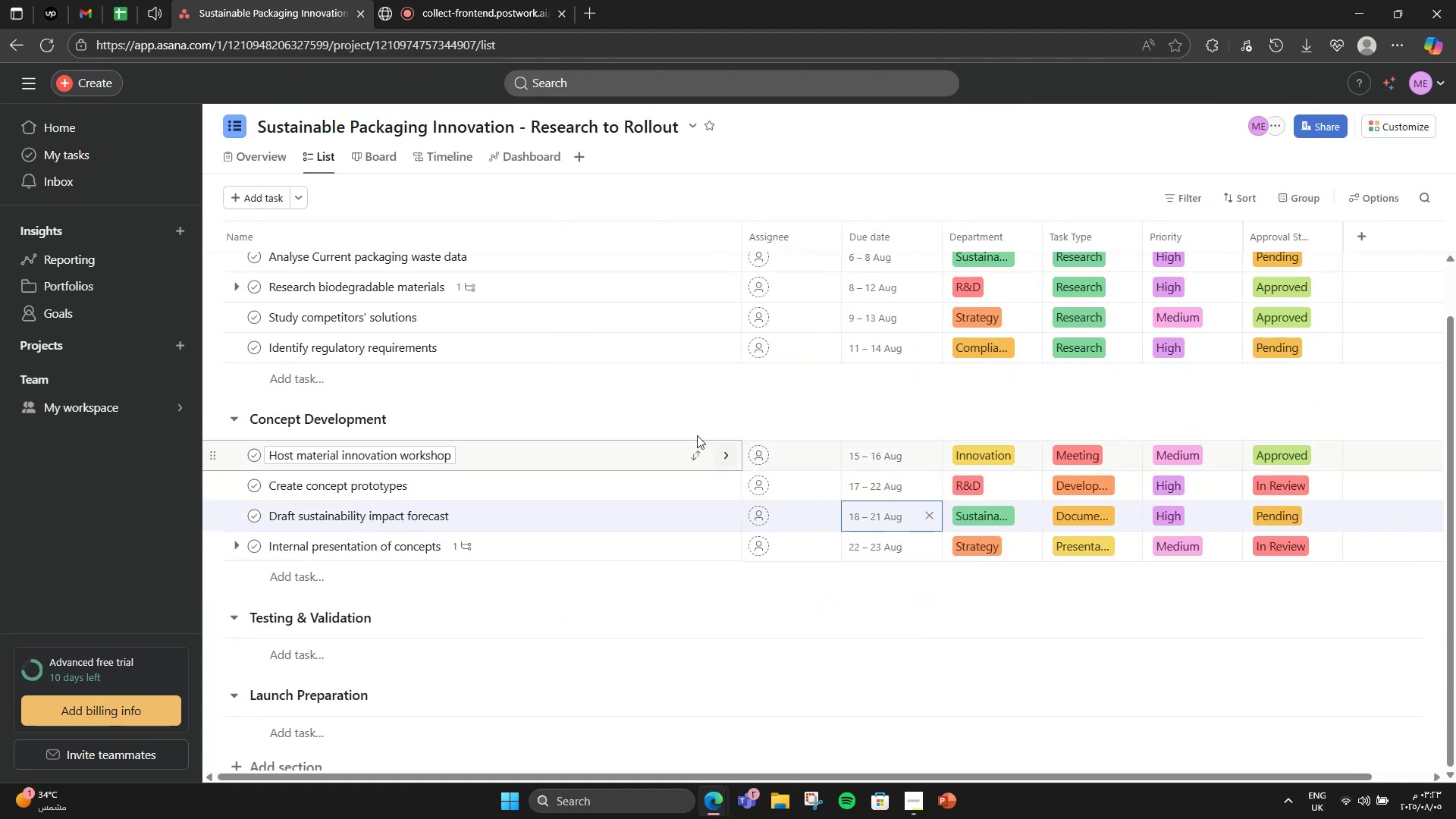 
left_click([684, 428])
 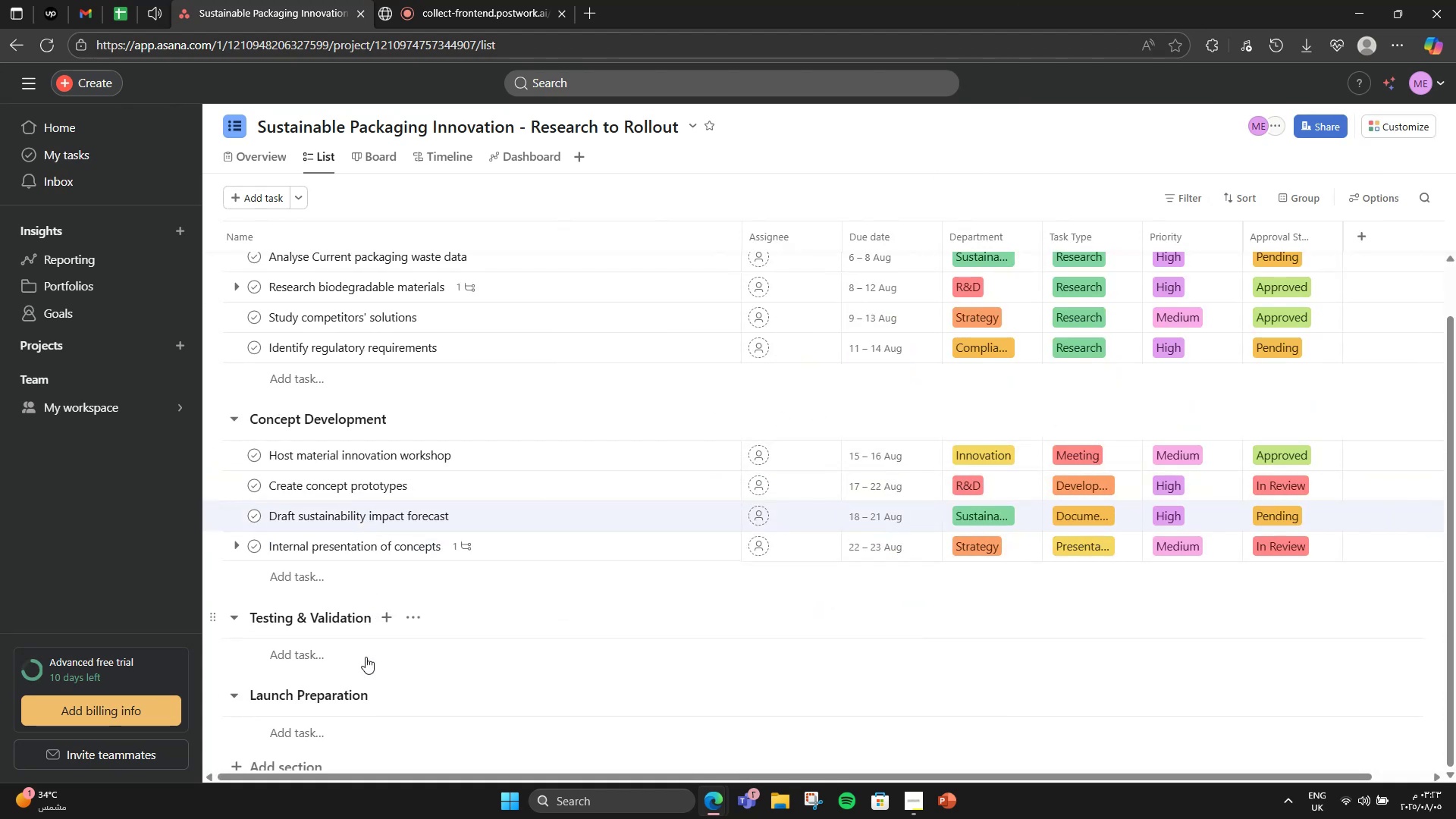 
left_click([301, 650])
 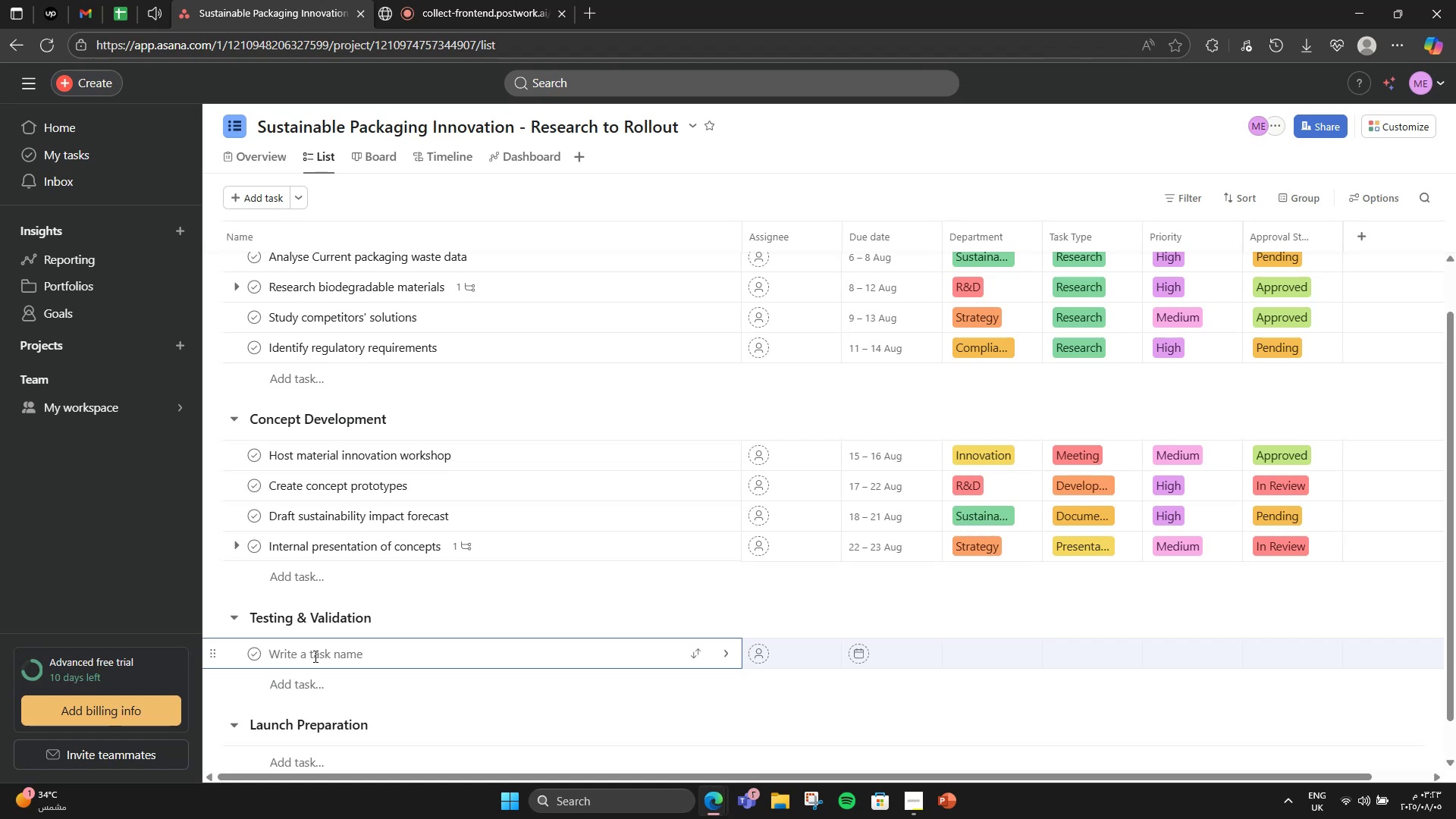 
wait(7.87)
 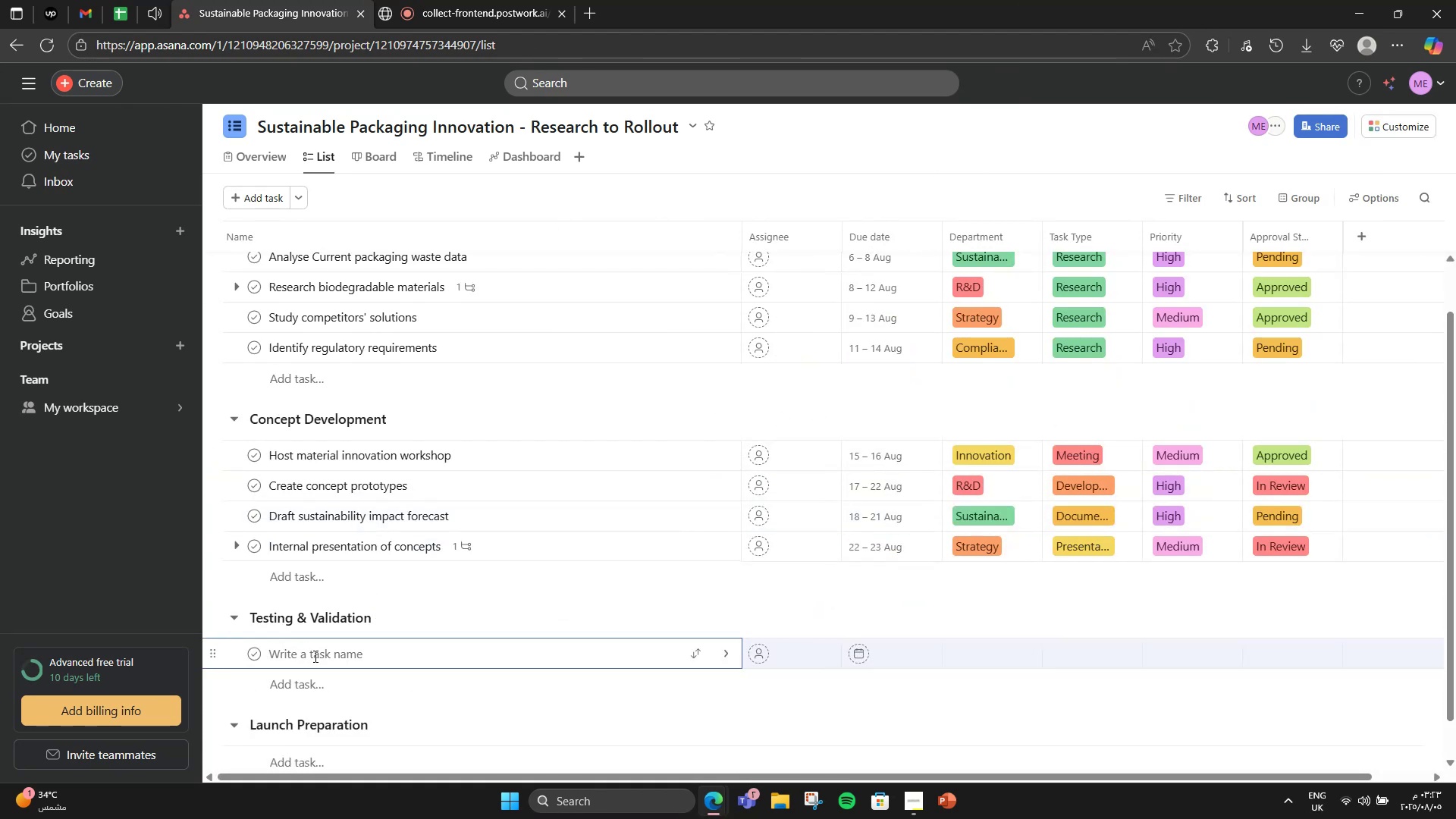 
type(Lab test material strength)
 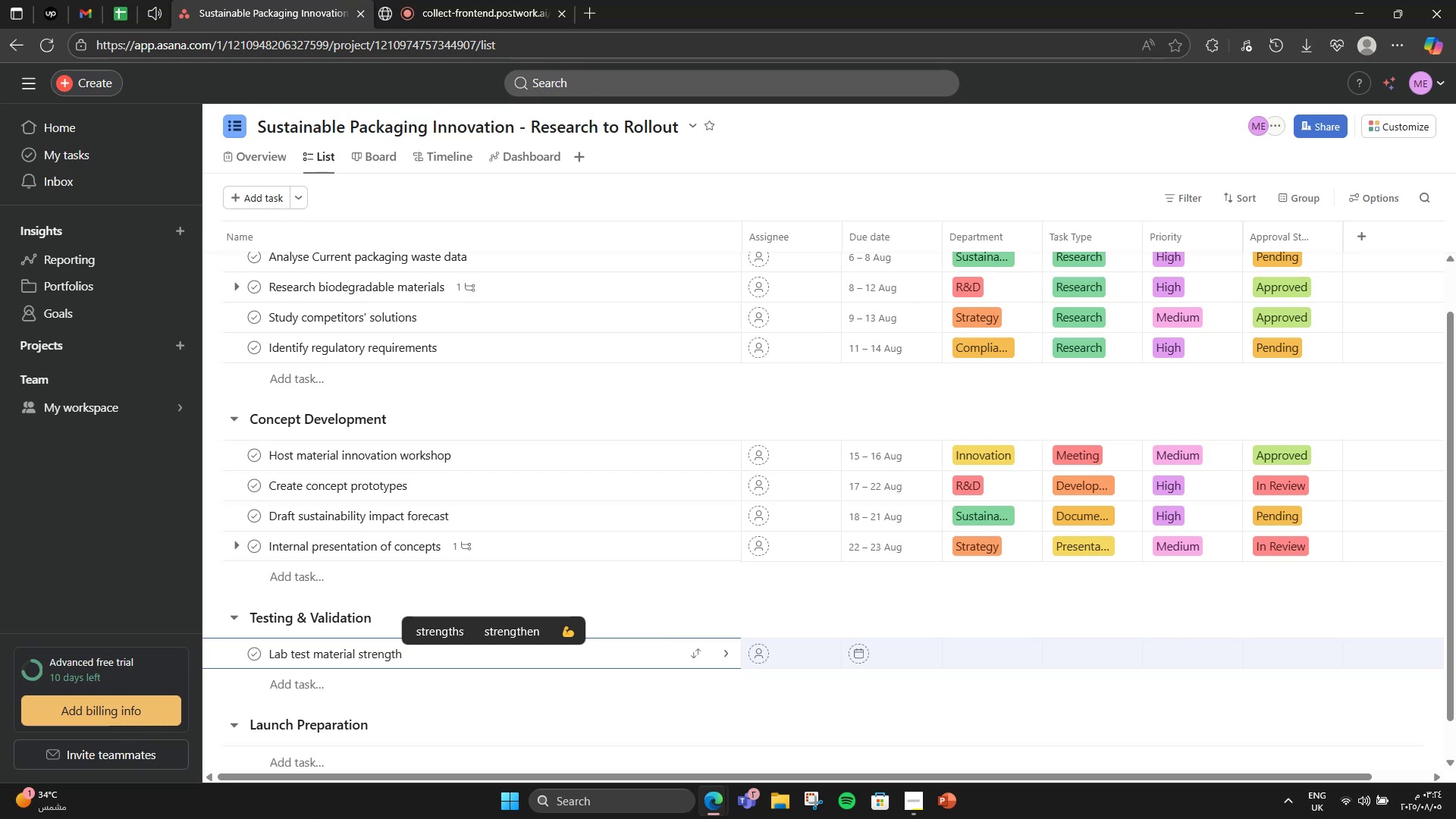 
key(Enter)
 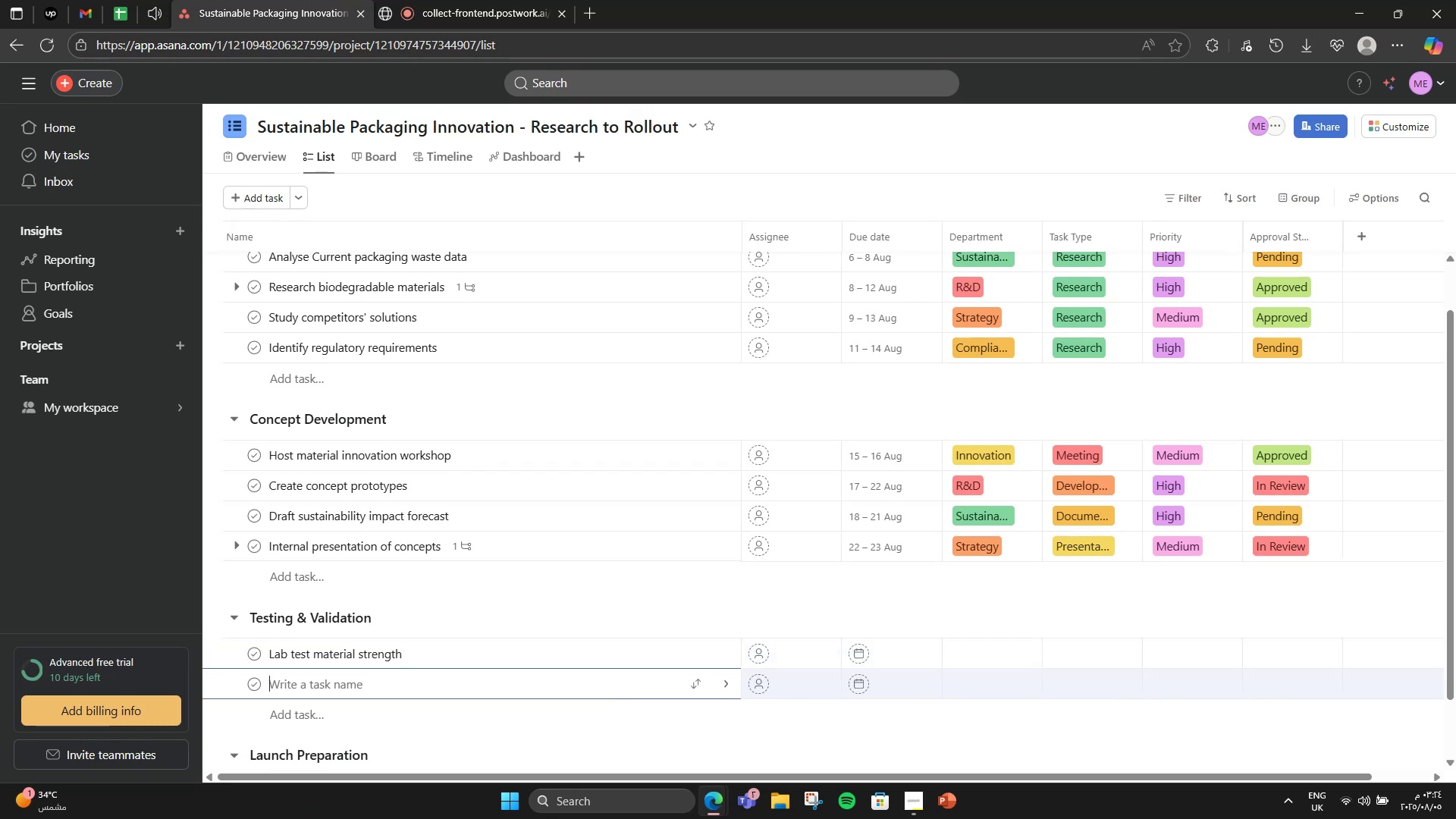 
key(Backspace)
 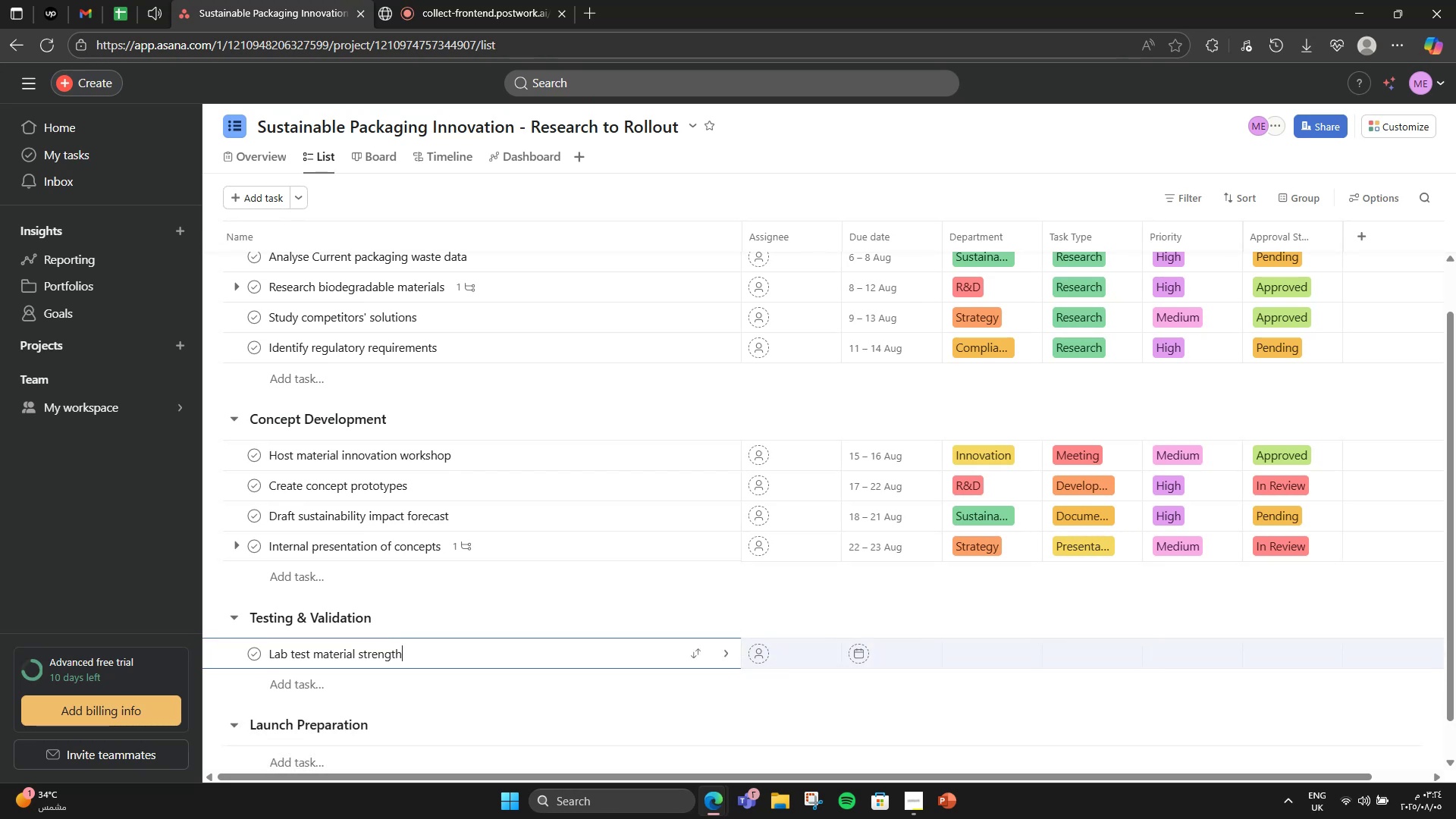 
left_click([507, 647])
 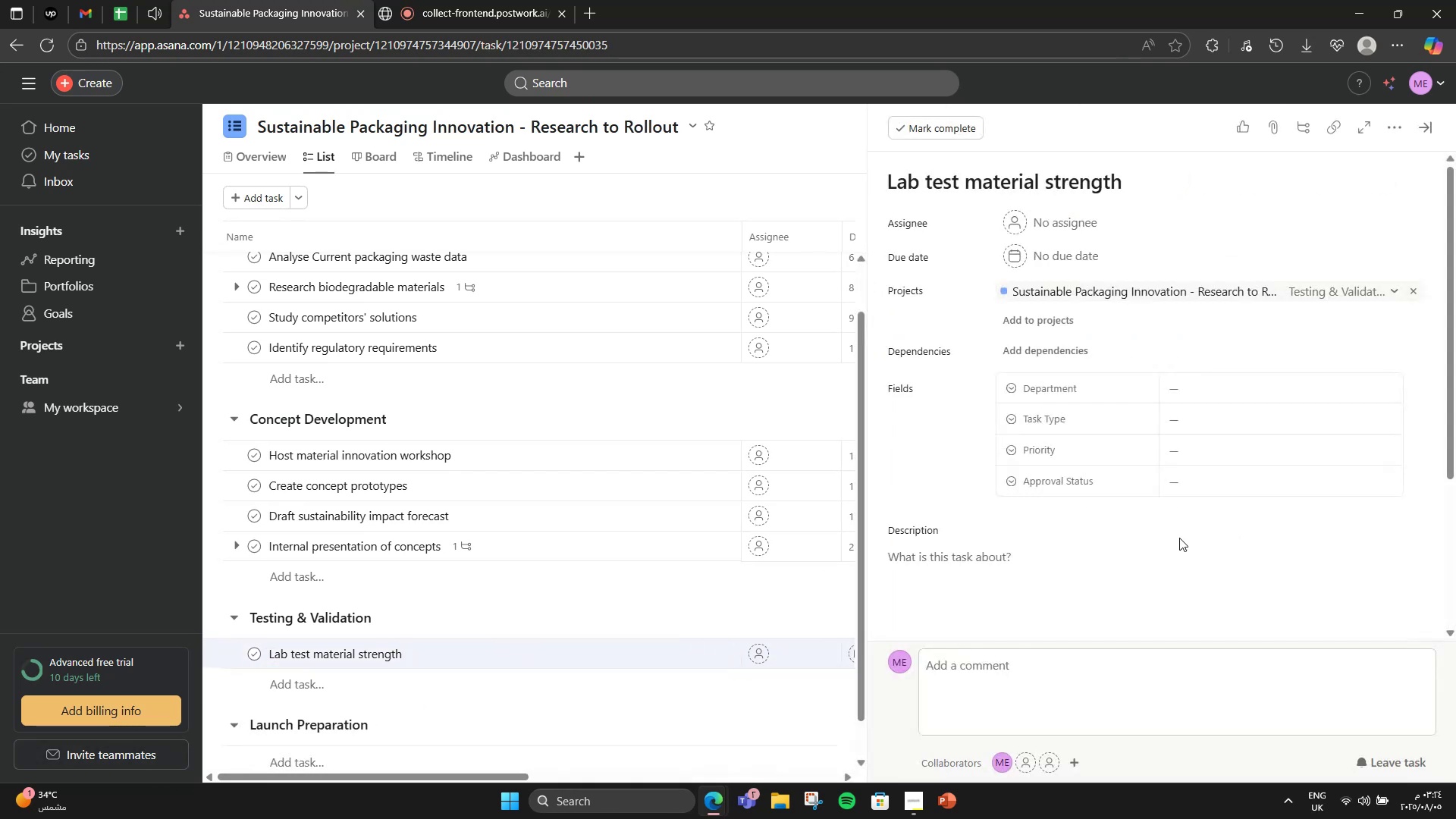 
left_click([1054, 595])
 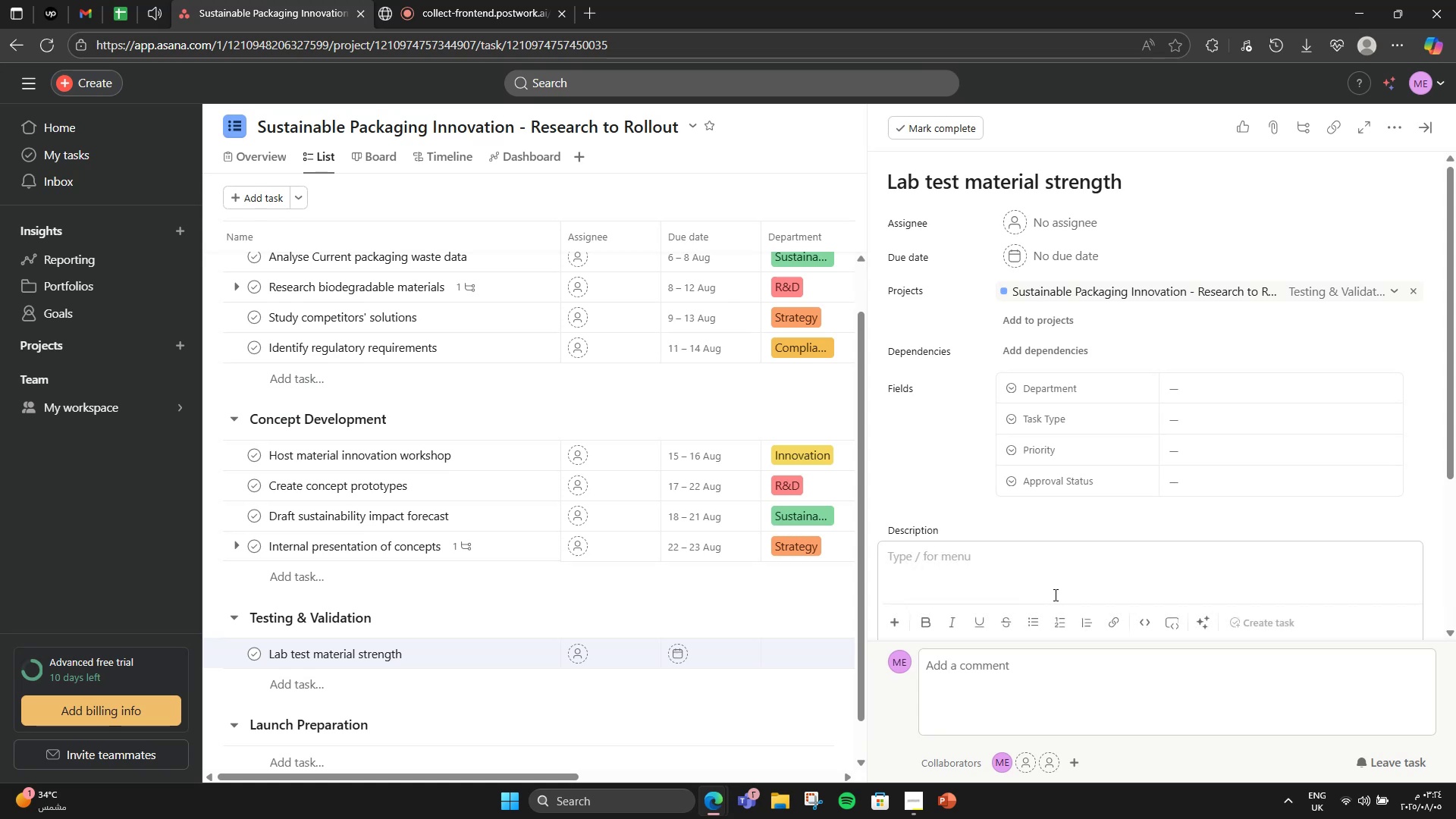 
type(Test durability, water resistant)
 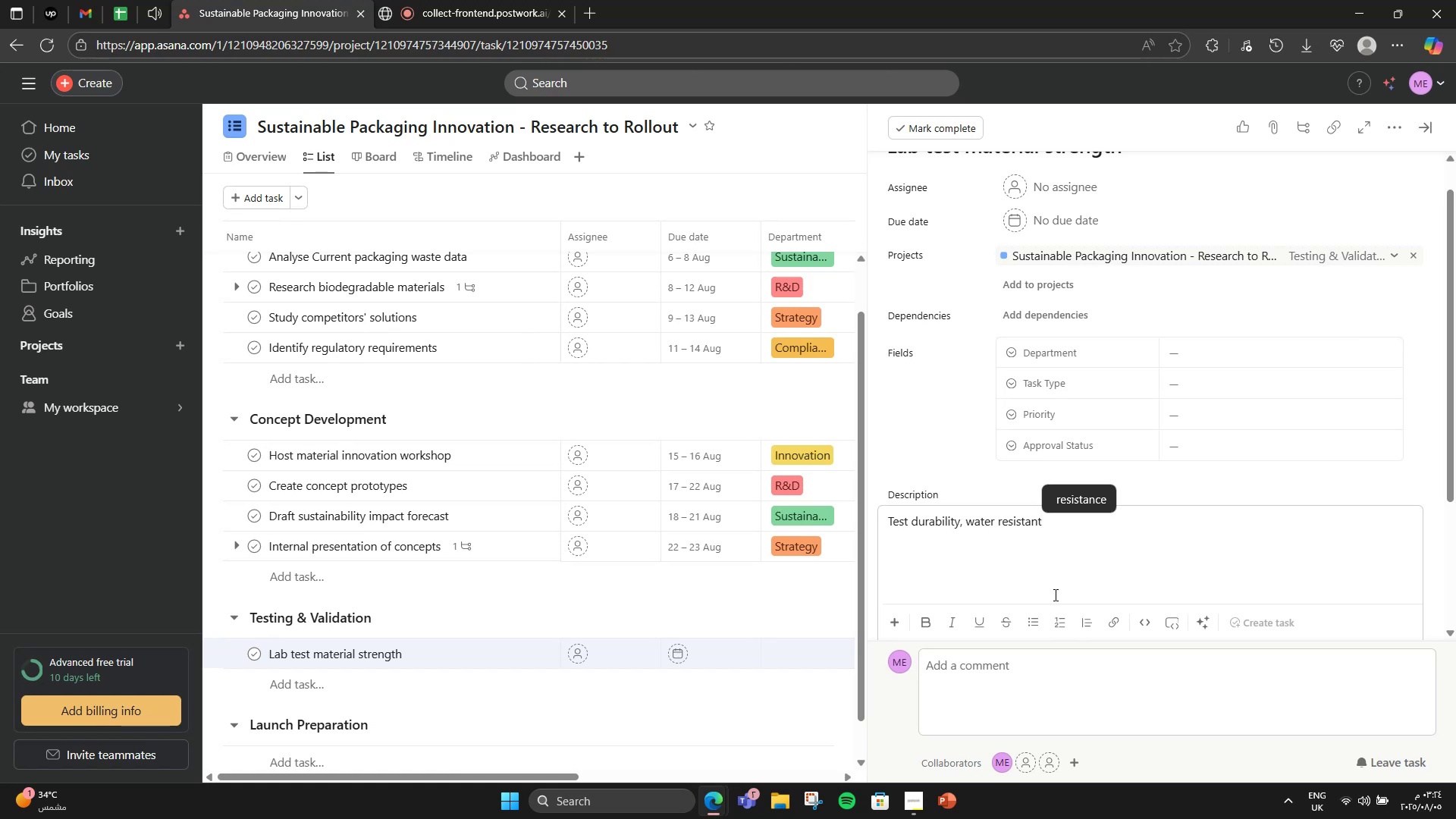 
key(Backspace)
type(ce)
 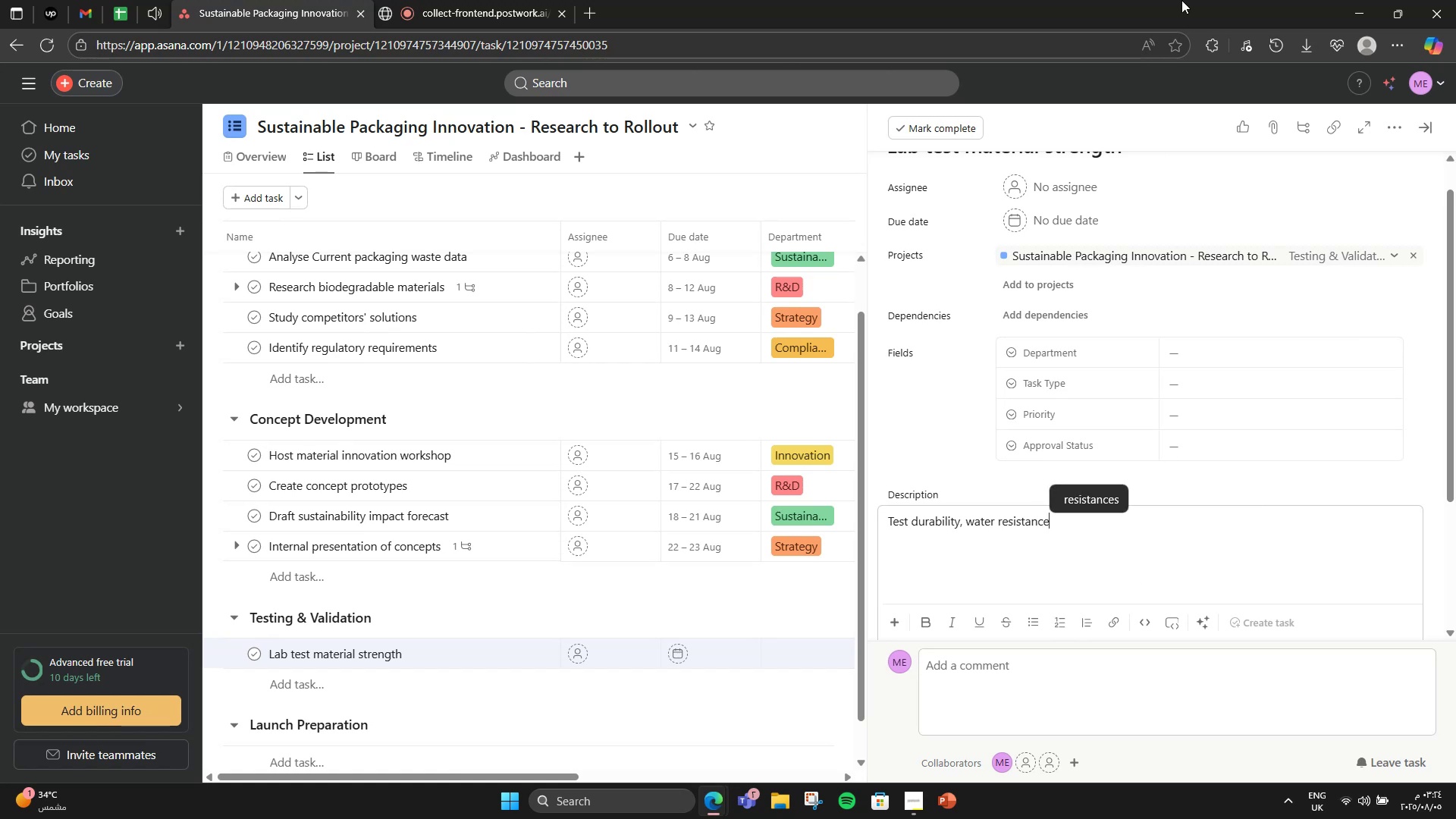 
mouse_move([1081, 212])
 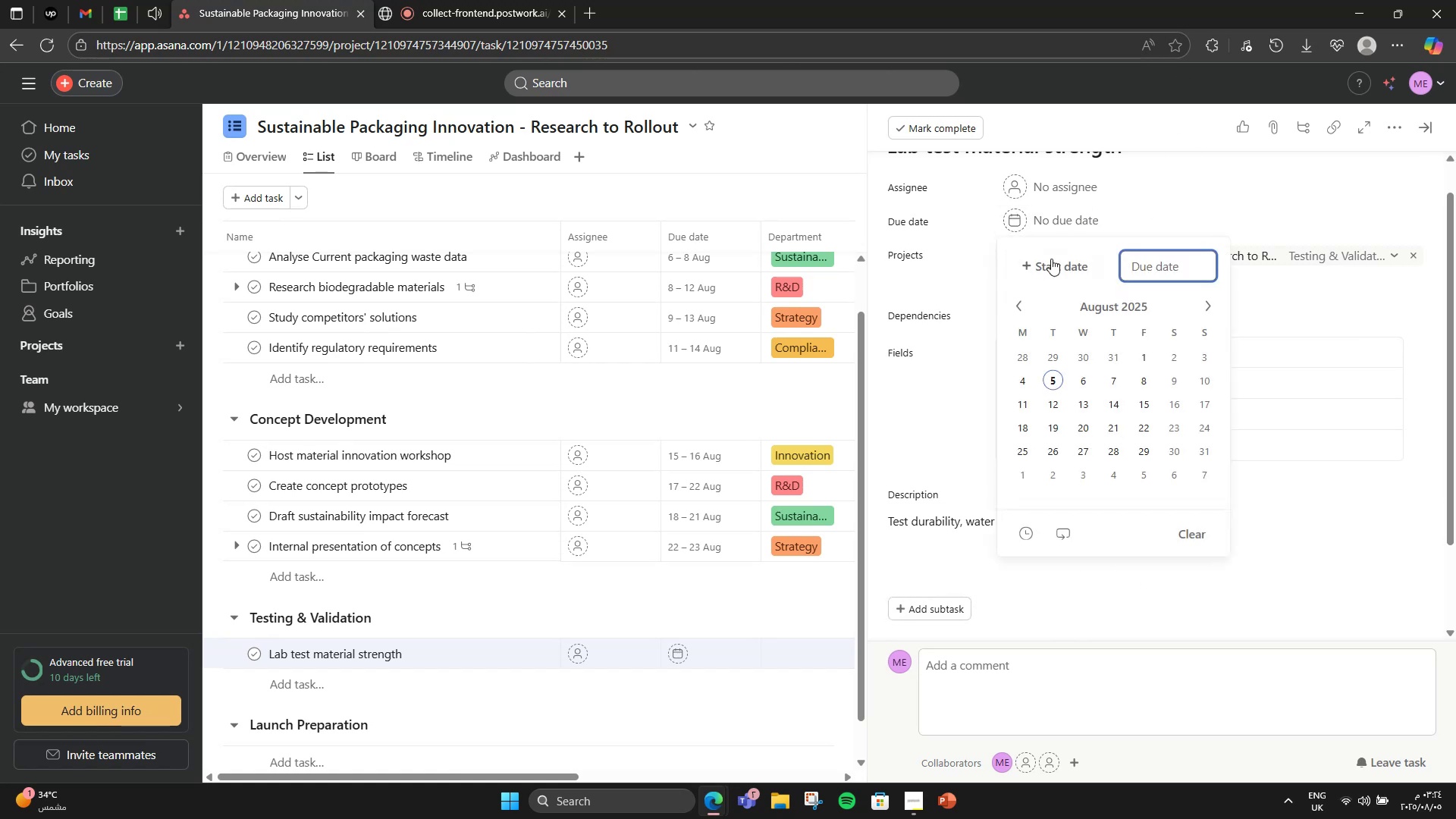 
left_click([1051, 259])
 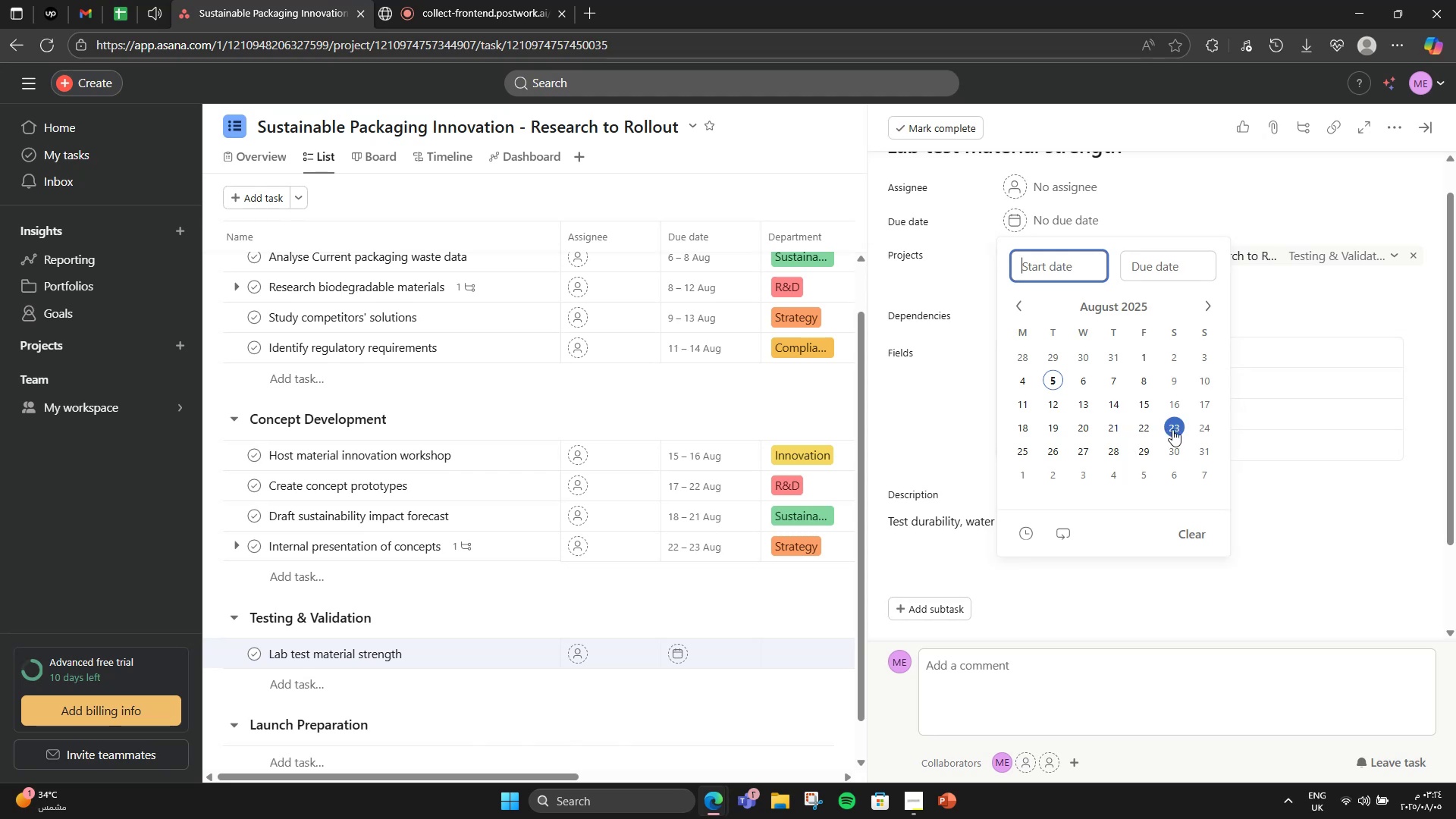 
left_click([1188, 429])
 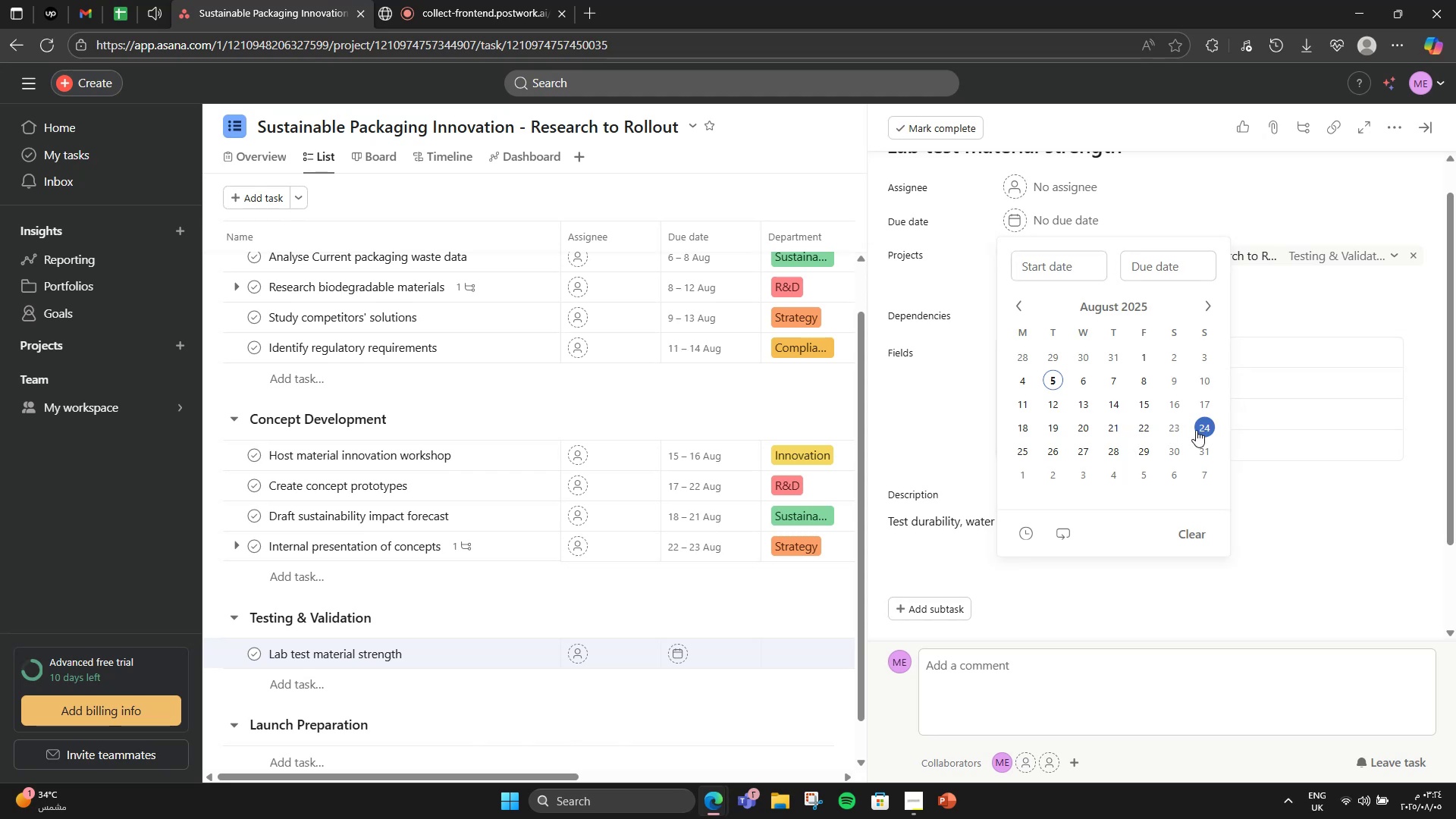 
left_click([1200, 430])
 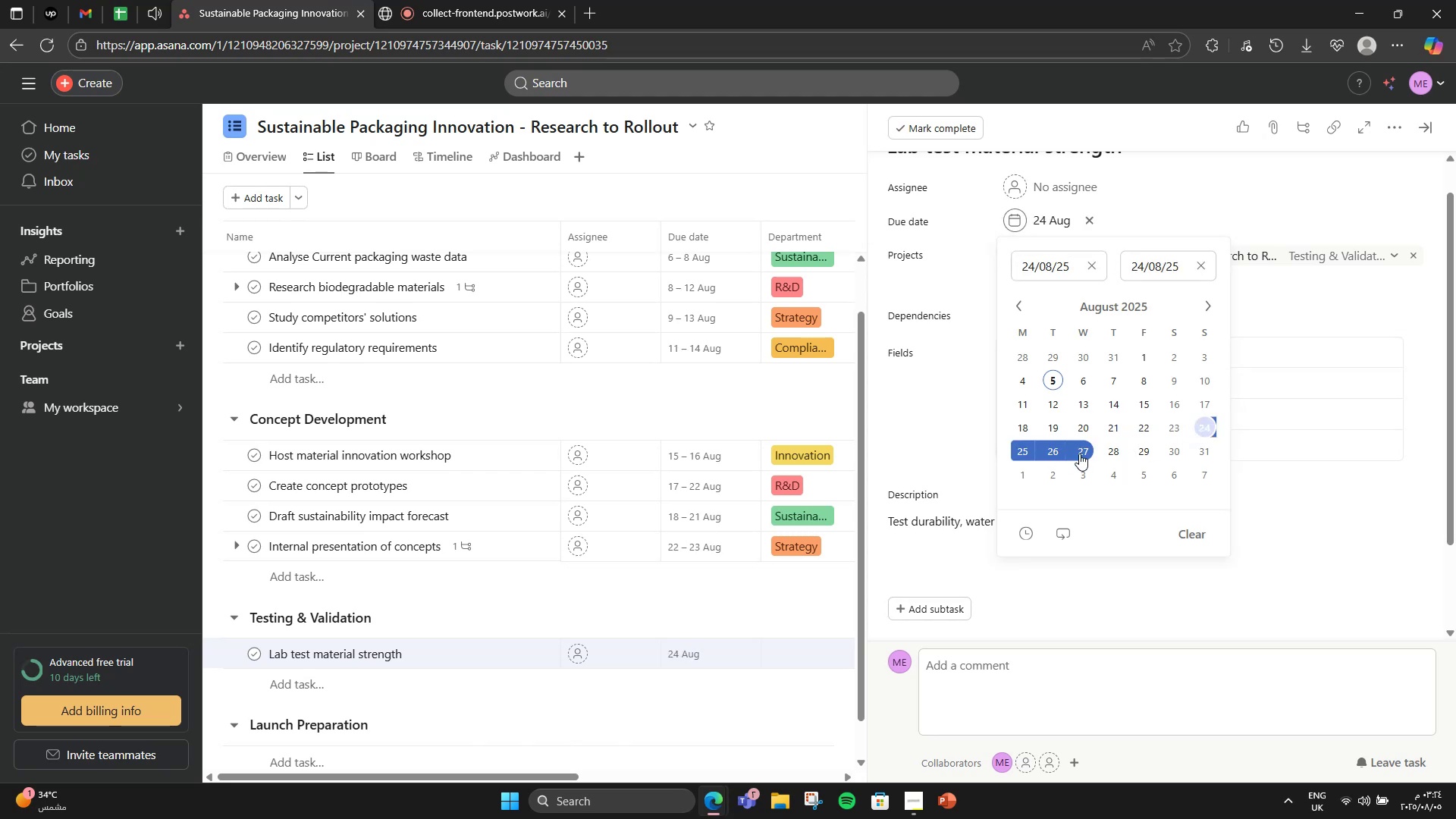 
left_click([1084, 455])
 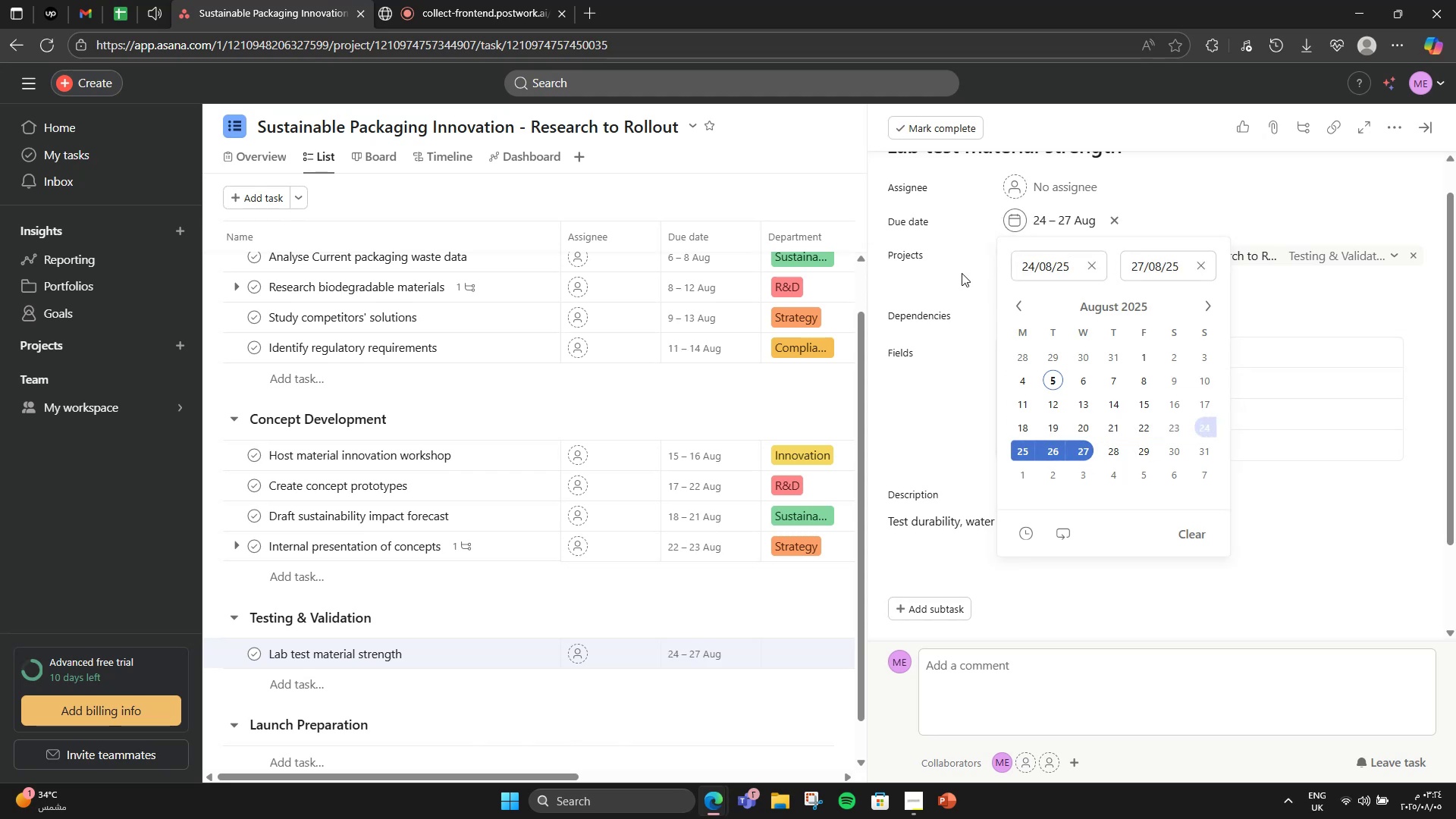 
left_click([961, 267])
 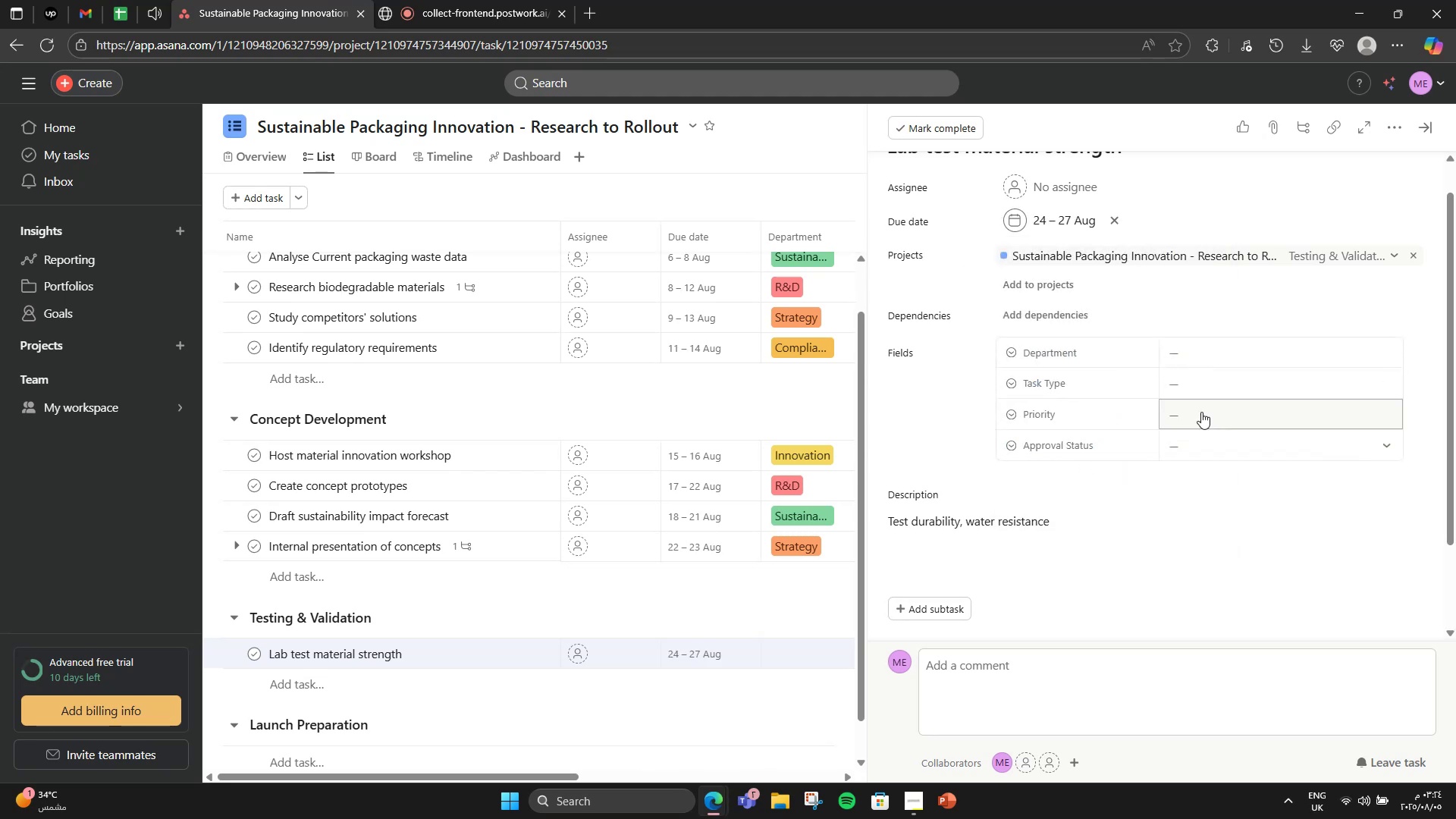 
mouse_move([1109, 359])
 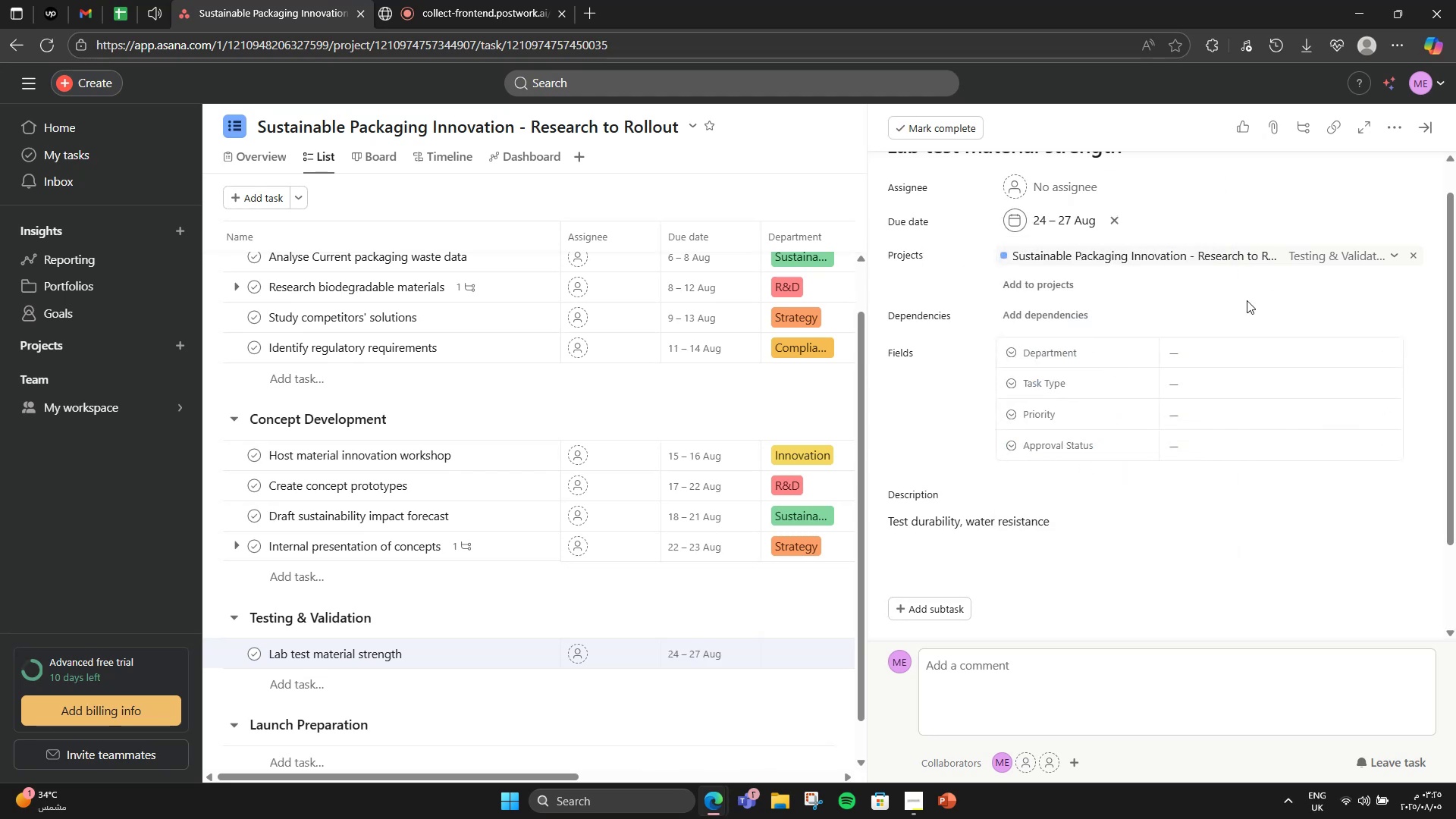 
left_click([1243, 340])
 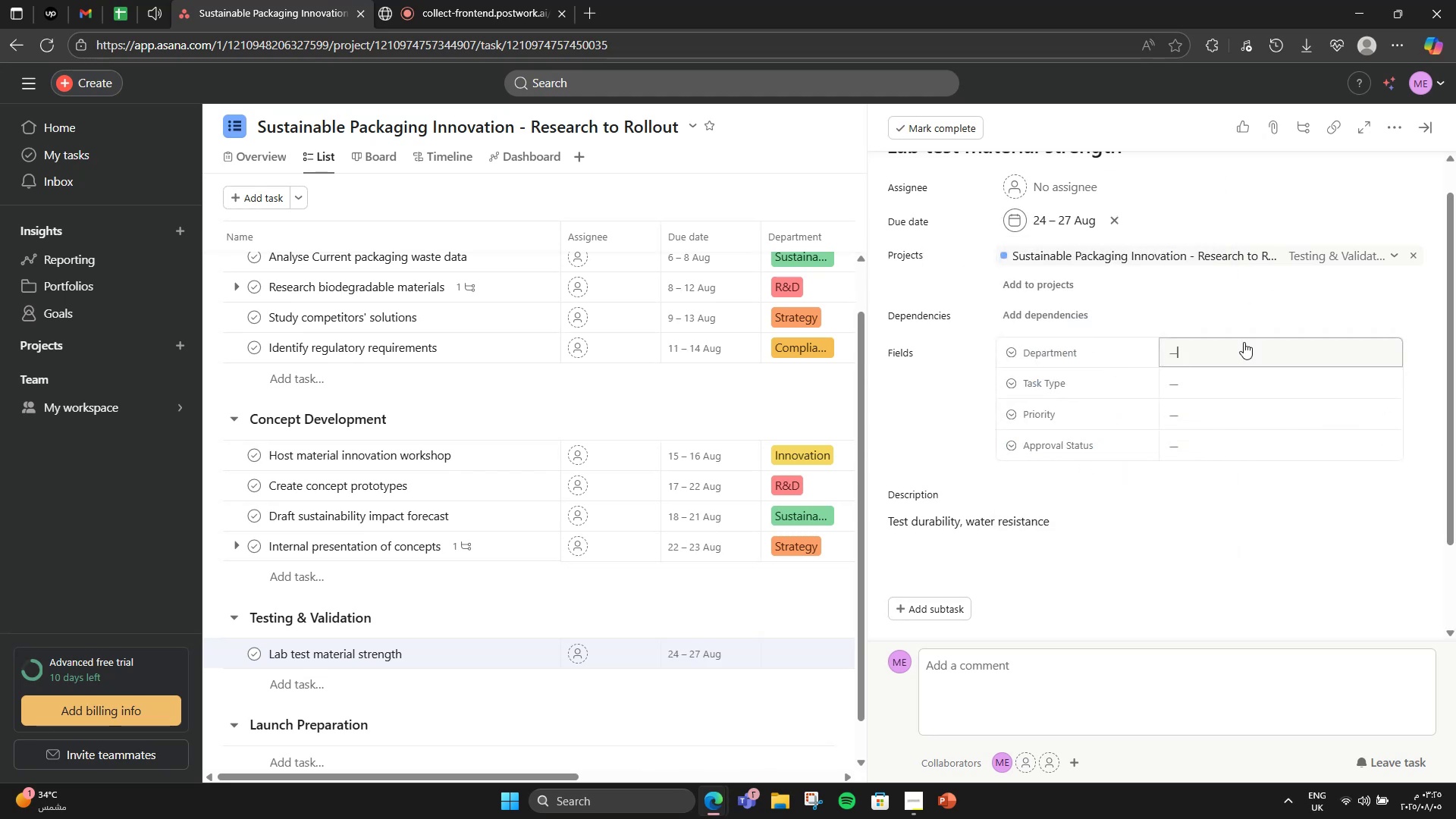 
left_click([1252, 349])
 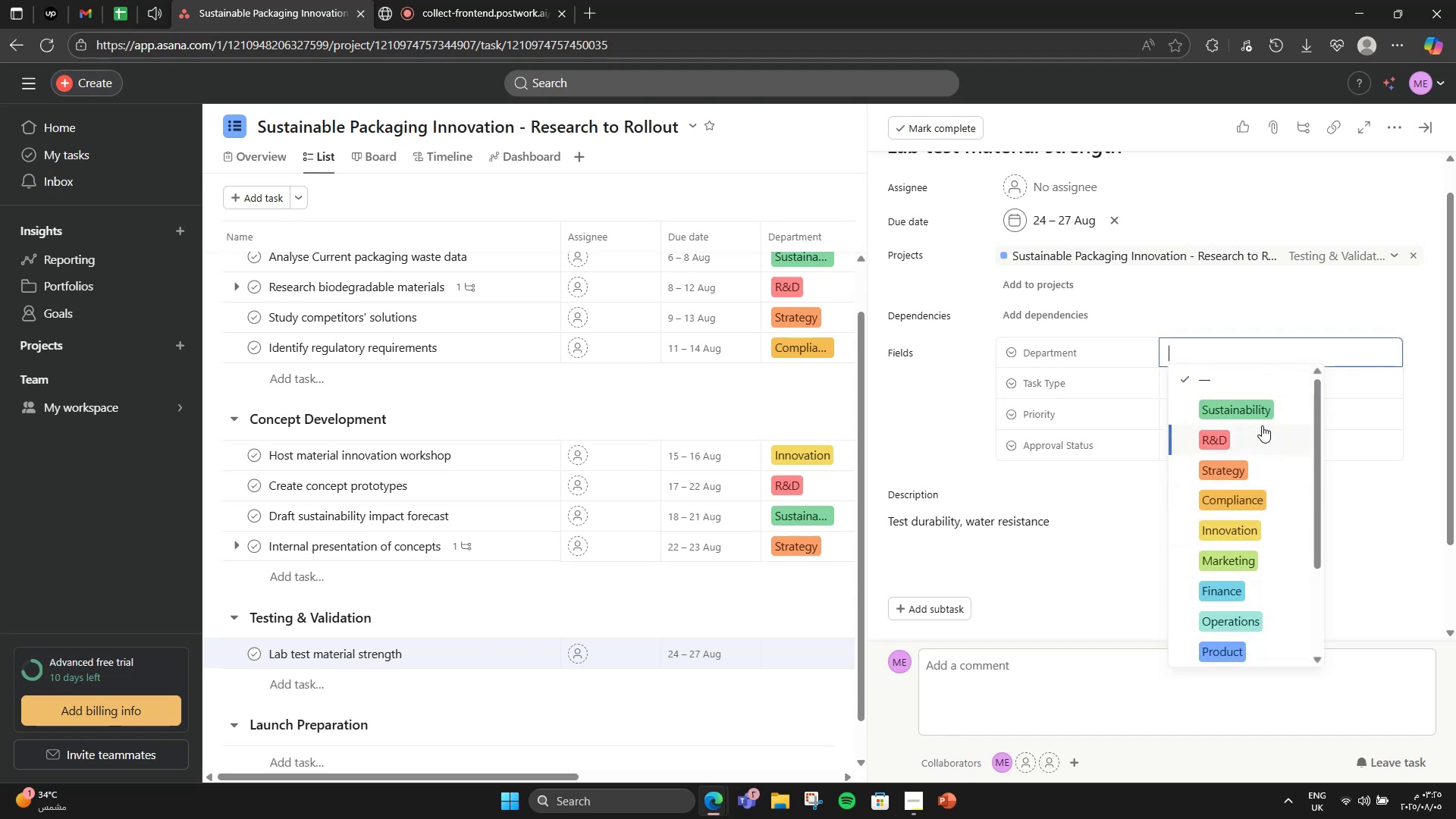 
double_click([1320, 370])
 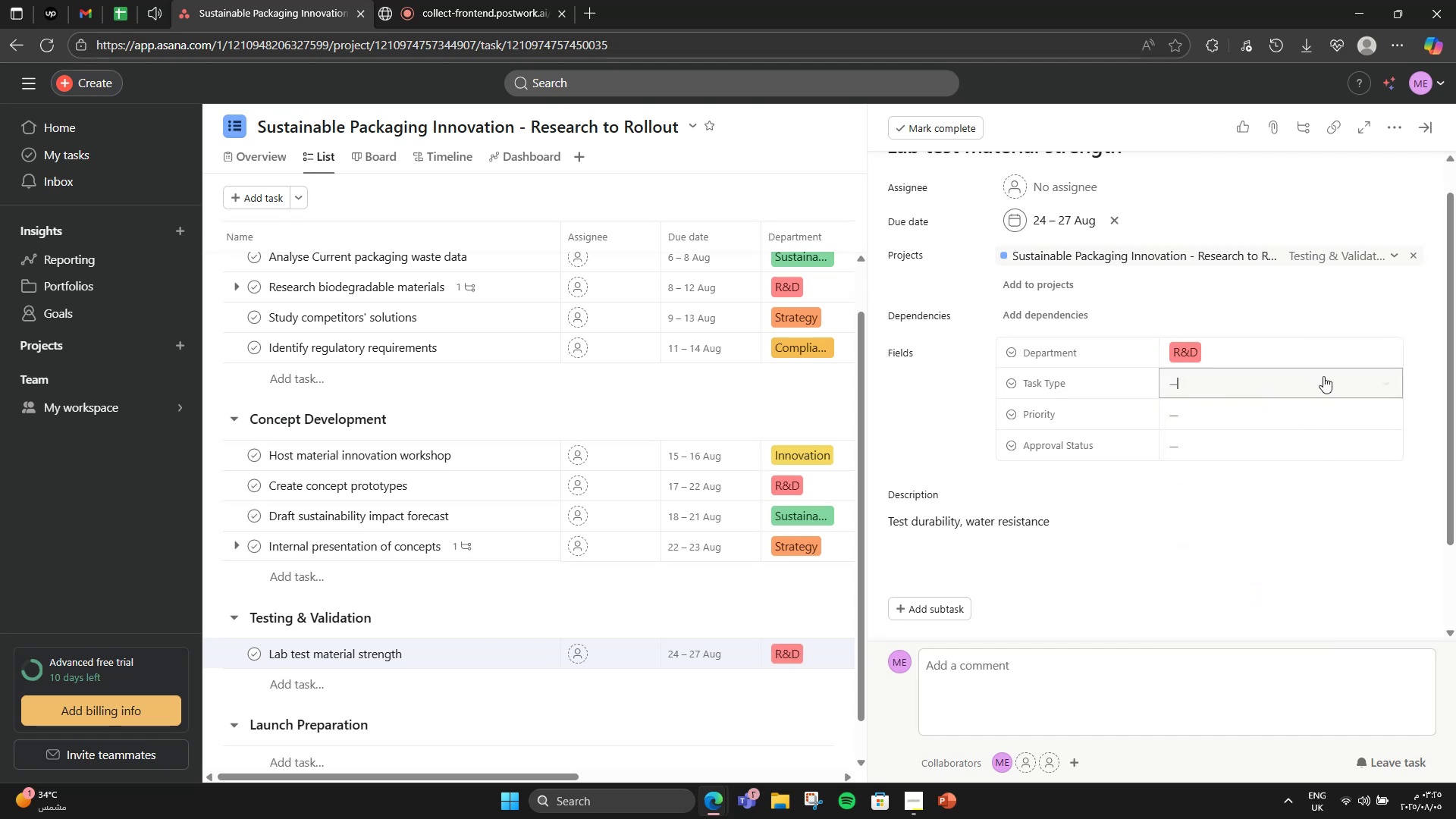 
left_click([1325, 378])
 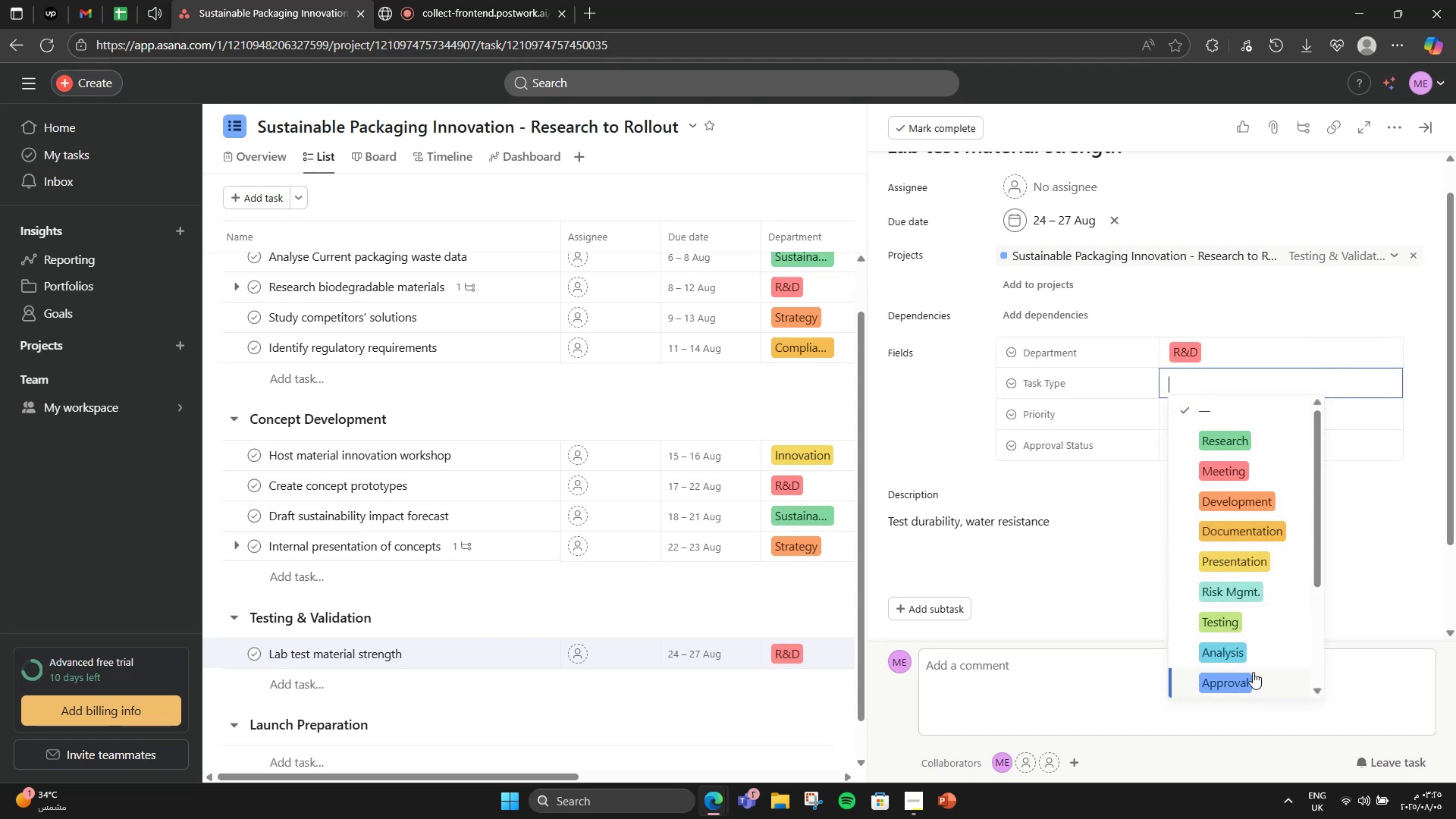 
left_click([1257, 627])
 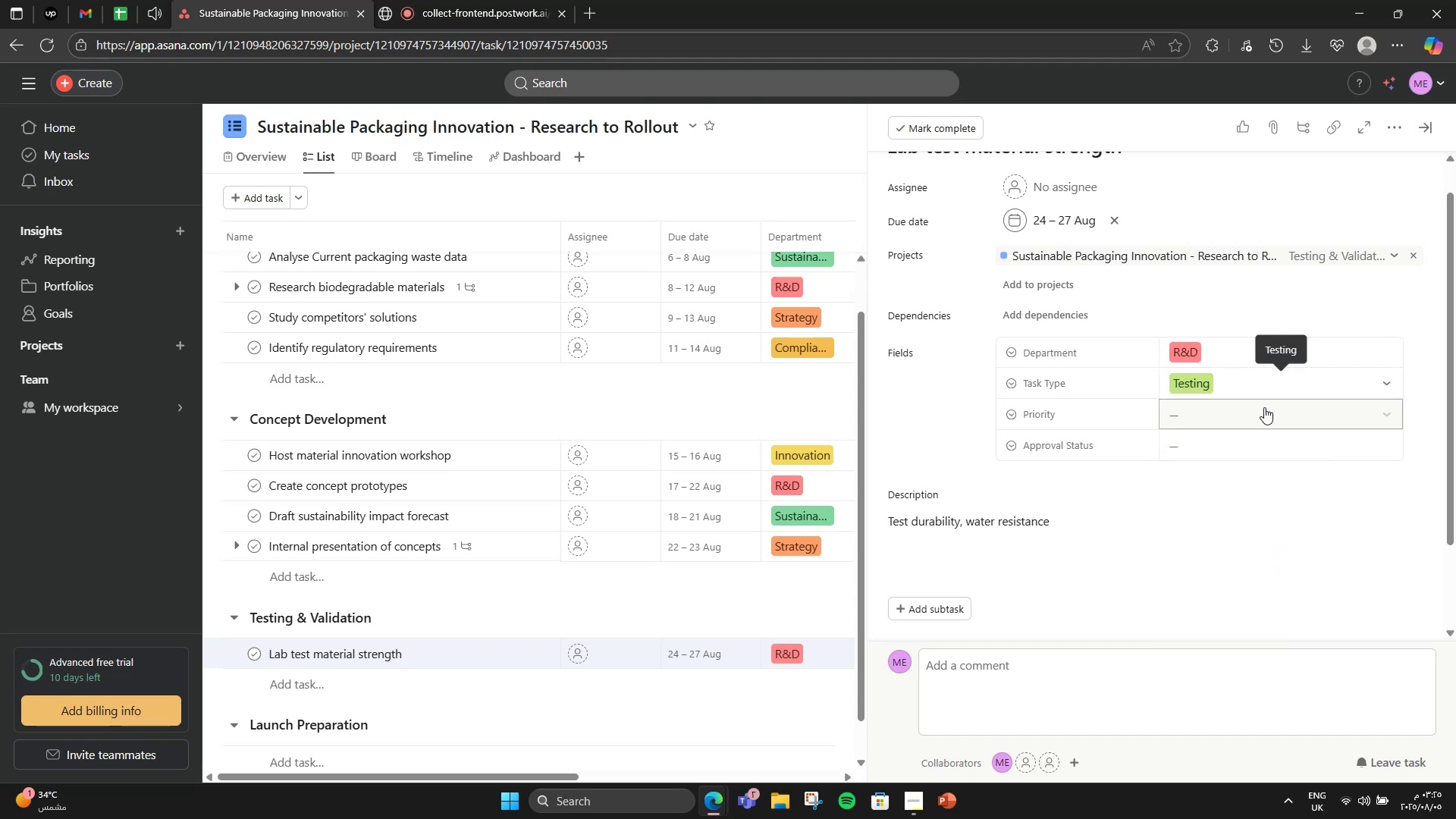 
left_click([1266, 399])
 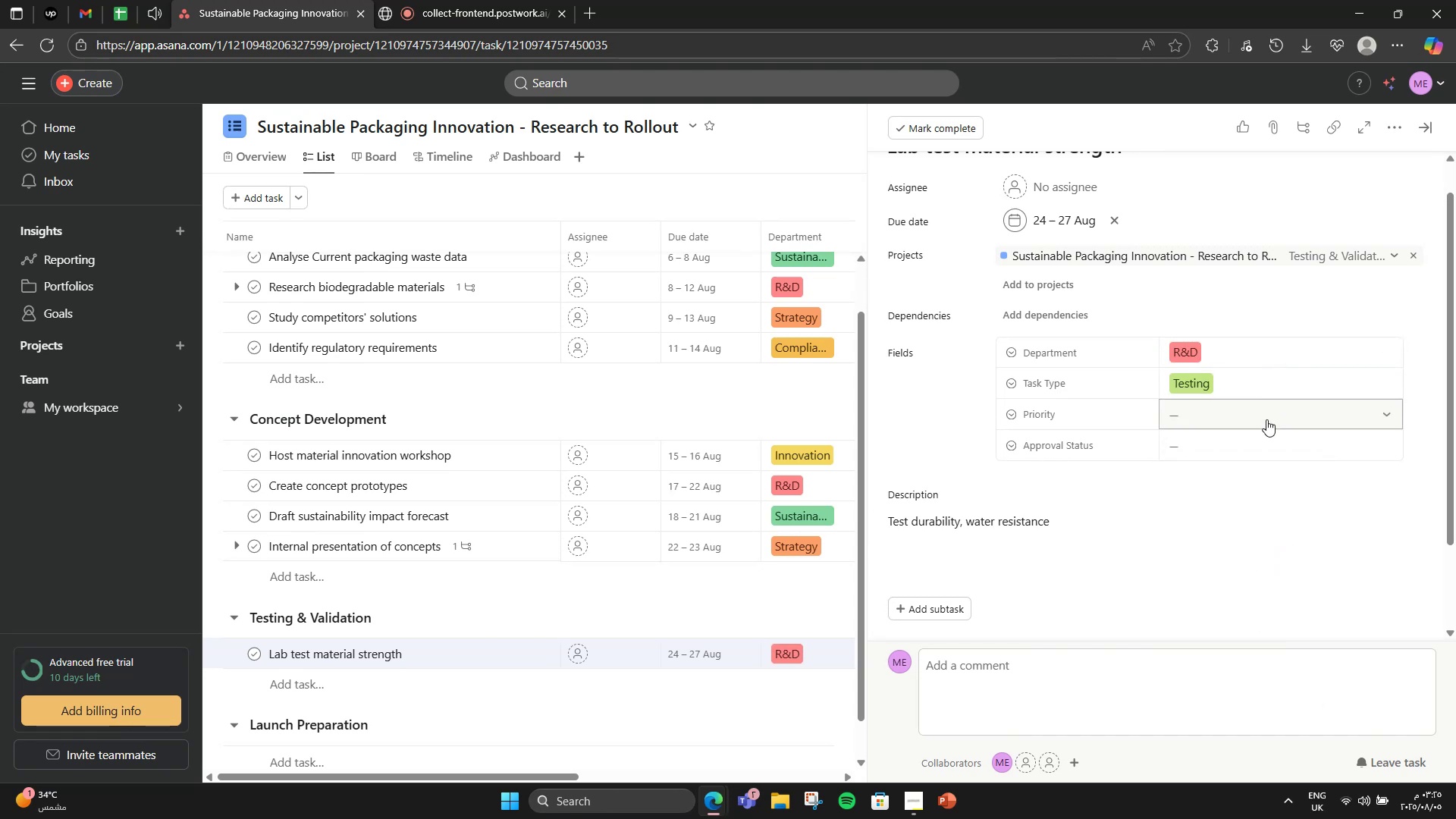 
left_click([1266, 419])
 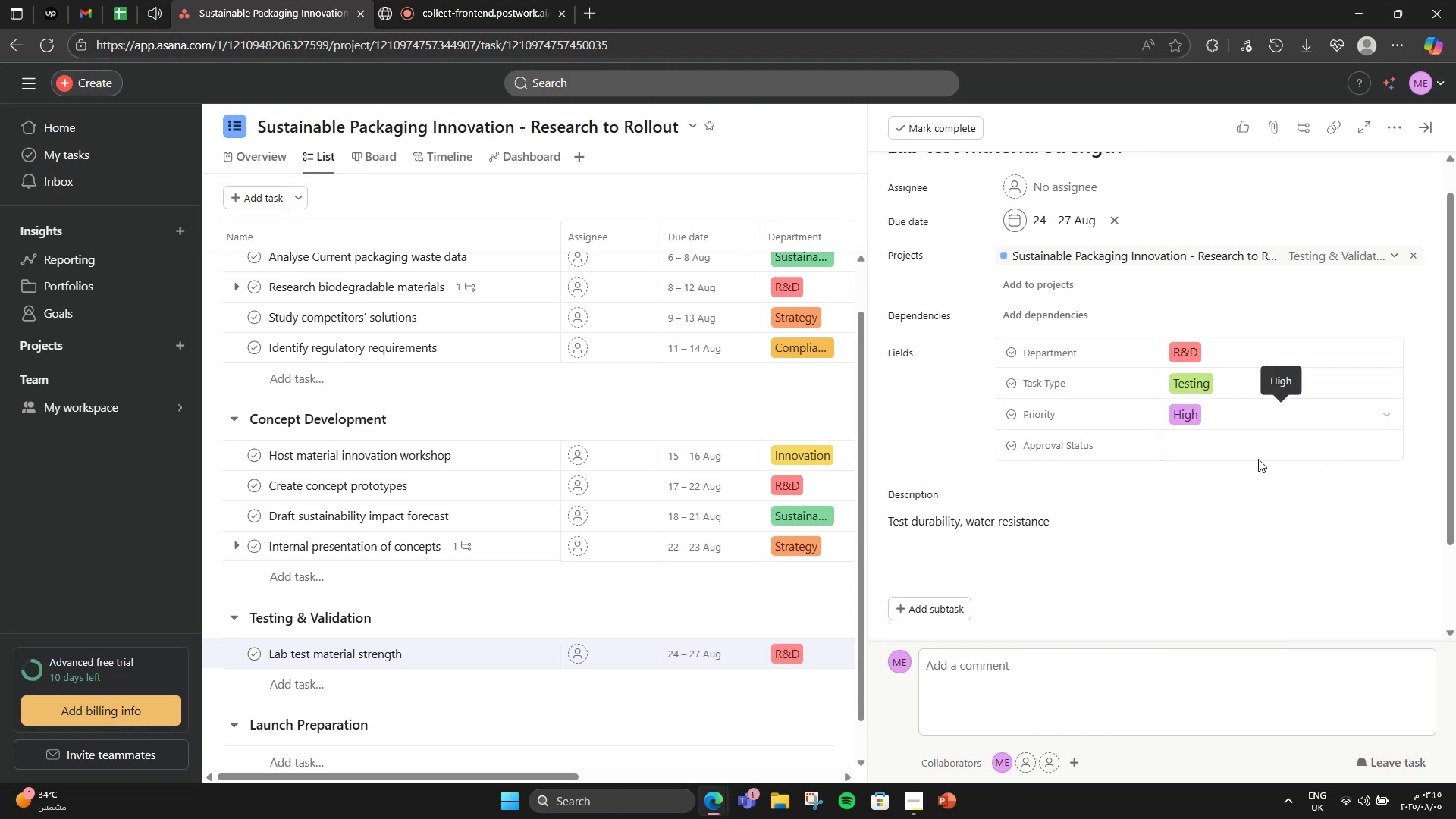 
double_click([1259, 456])
 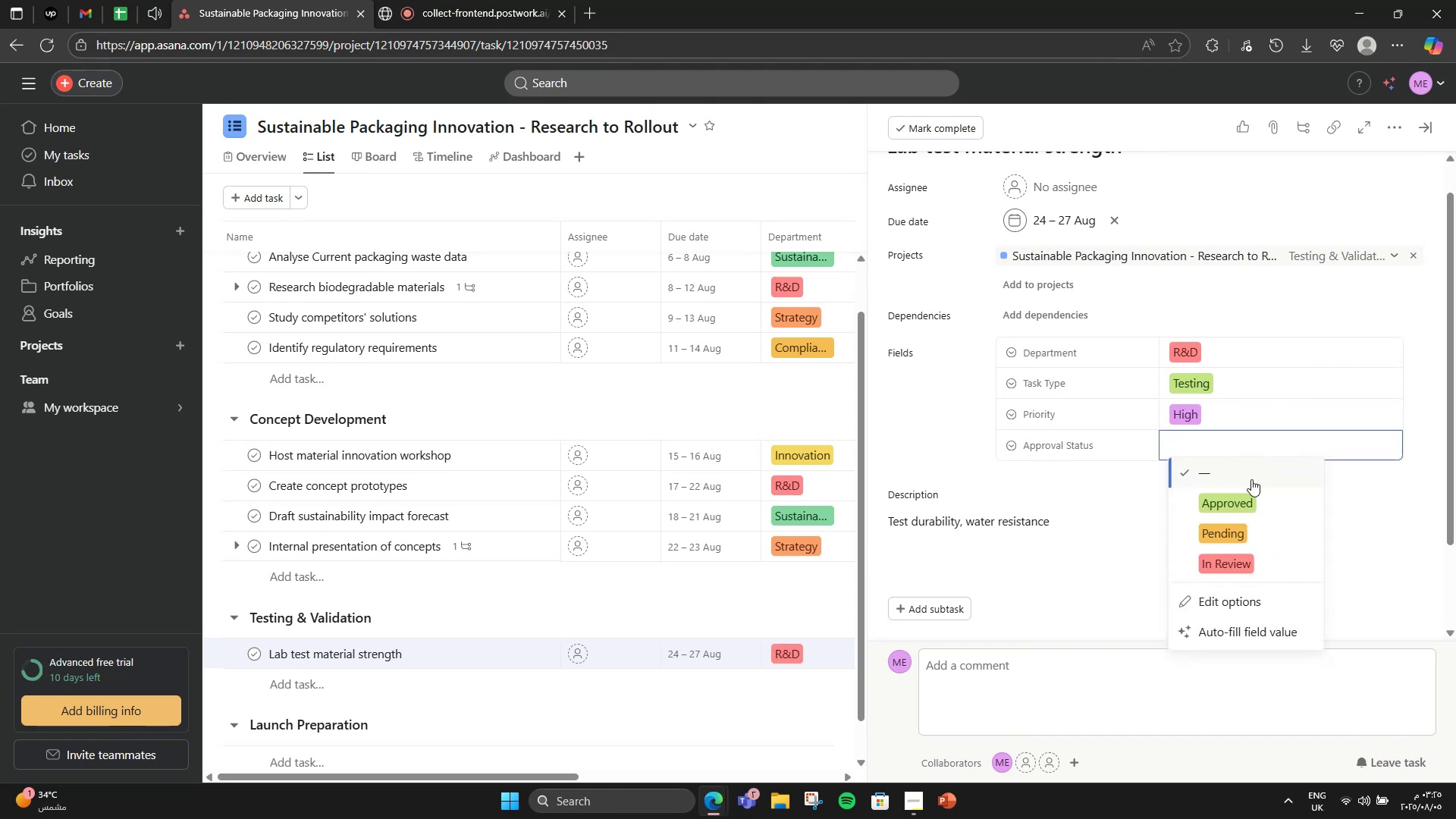 
left_click([1231, 573])
 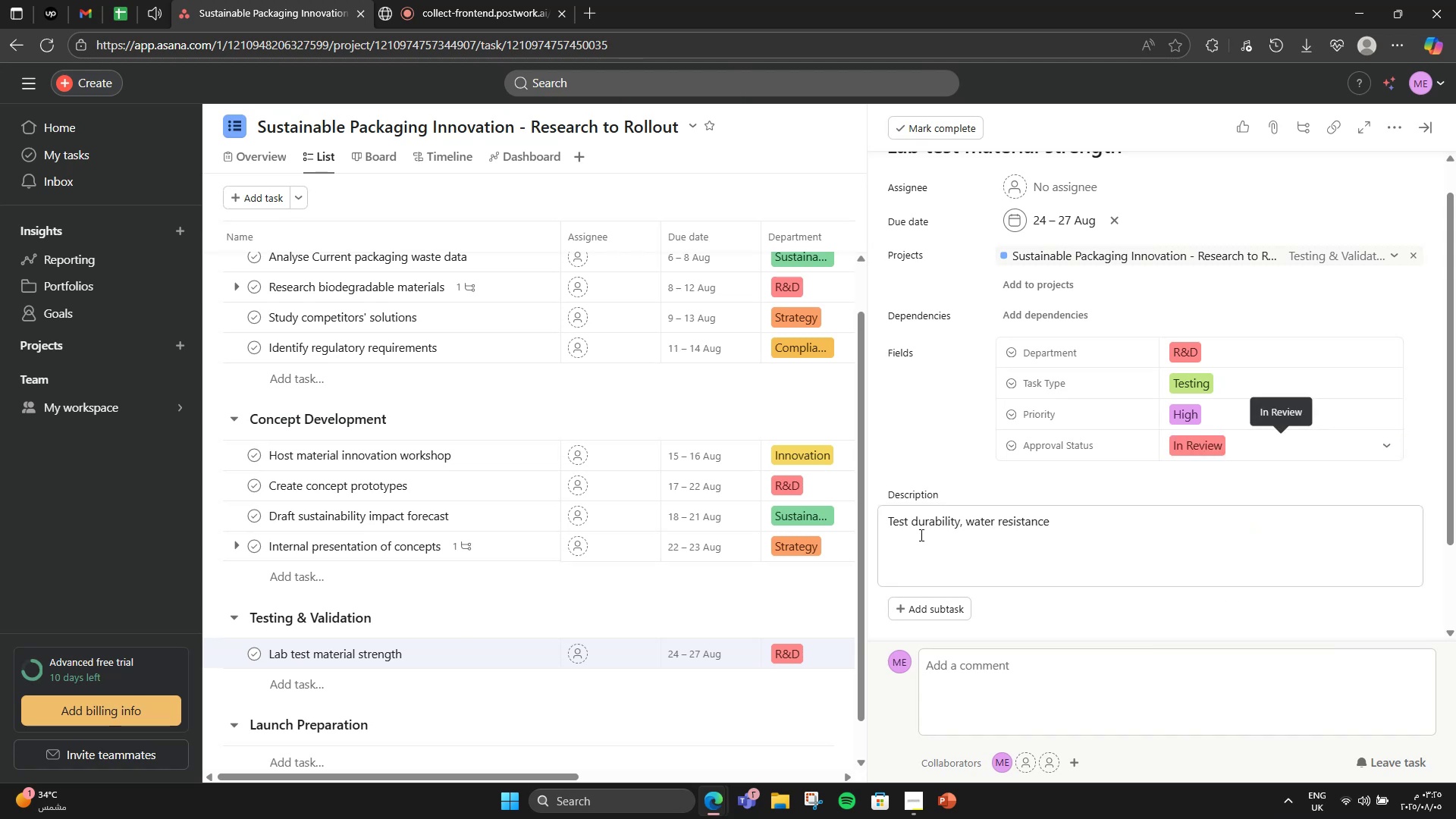 
scroll: coordinate [1050, 489], scroll_direction: down, amount: 2.0
 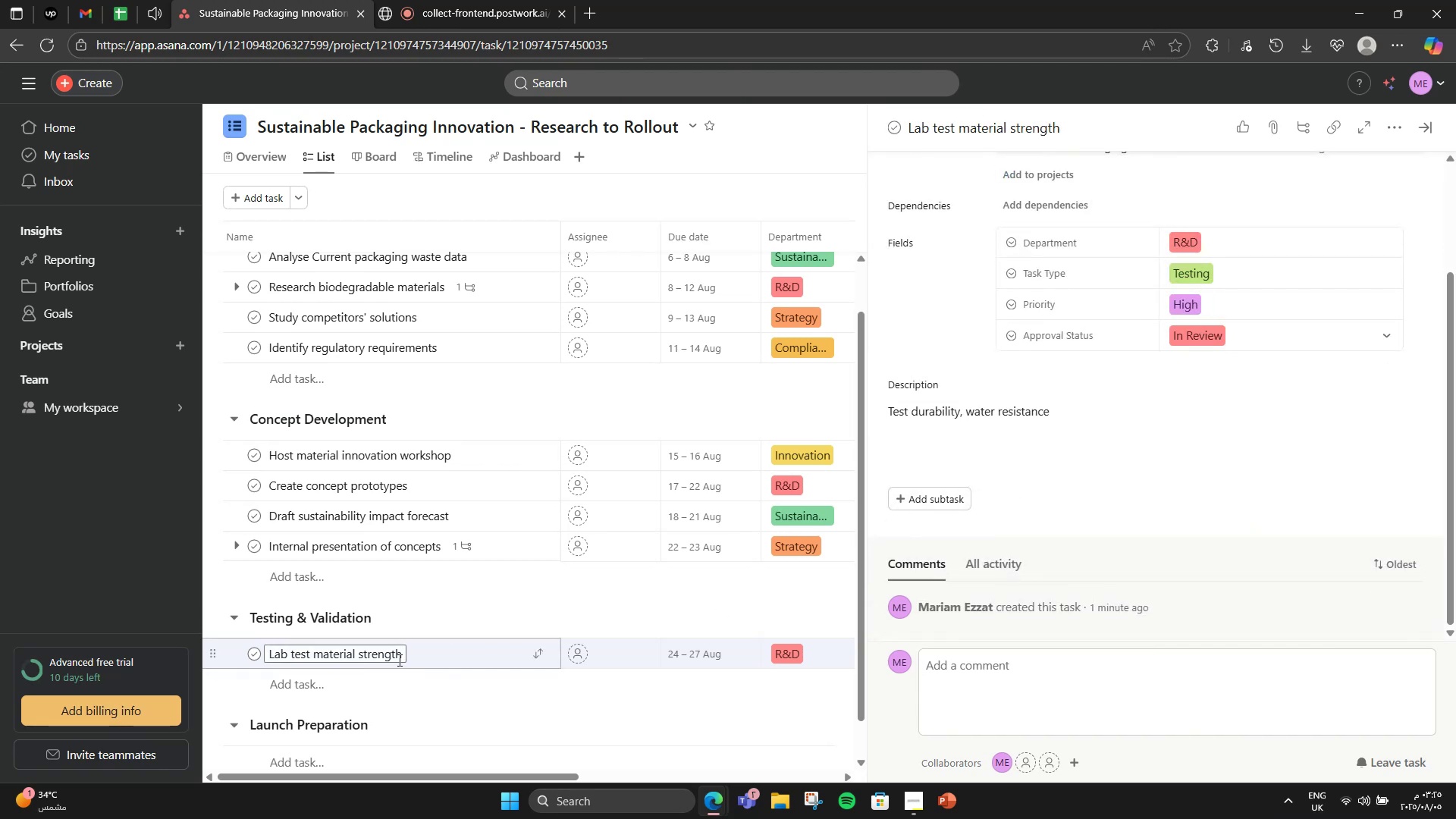 
left_click([395, 677])
 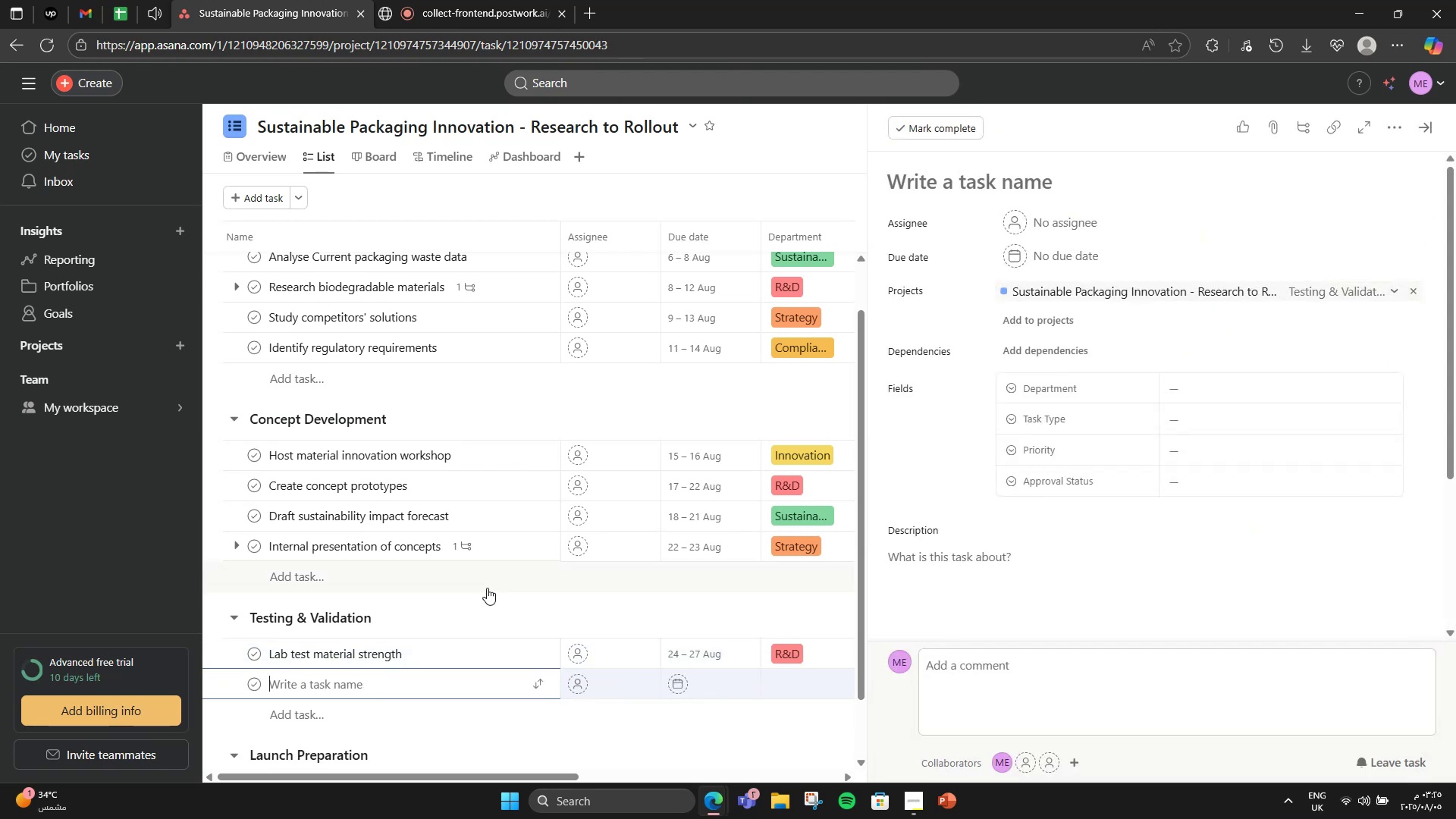 
wait(5.97)
 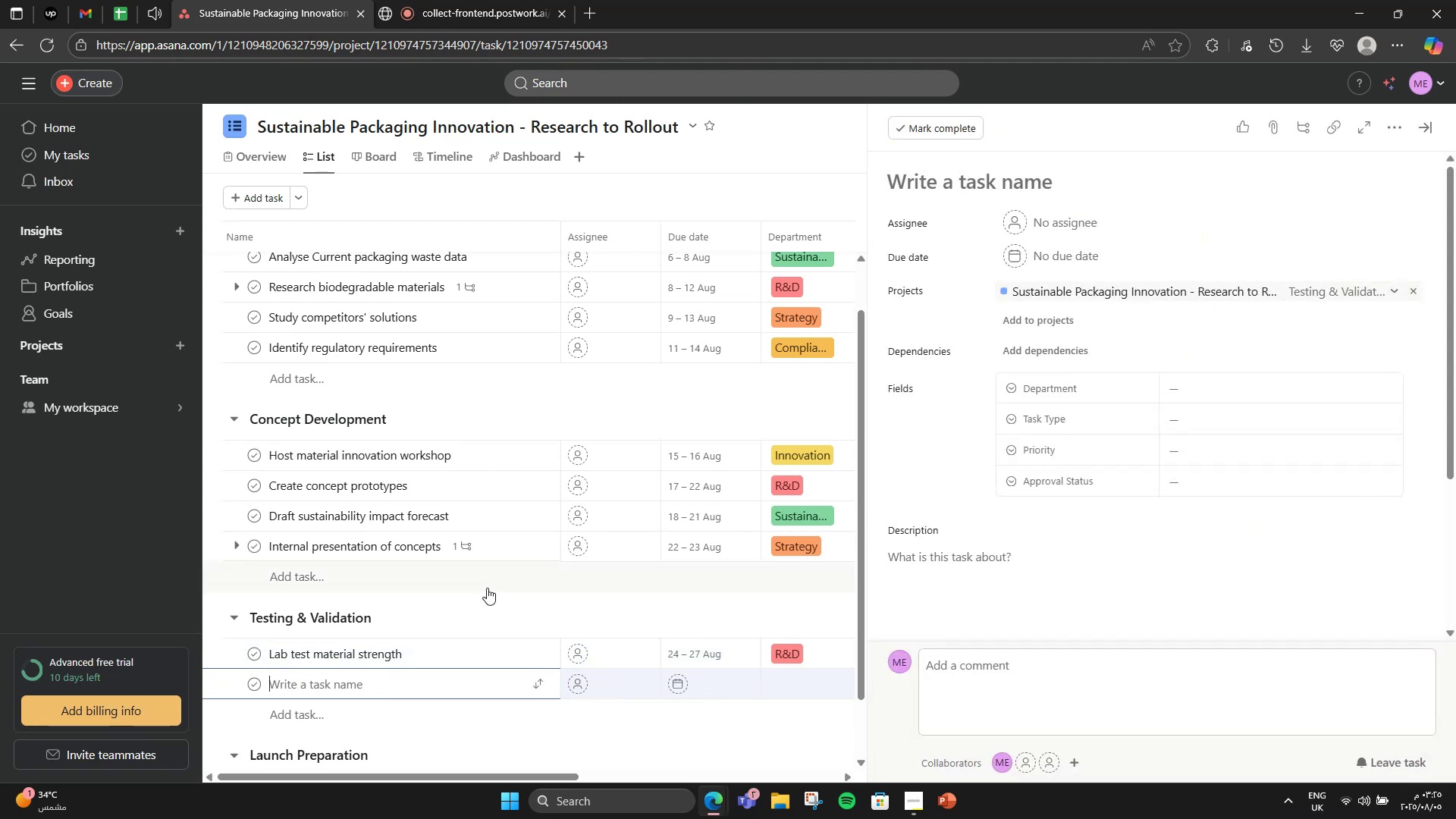 
type(User testing ())
 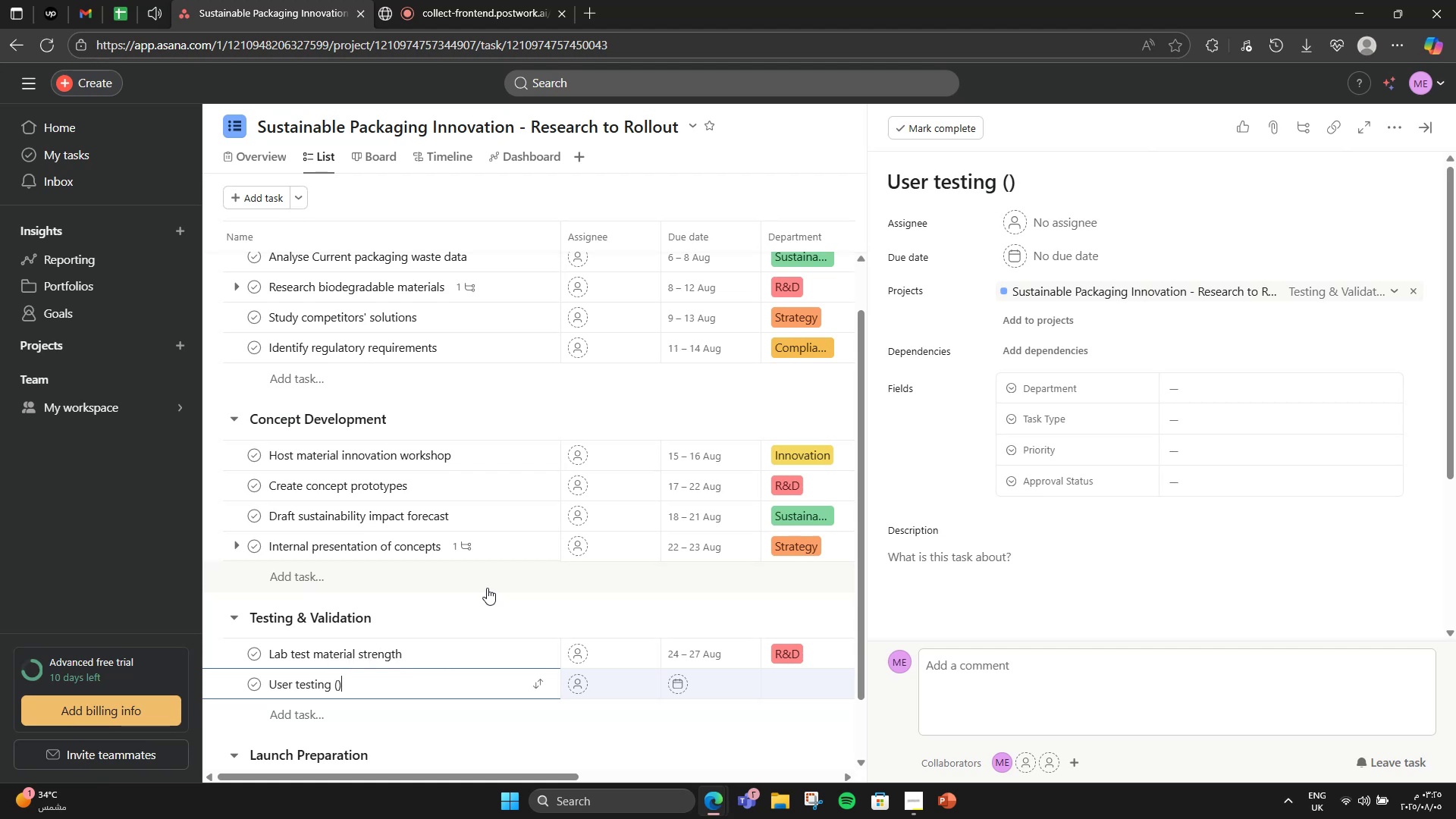 
key(ArrowLeft)
 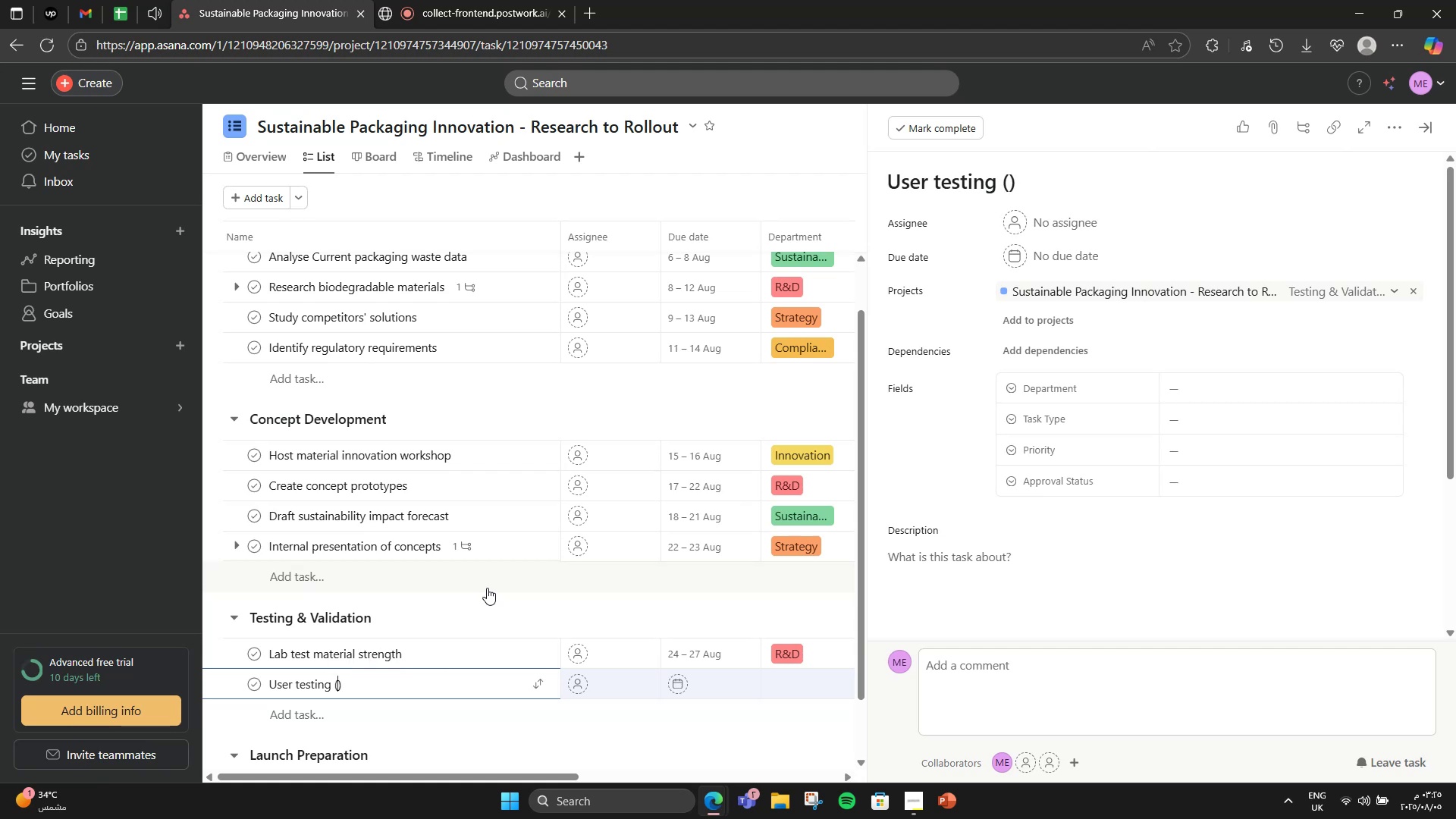 
type(focus group)
 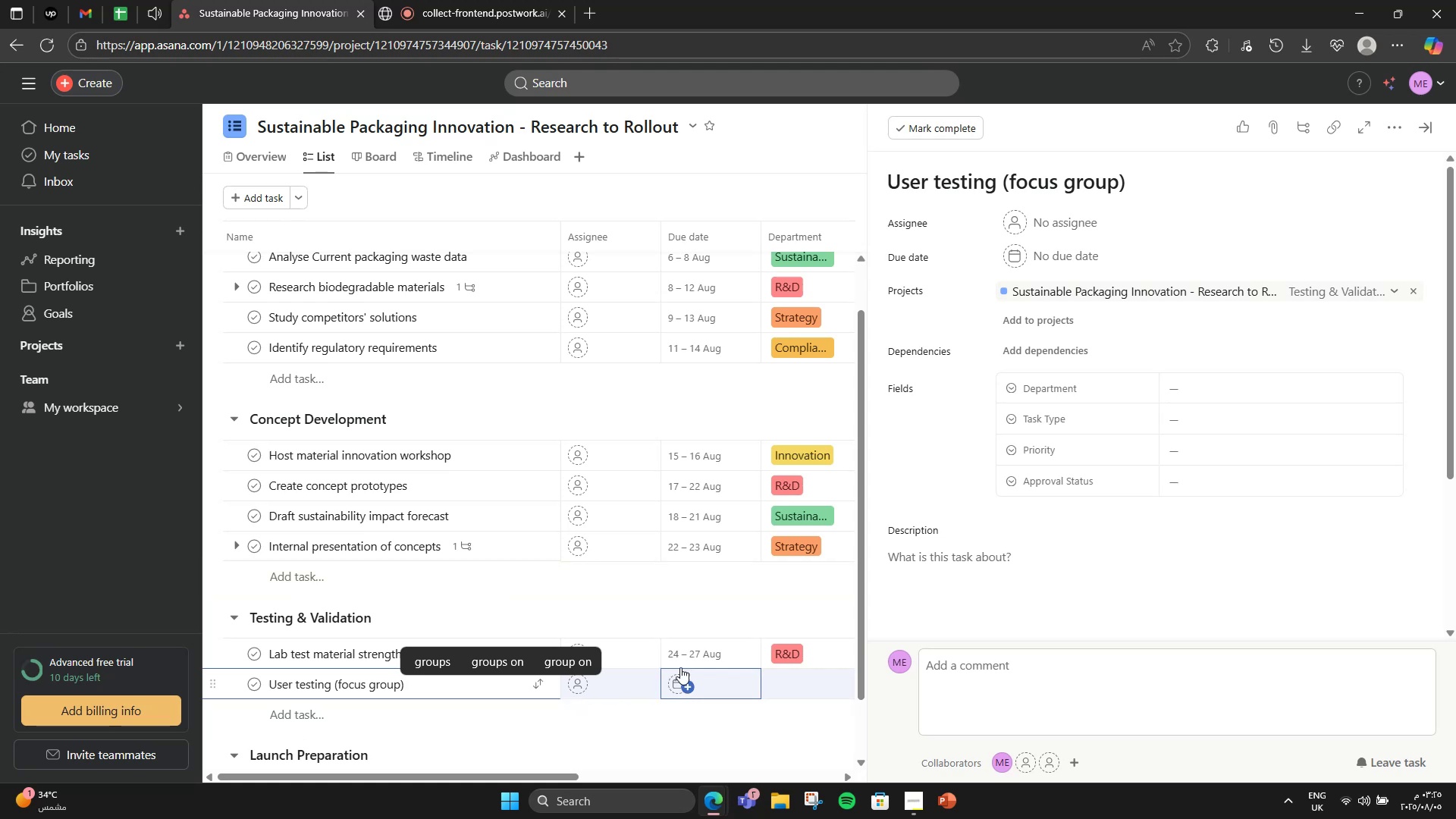 
scroll: coordinate [986, 559], scroll_direction: down, amount: 4.0
 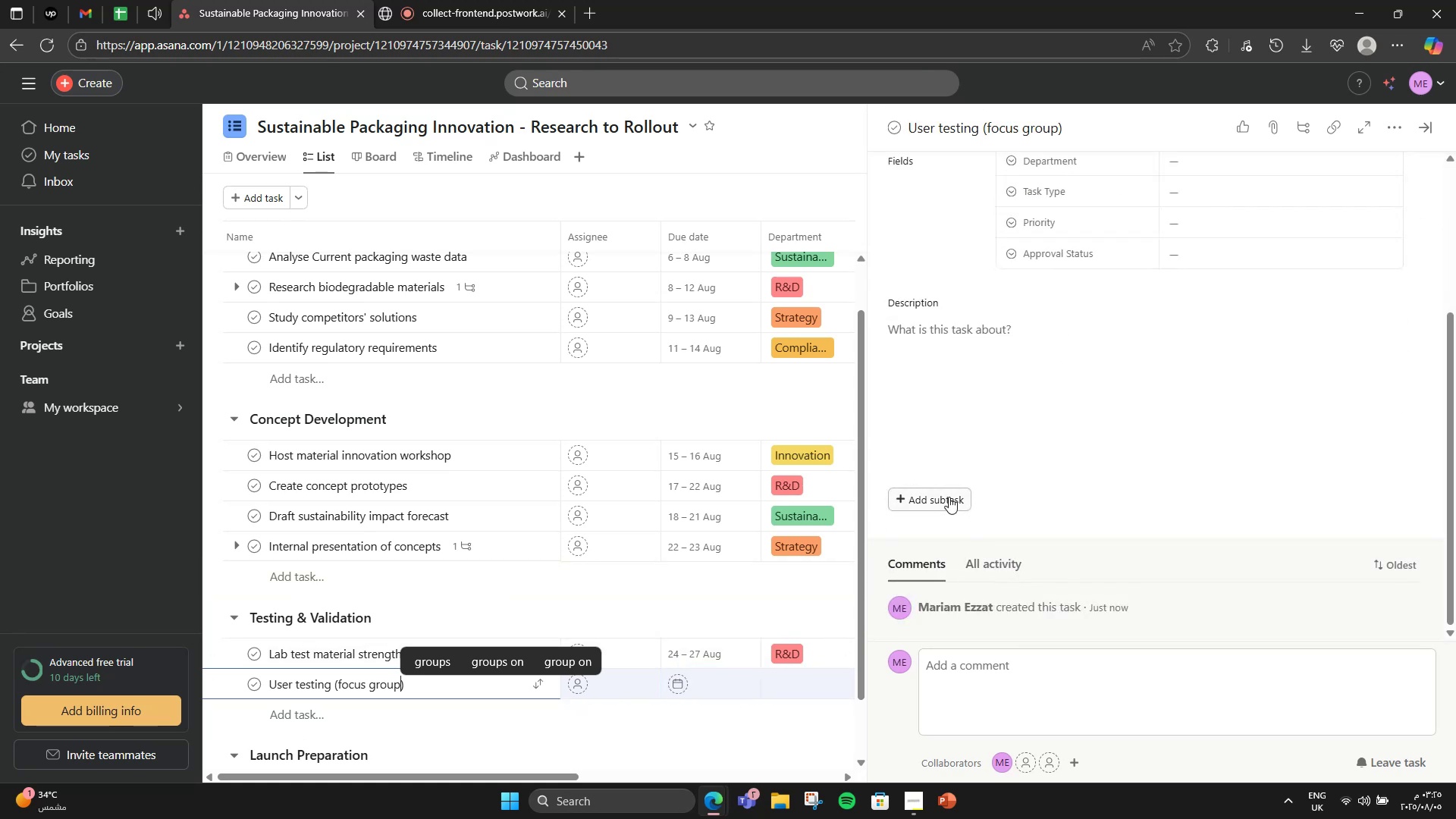 
left_click([949, 497])
 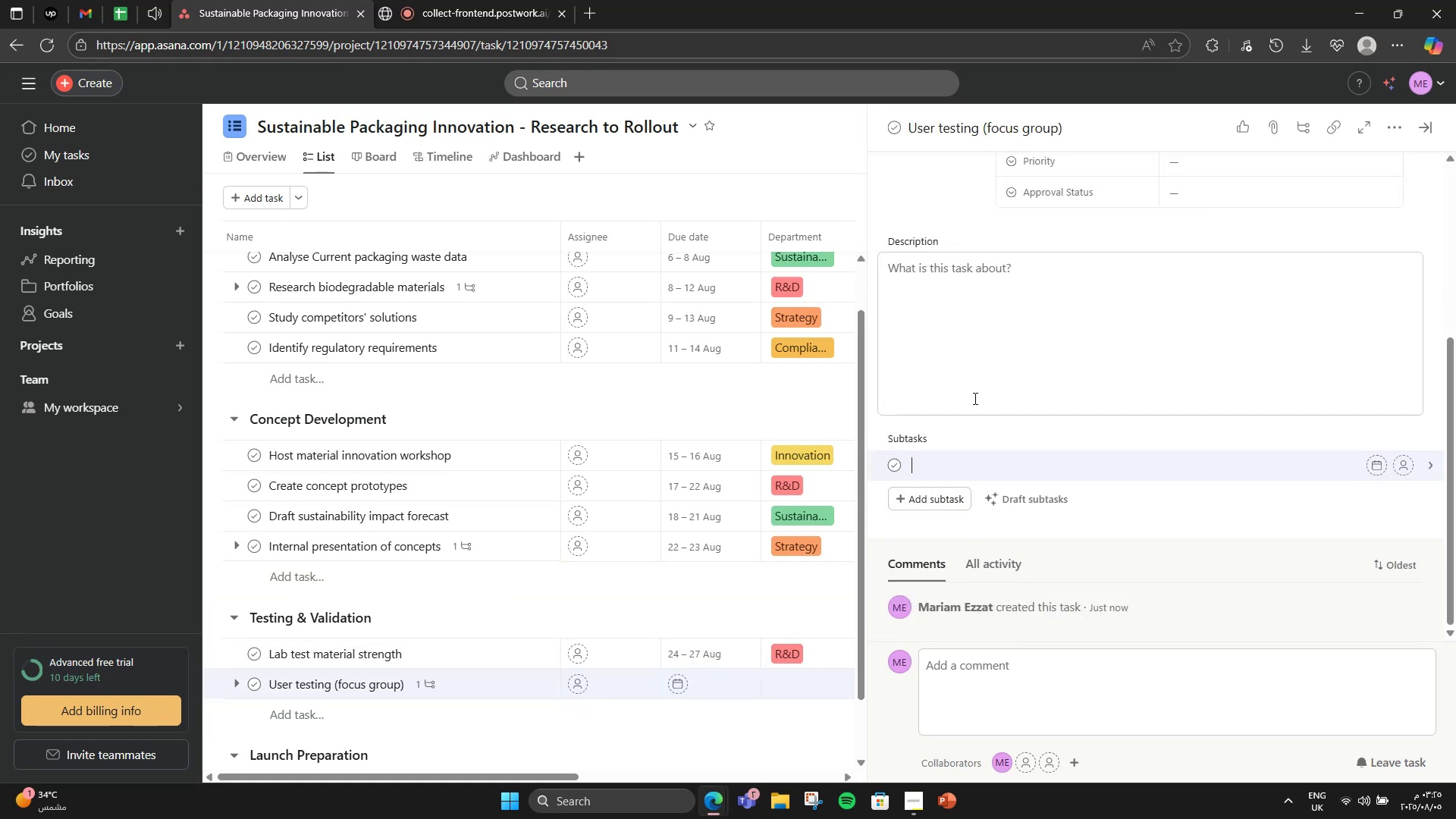 
type(Recruit Participants)
 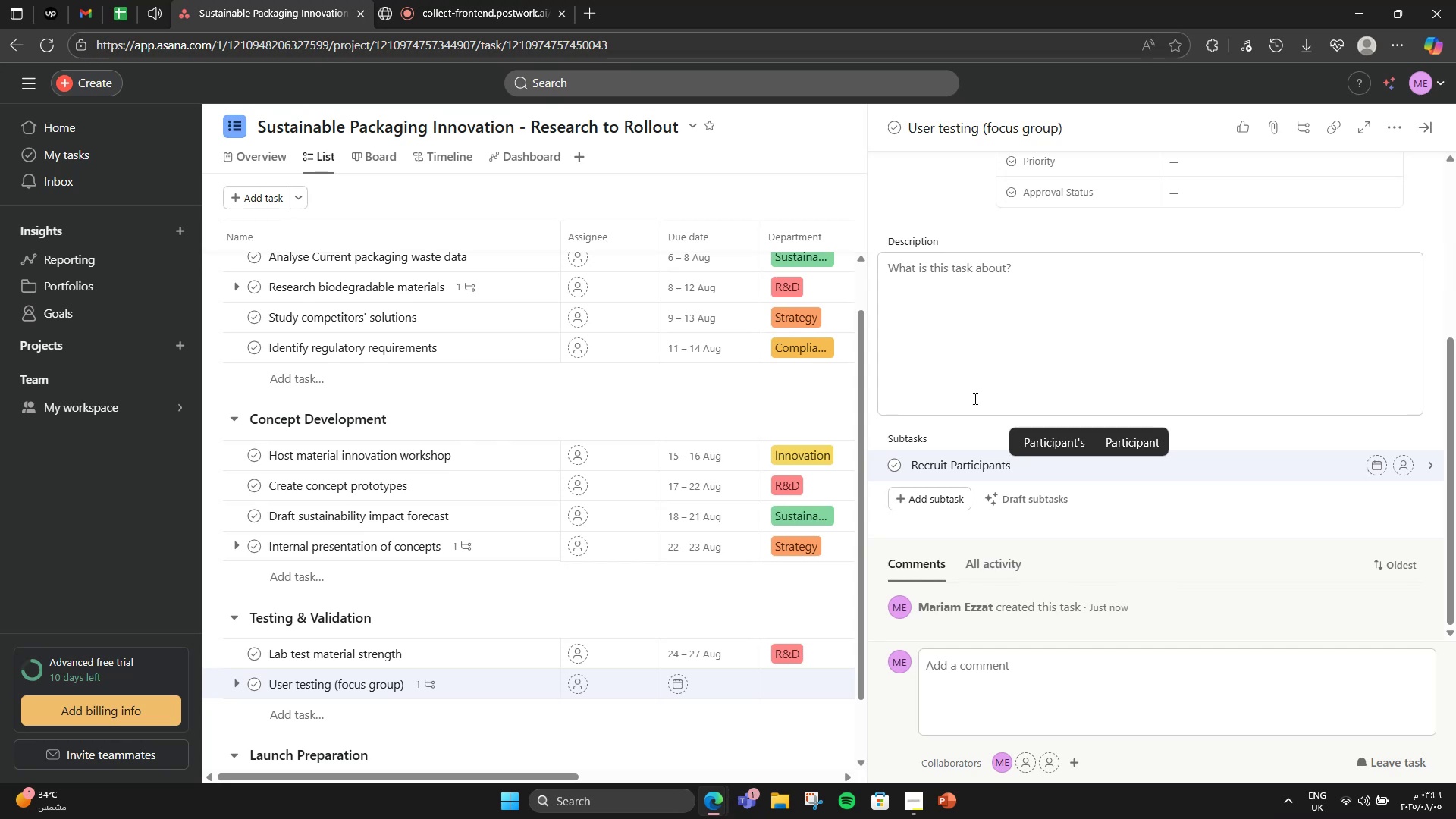 
left_click([974, 398])
 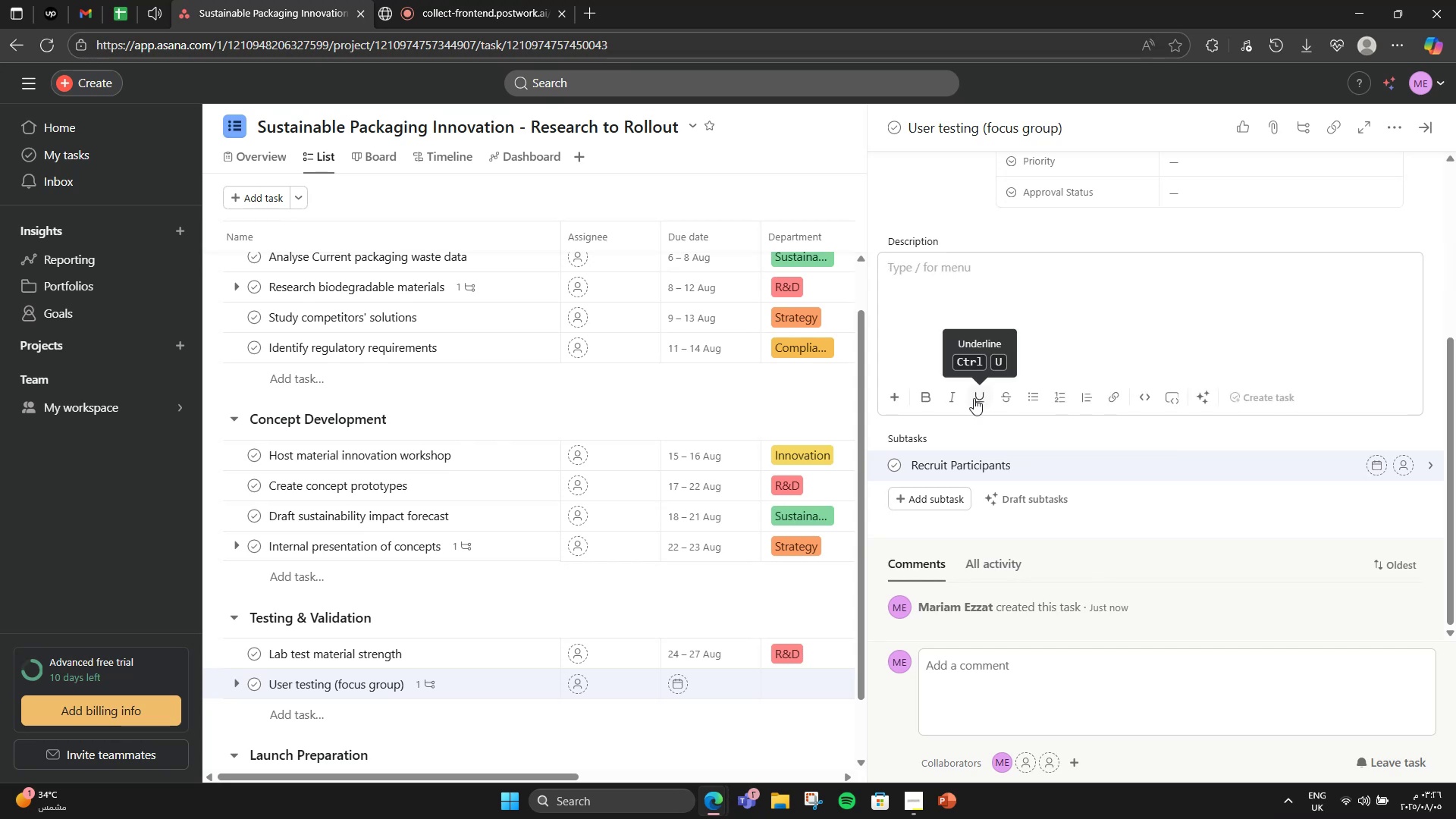 
type(Collect feedback on usability)
 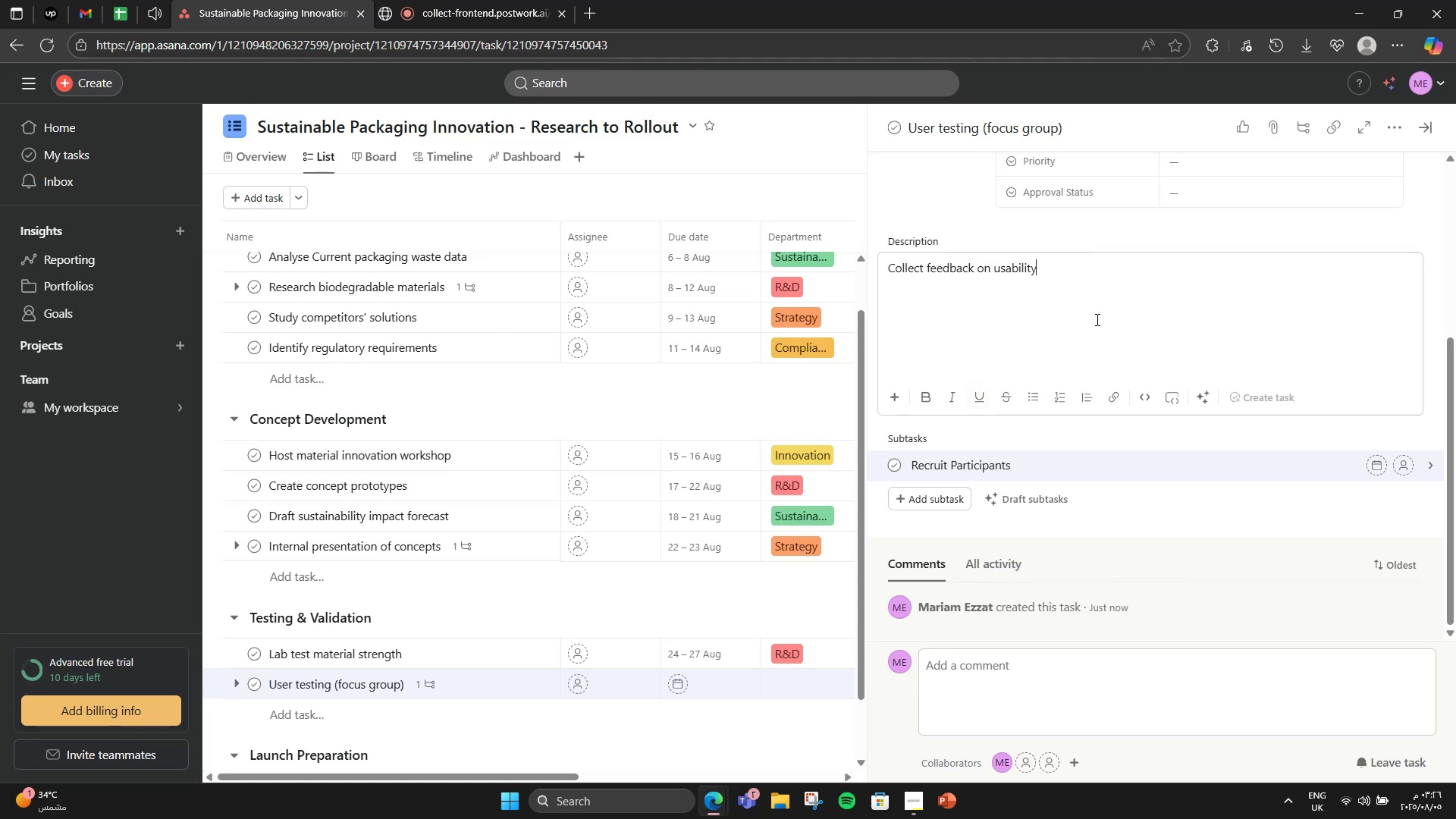 
scroll: coordinate [1217, 278], scroll_direction: up, amount: 4.0
 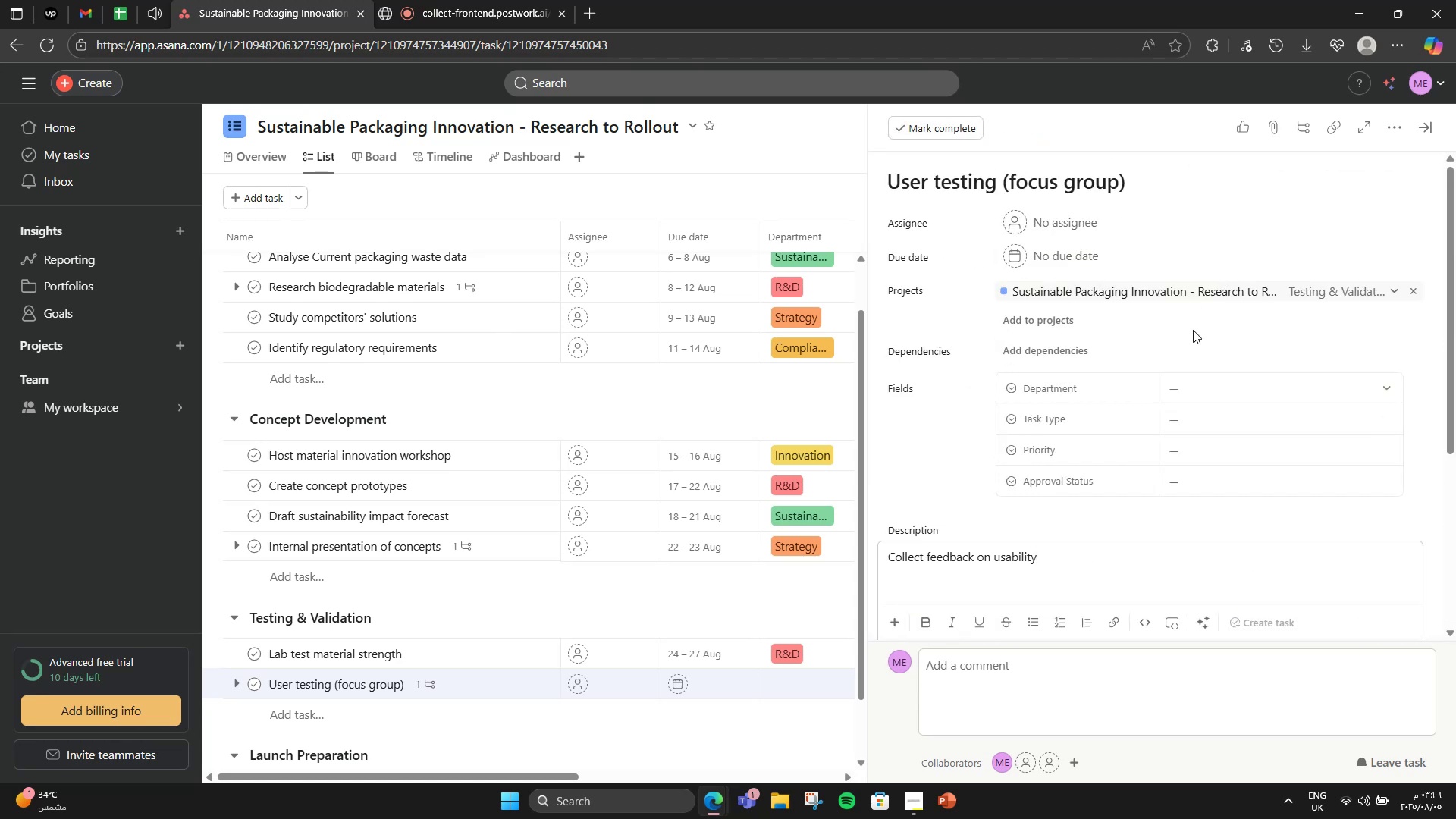 
mouse_move([1052, 284])
 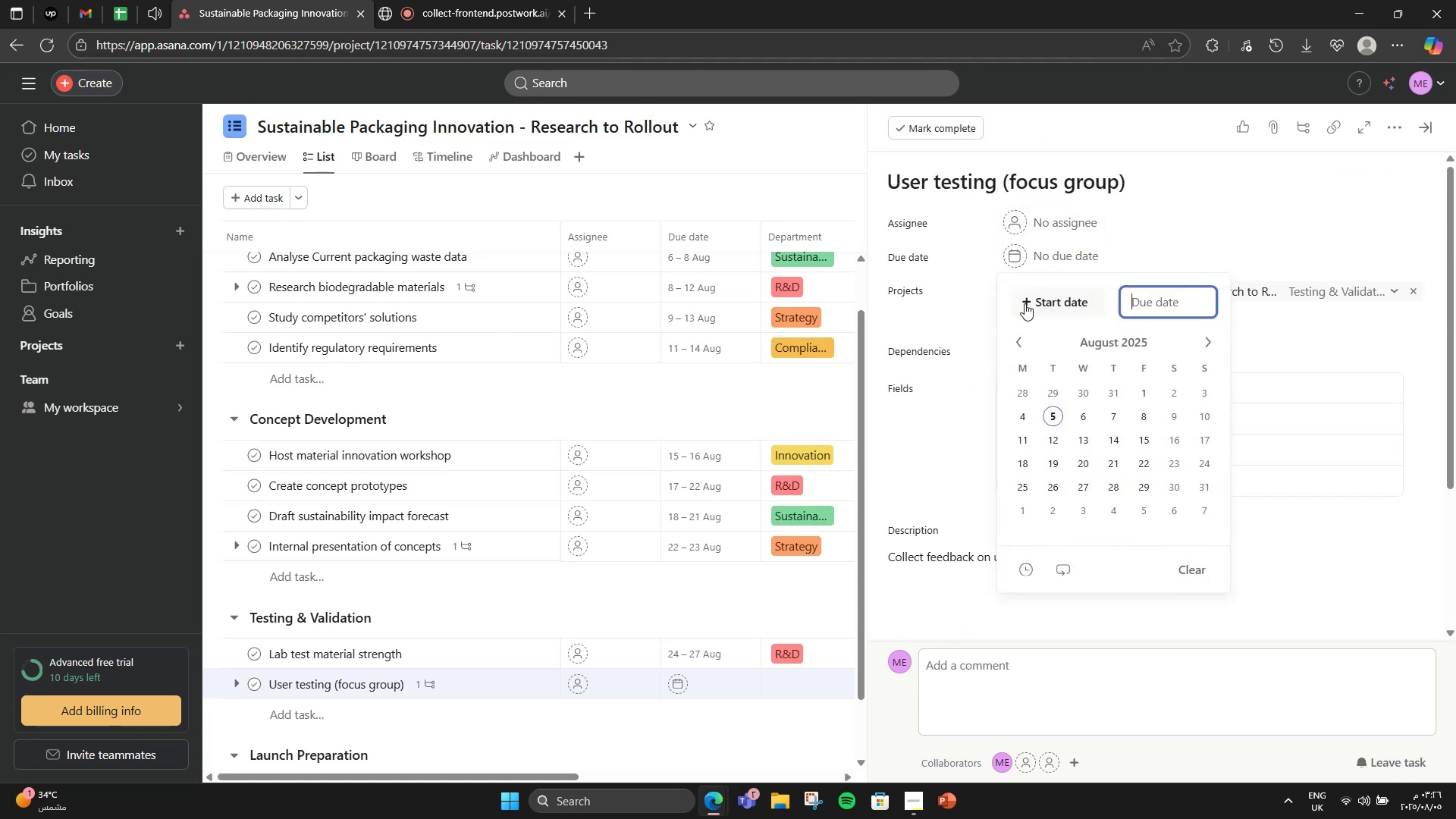 
left_click([1037, 297])
 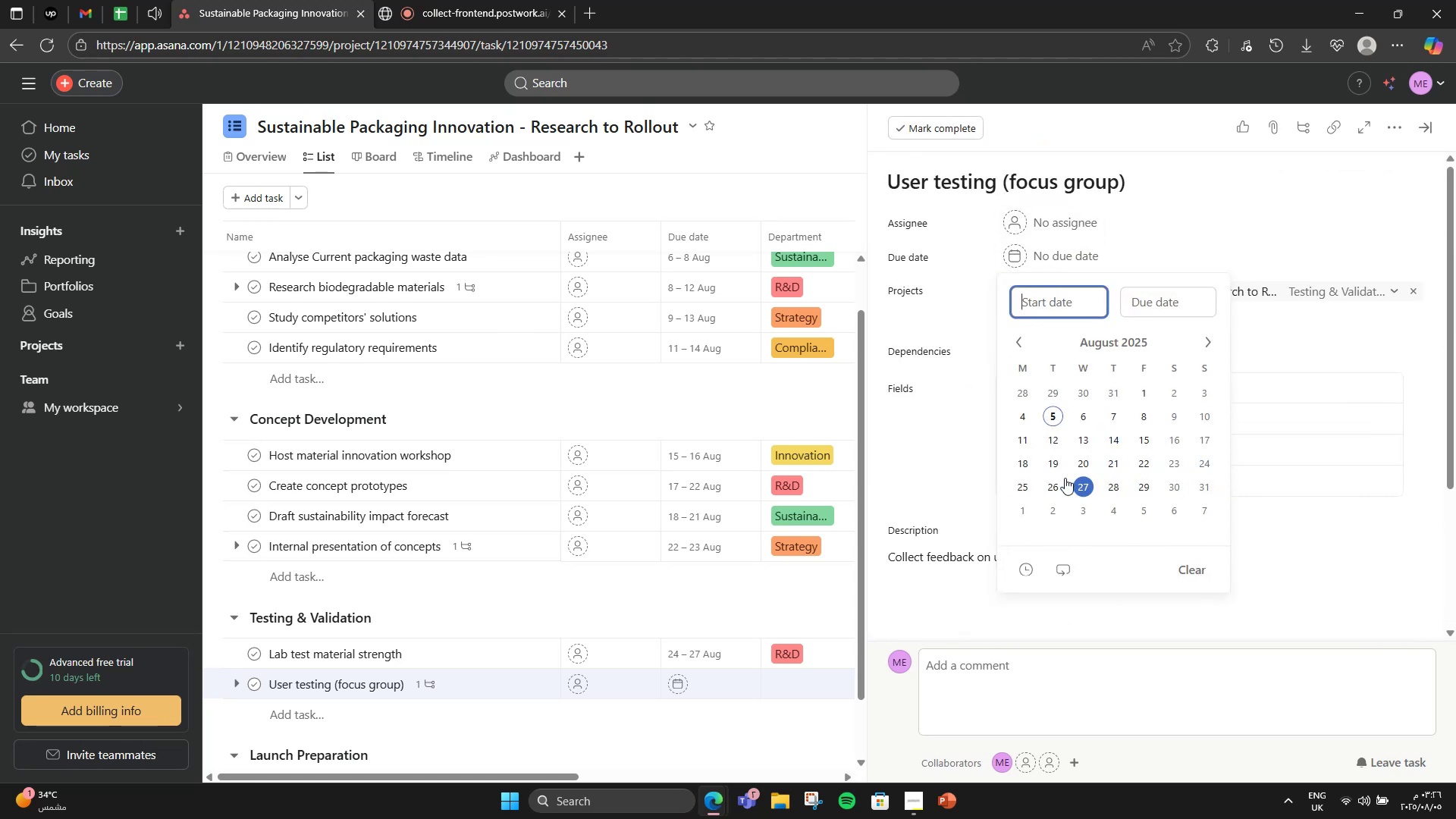 
left_click([1030, 483])
 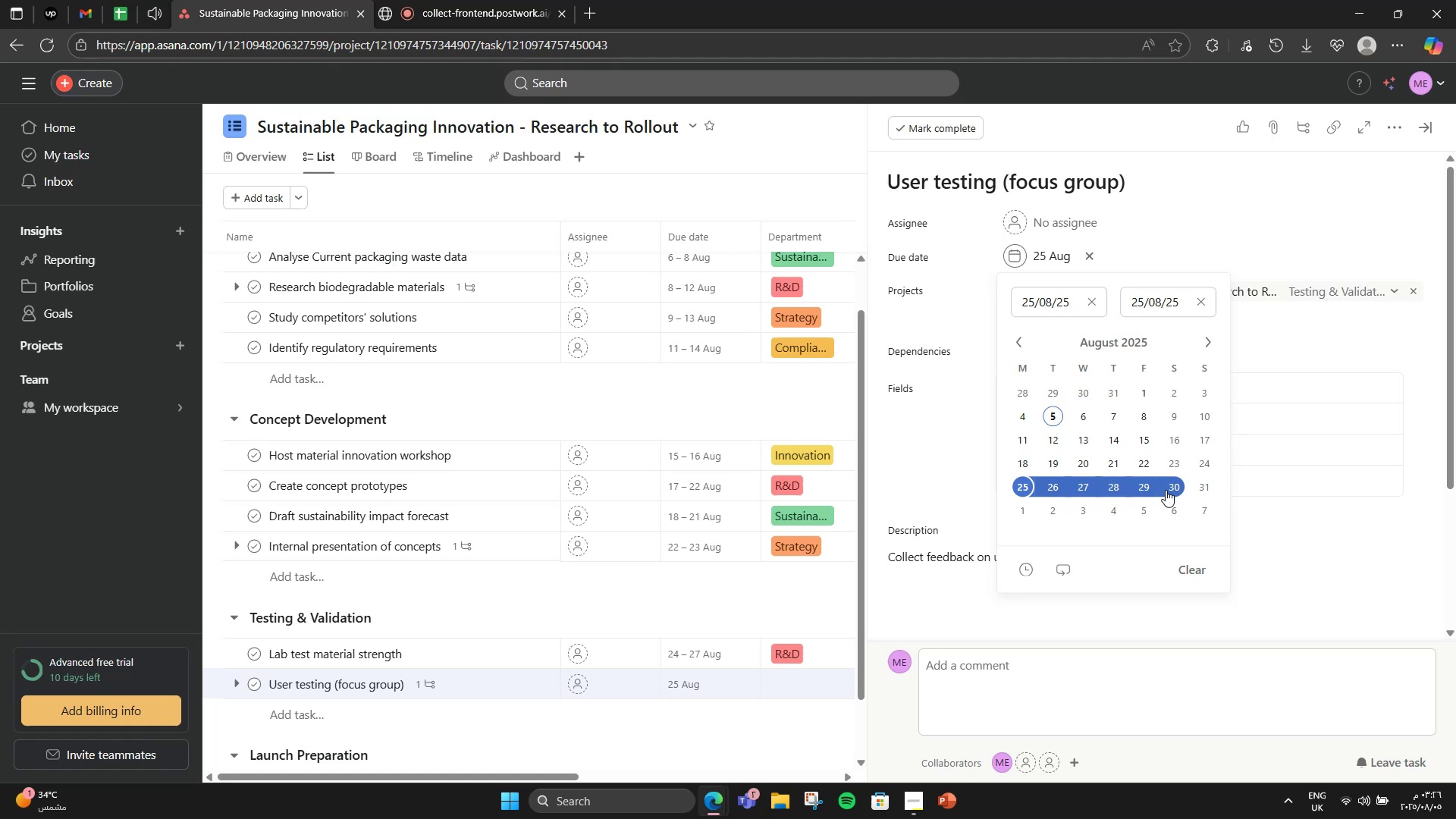 
left_click([1166, 489])
 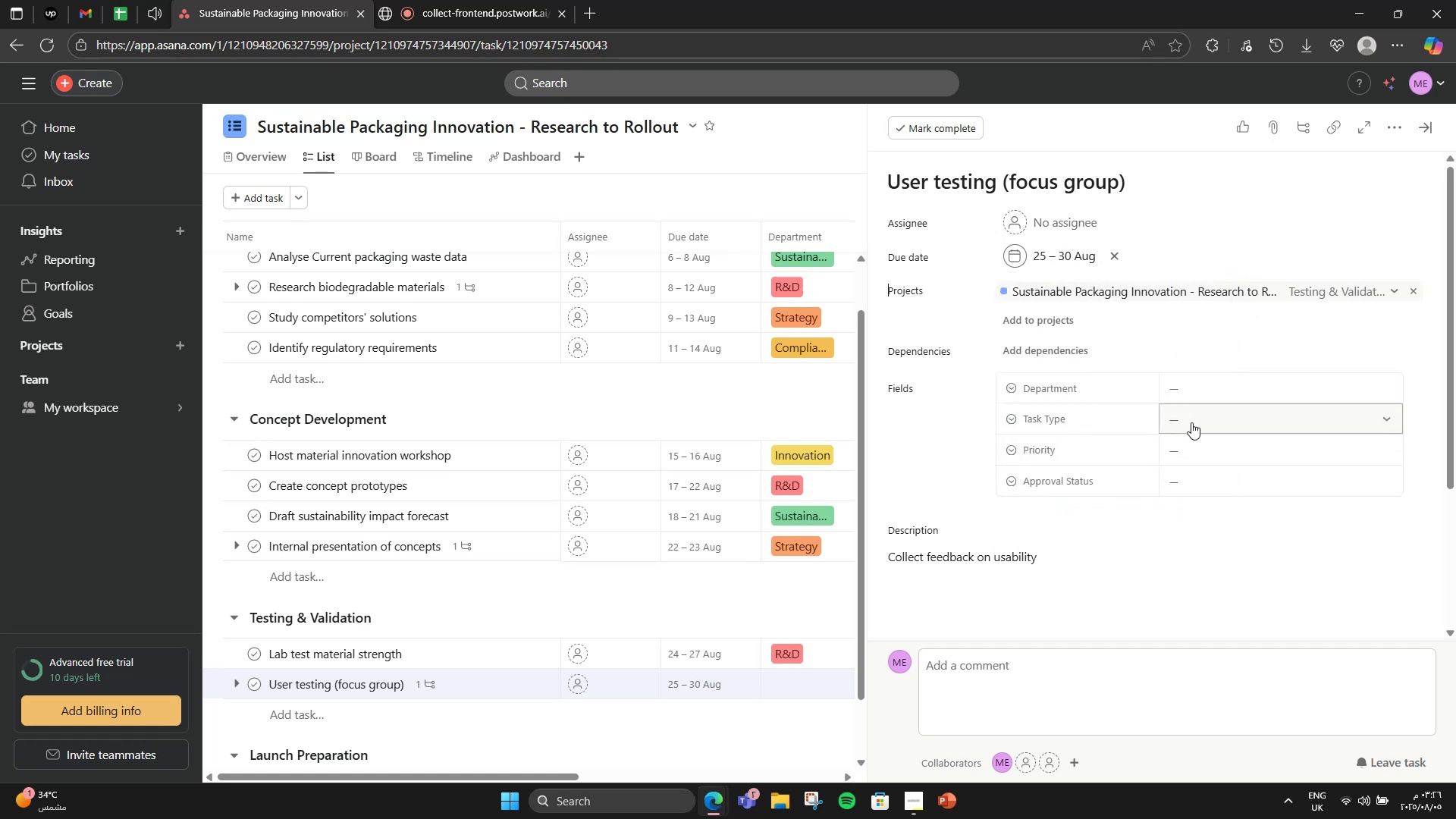 
wait(6.66)
 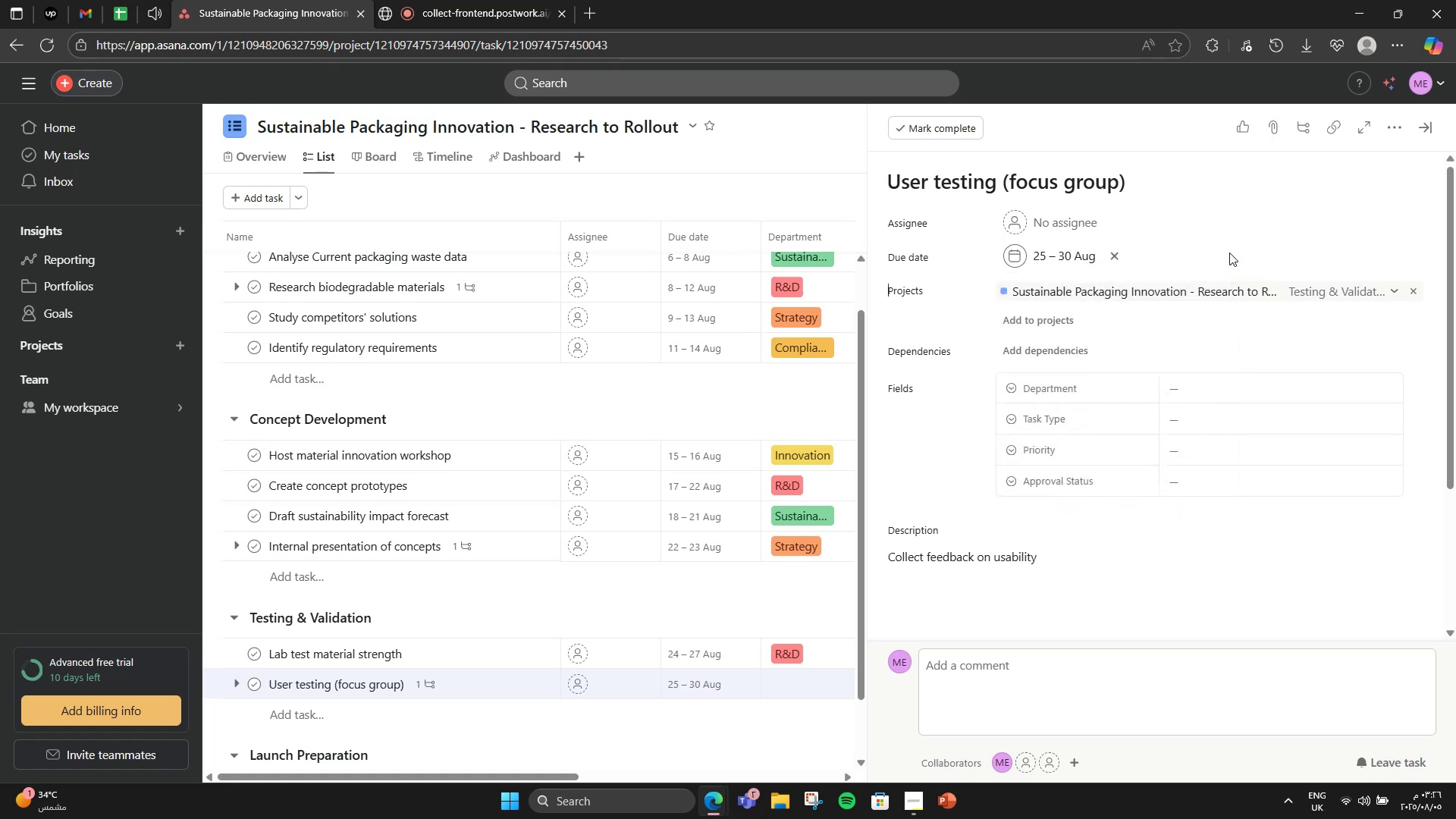 
left_click([1214, 376])
 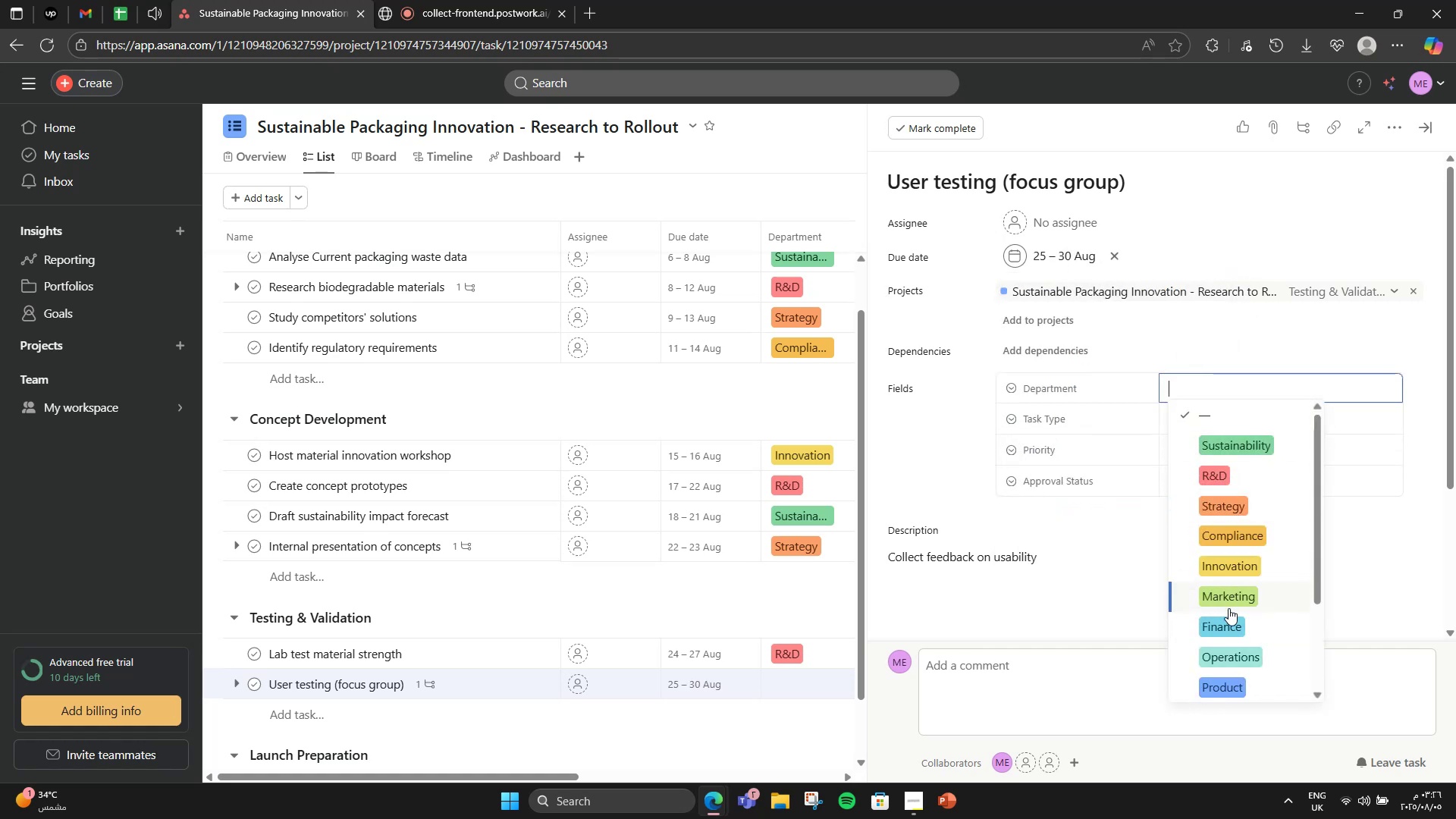 
left_click([1244, 598])
 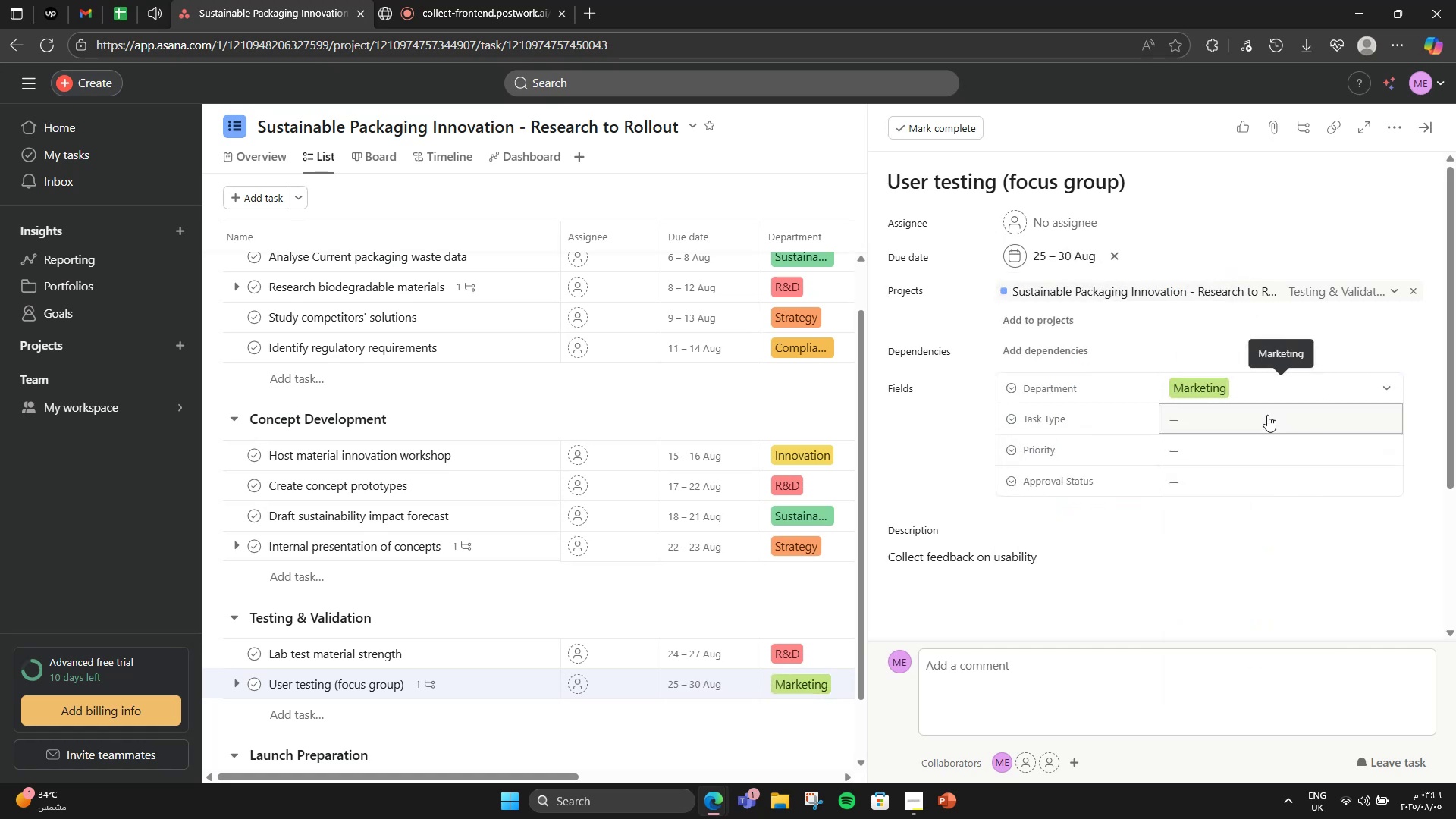 
left_click([1267, 411])
 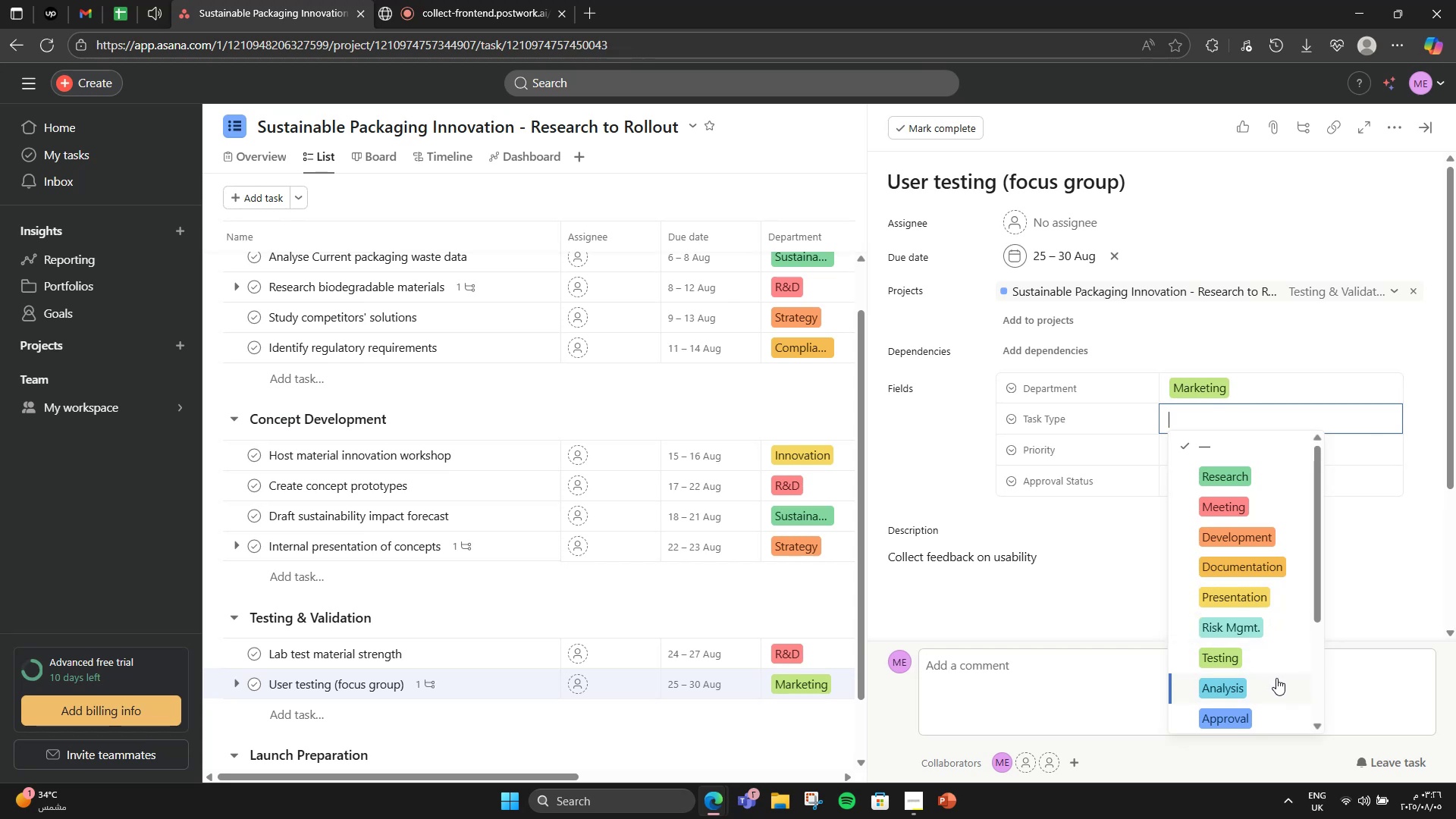 
left_click([1276, 659])
 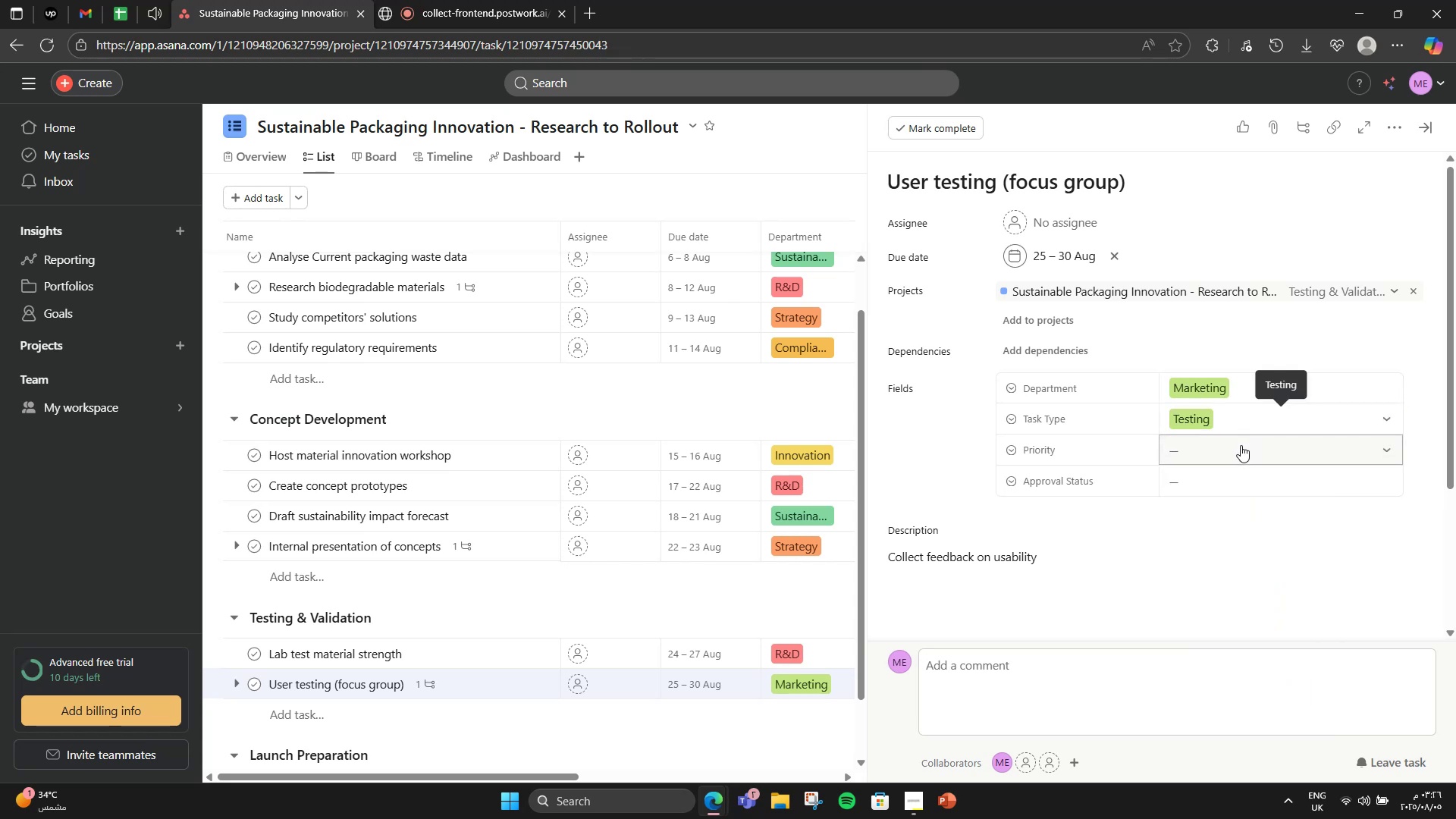 
left_click([1241, 445])
 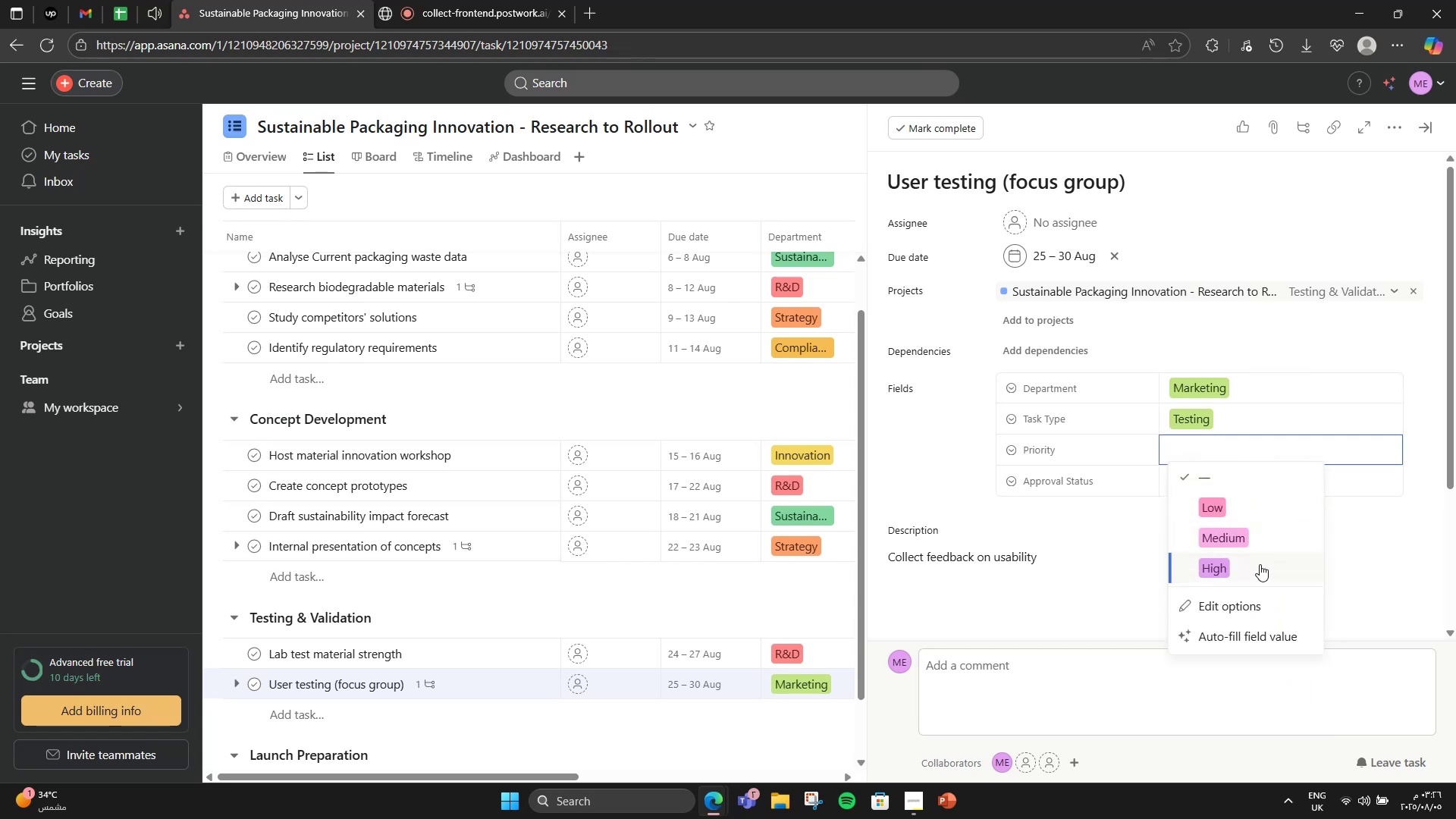 
left_click([1259, 570])
 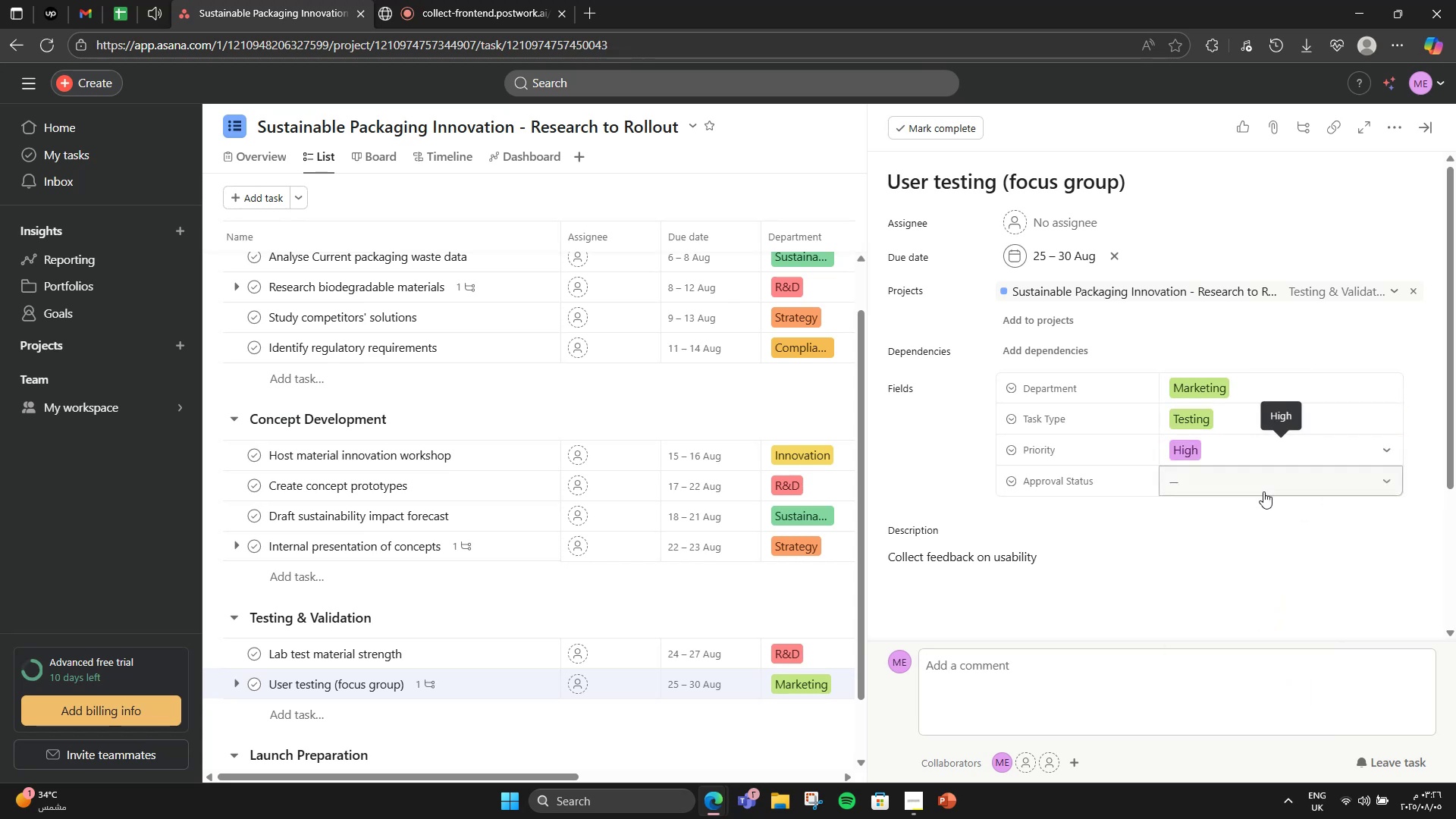 
left_click([1265, 480])
 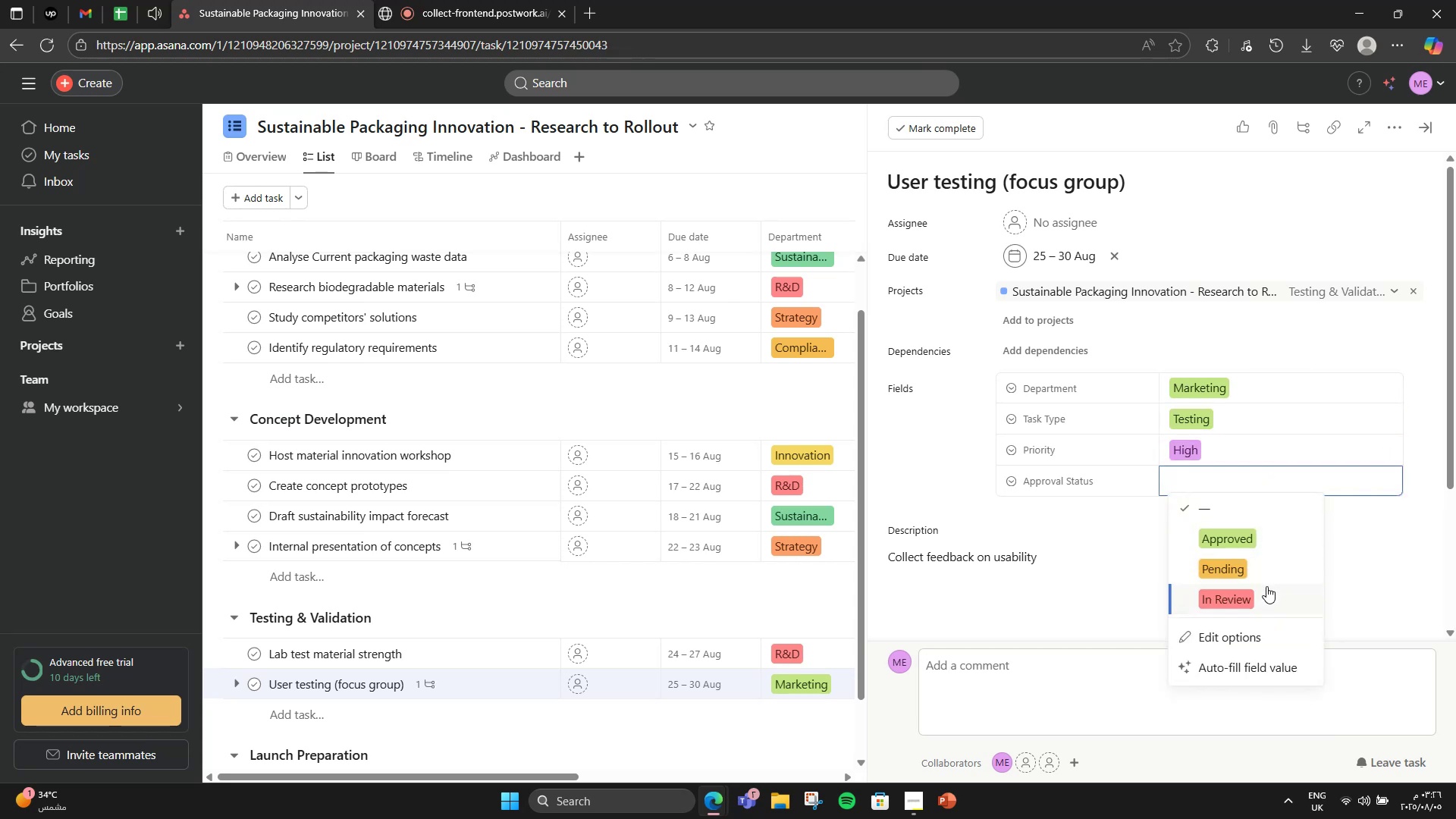 
left_click([1268, 581])
 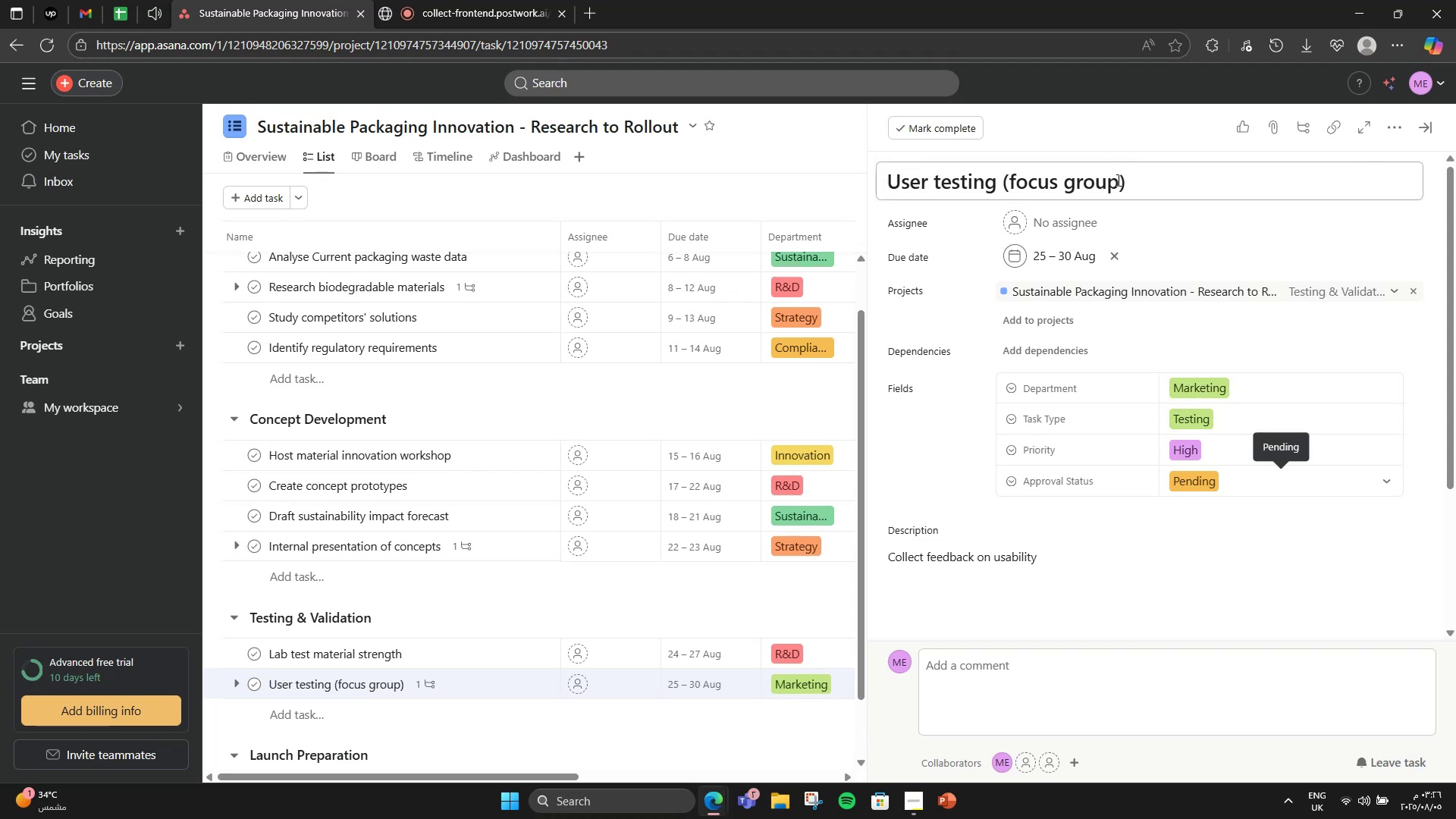 
wait(11.26)
 